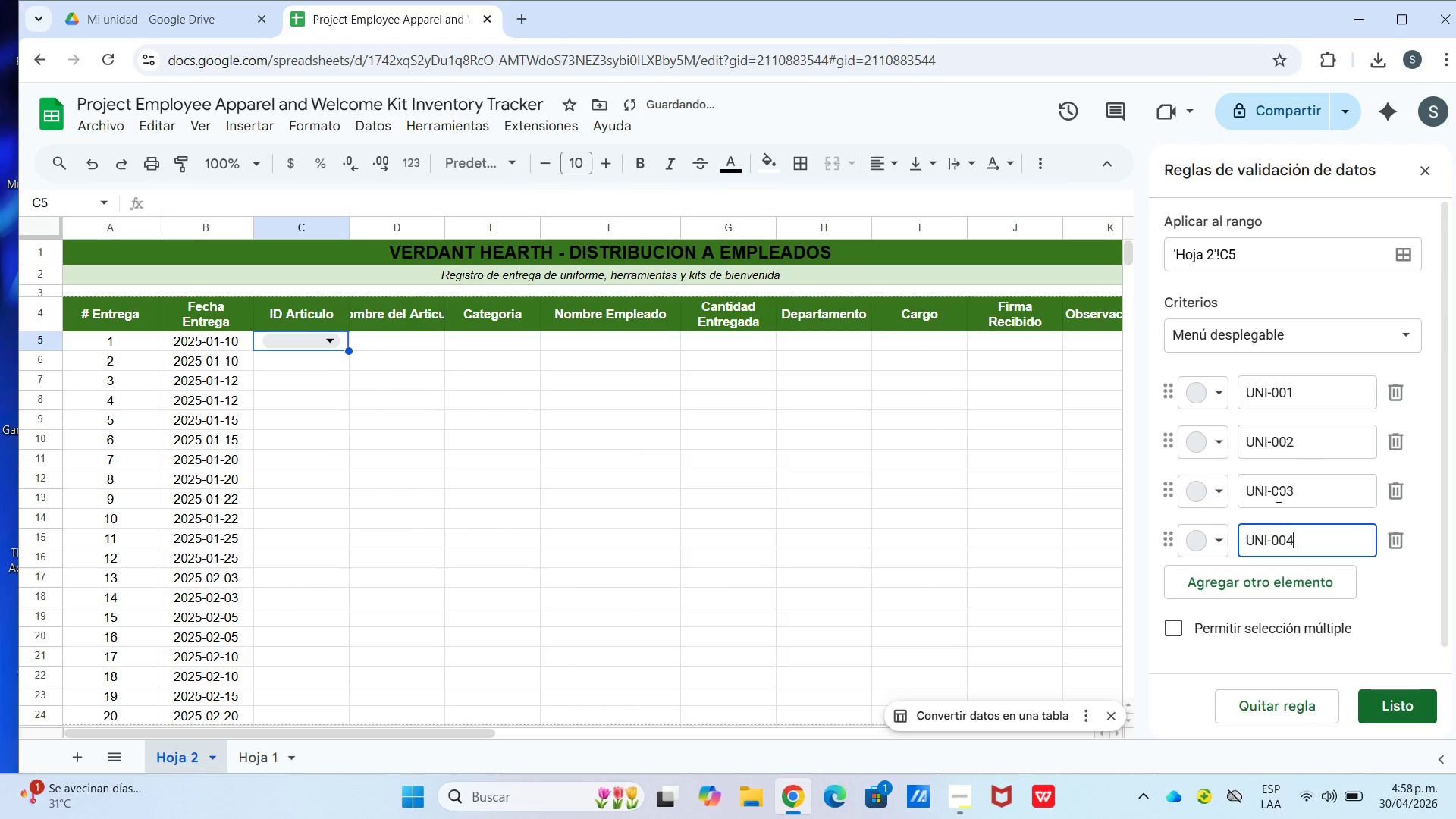 
left_click_drag(start_coordinate=[1243, 536], to_coordinate=[1289, 549])
 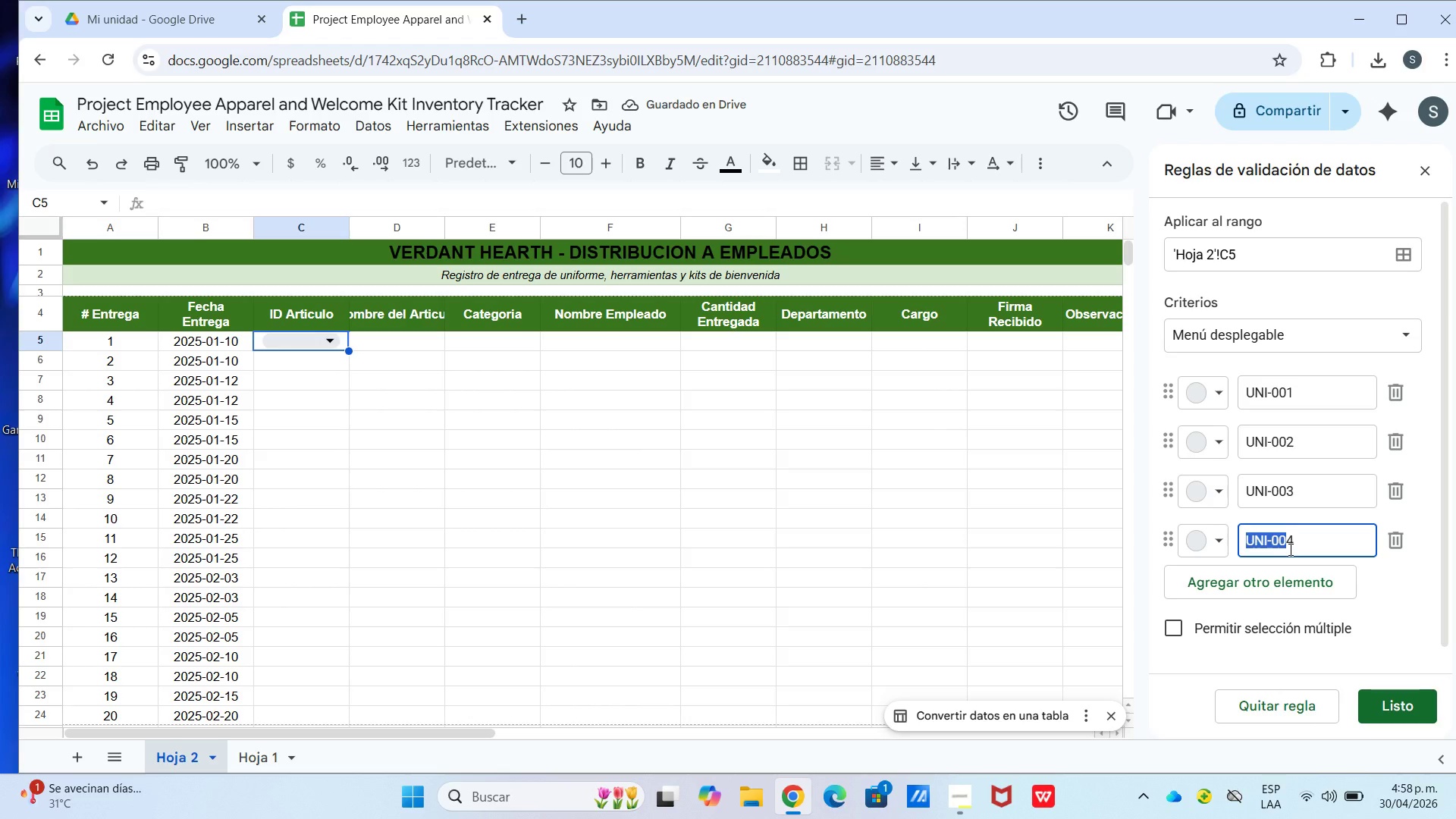 
key(Control+C)
 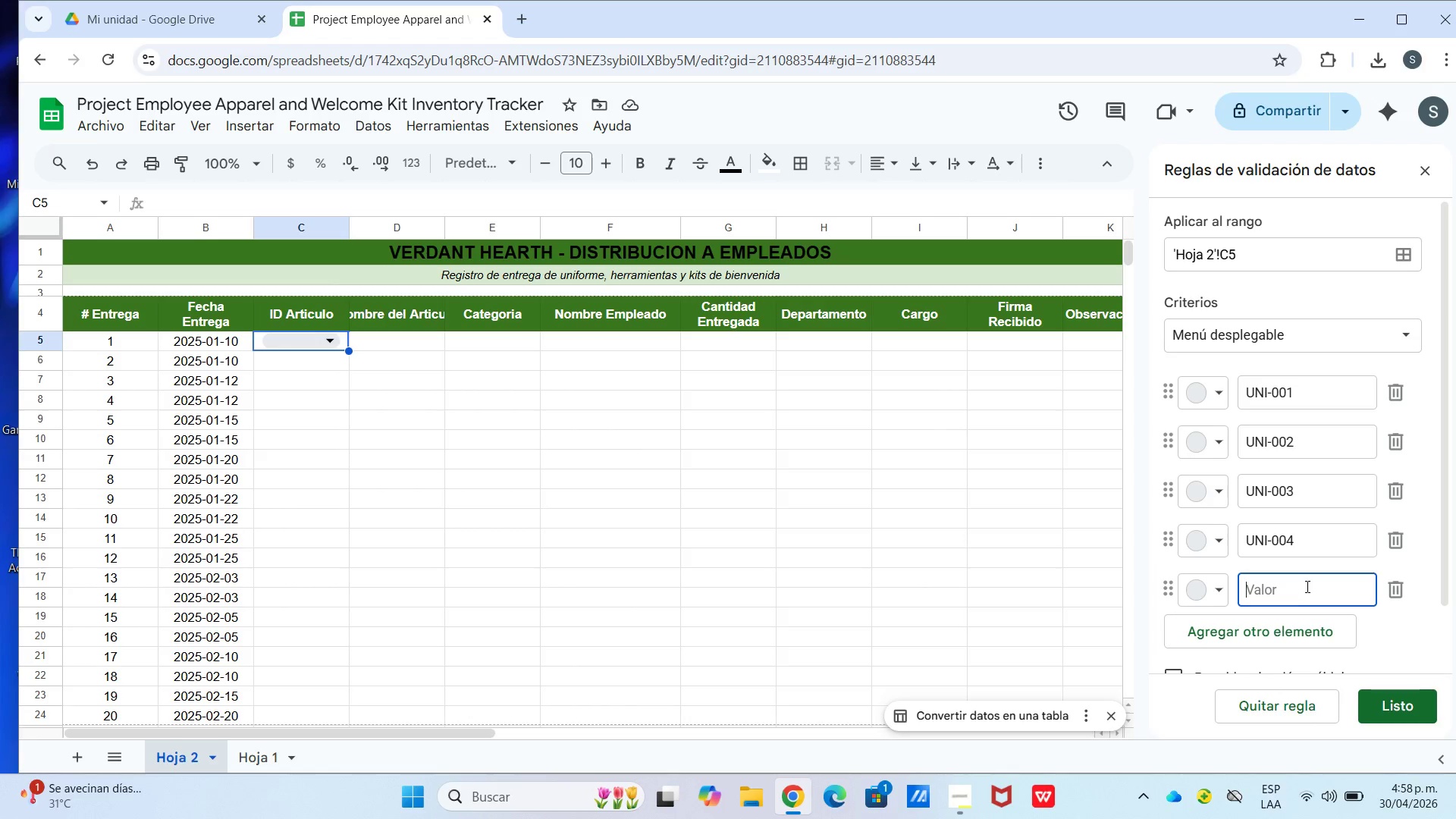 
key(Control+V)
 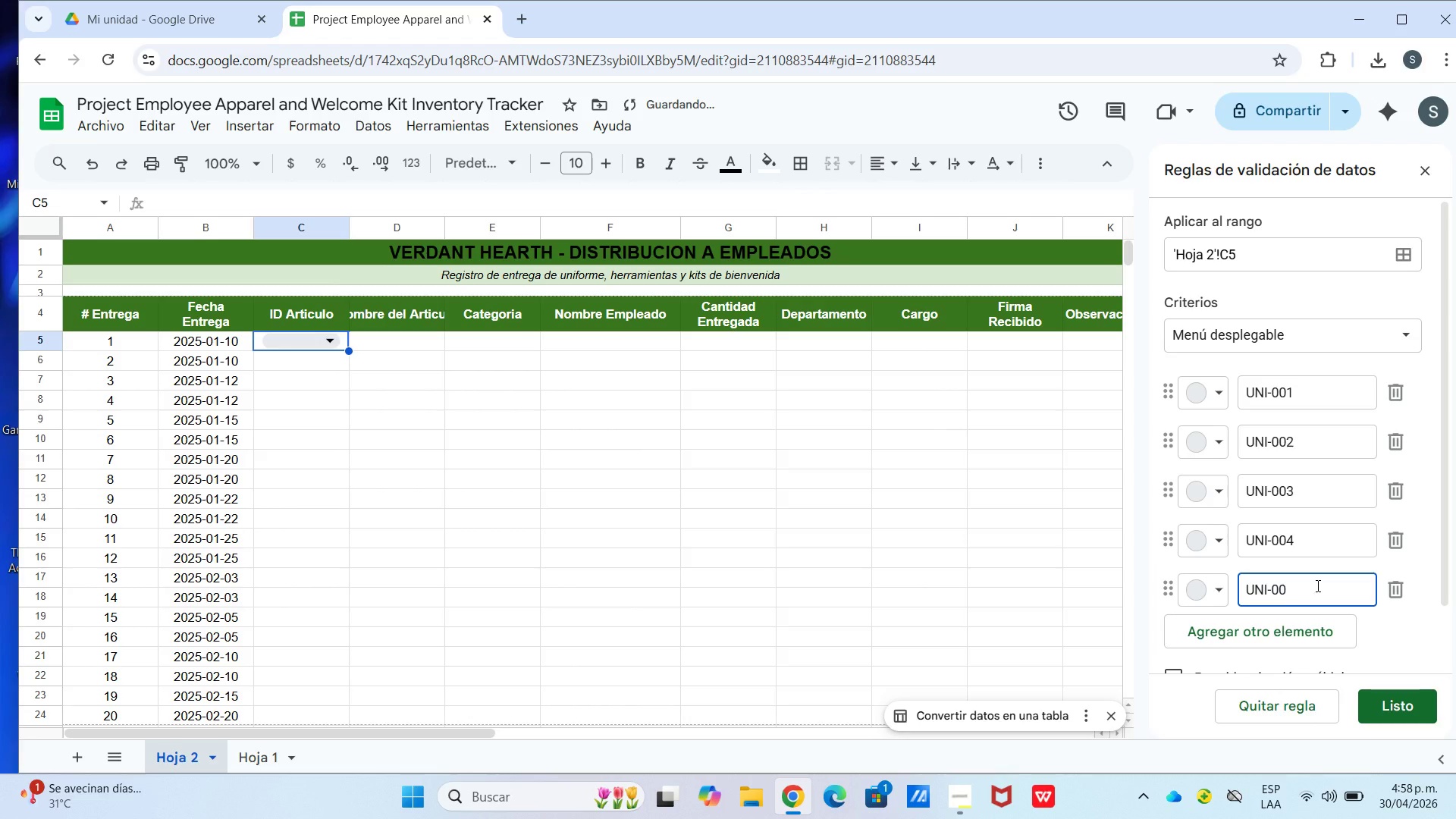 
key(Numpad5)
 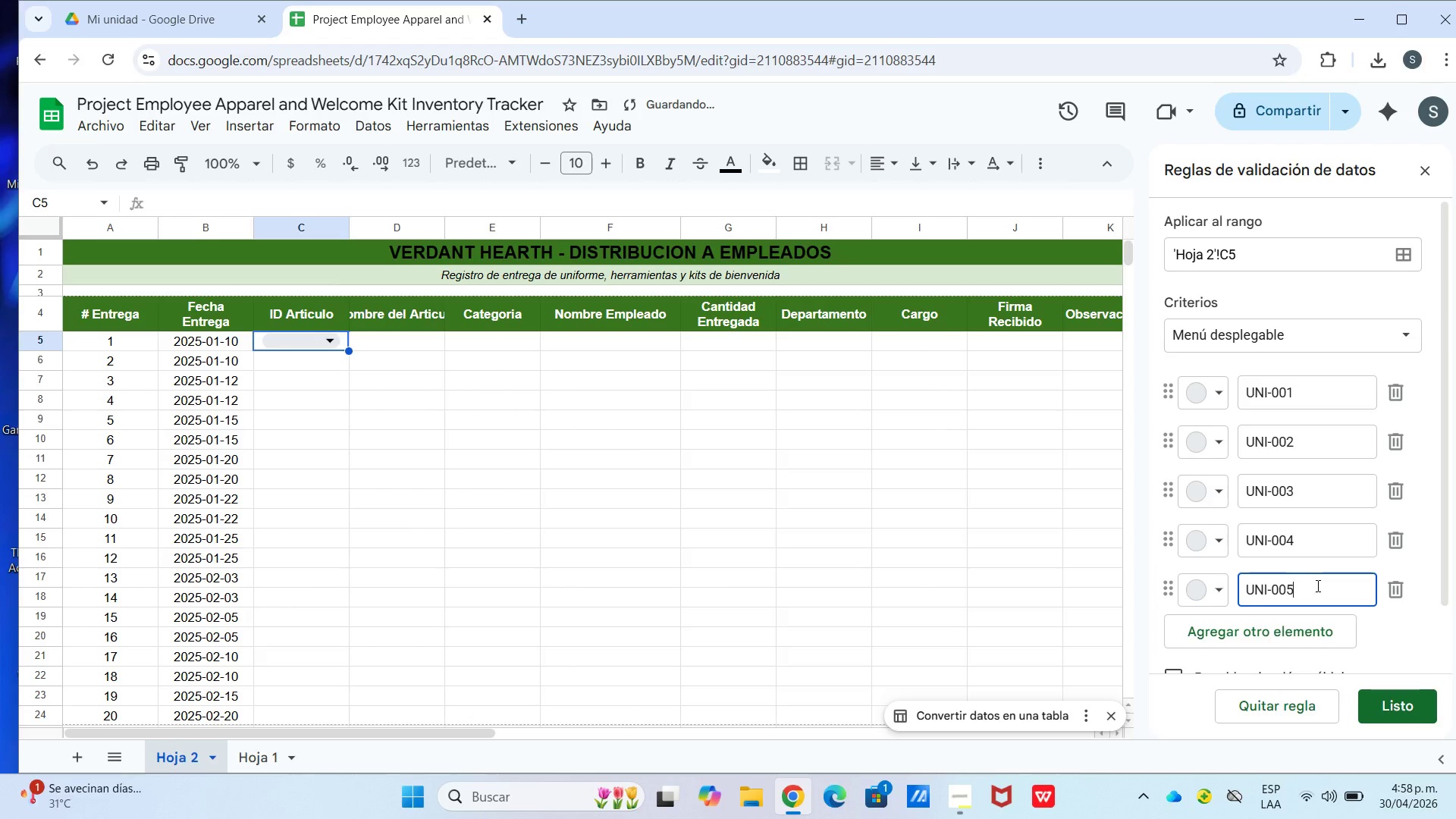 
key(Enter)
 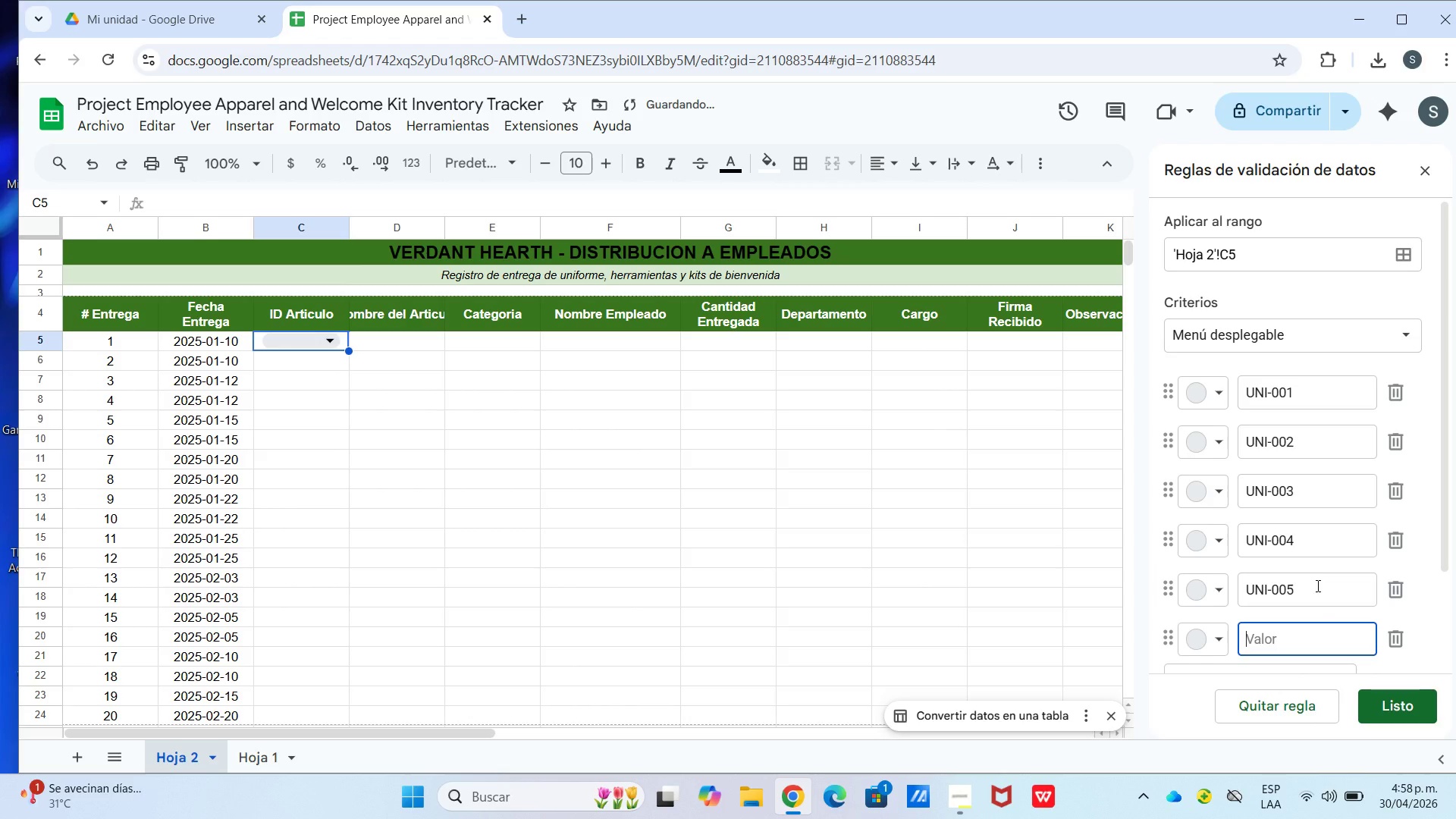 
key(Control+V)
 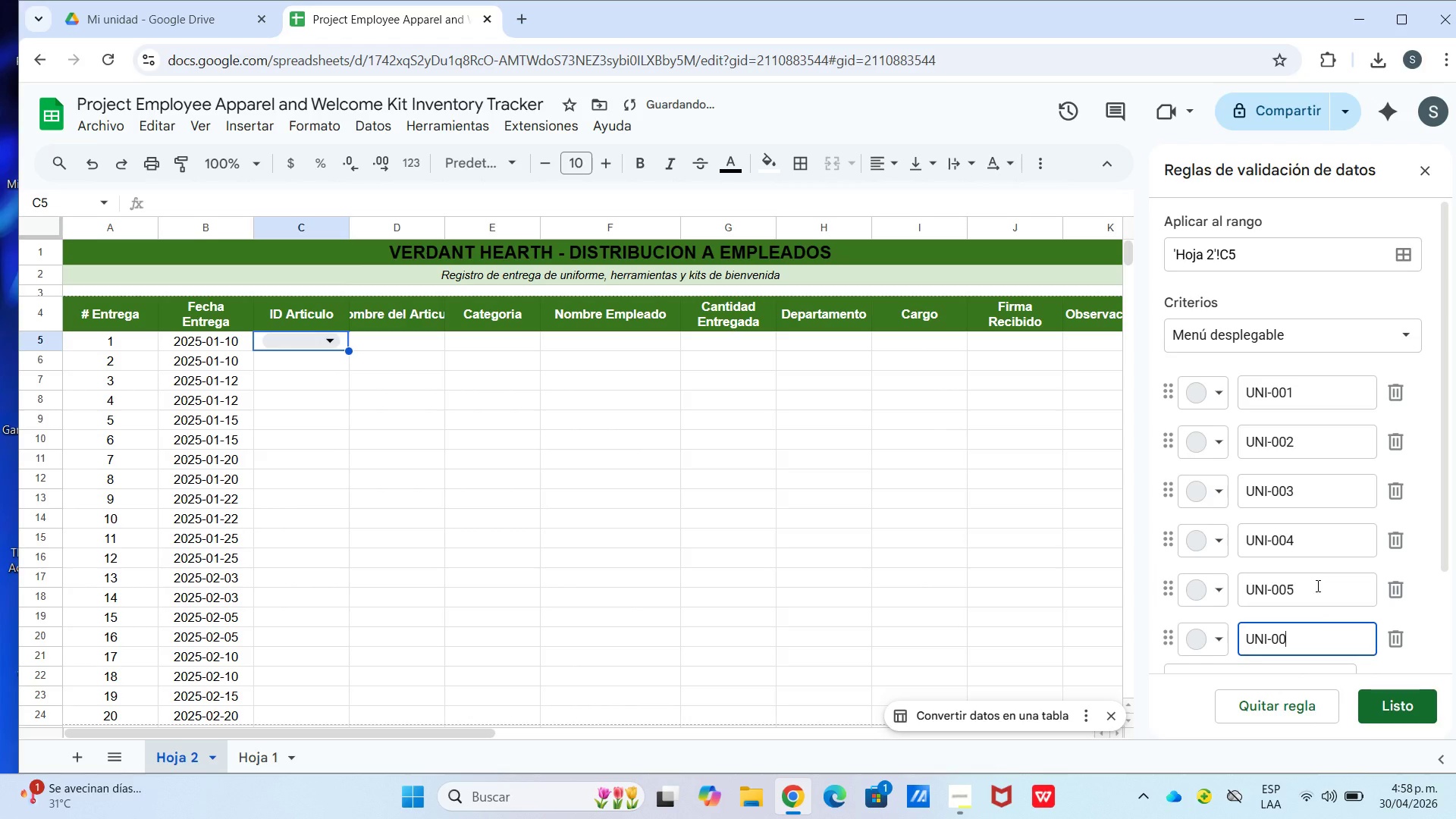 
key(Numpad6)
 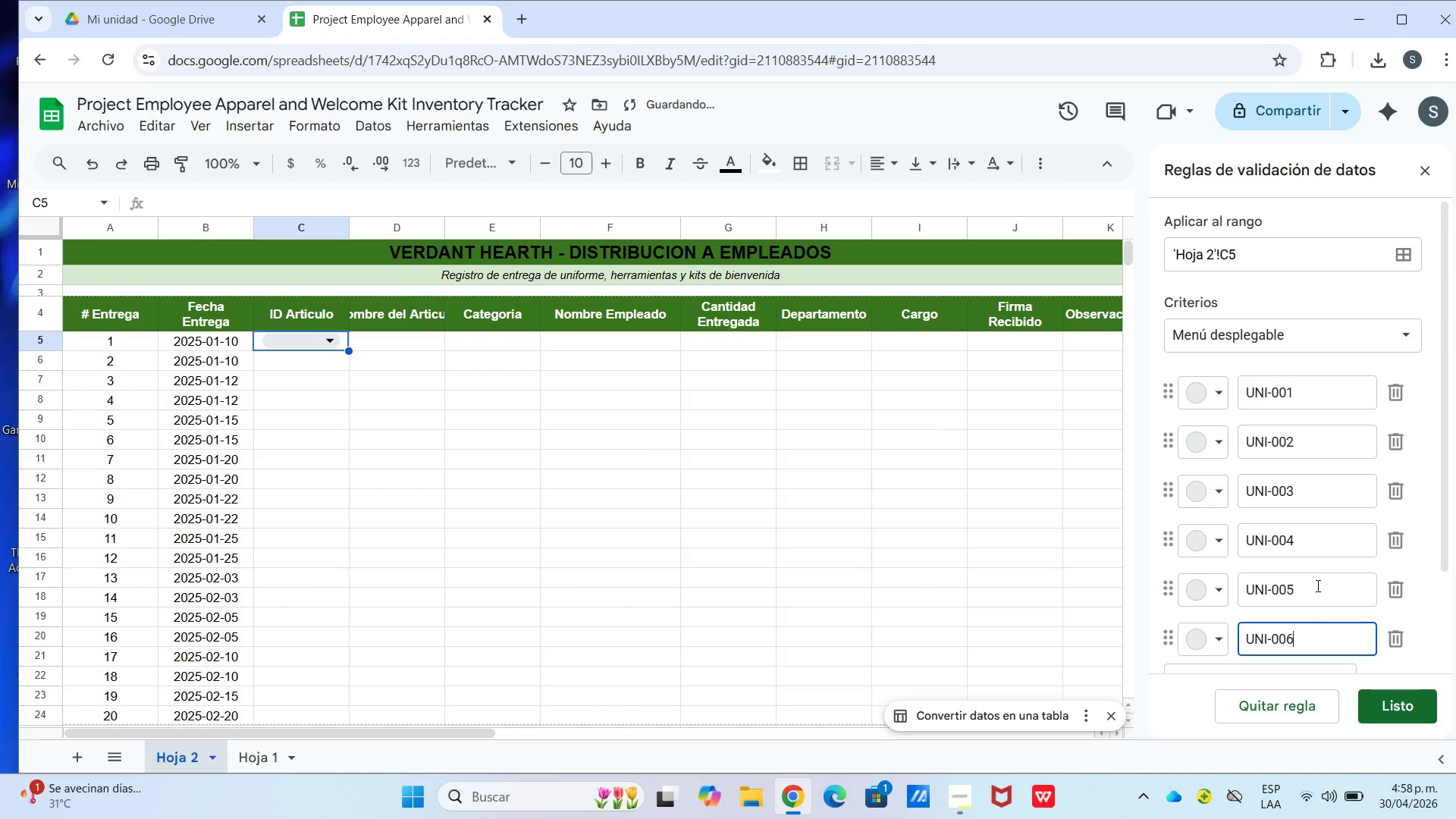 
key(Control+ControlLeft)
 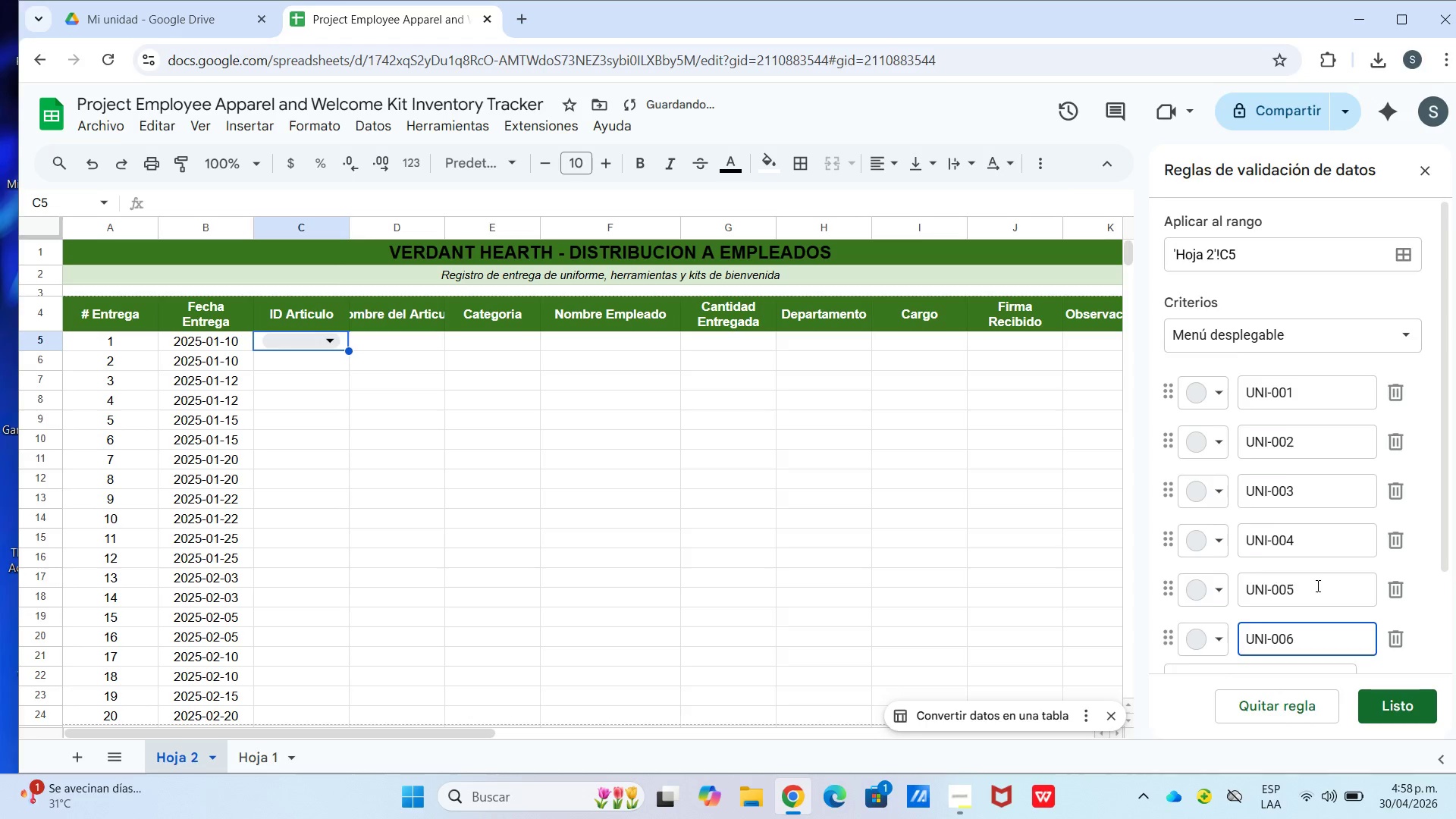 
key(Enter)
 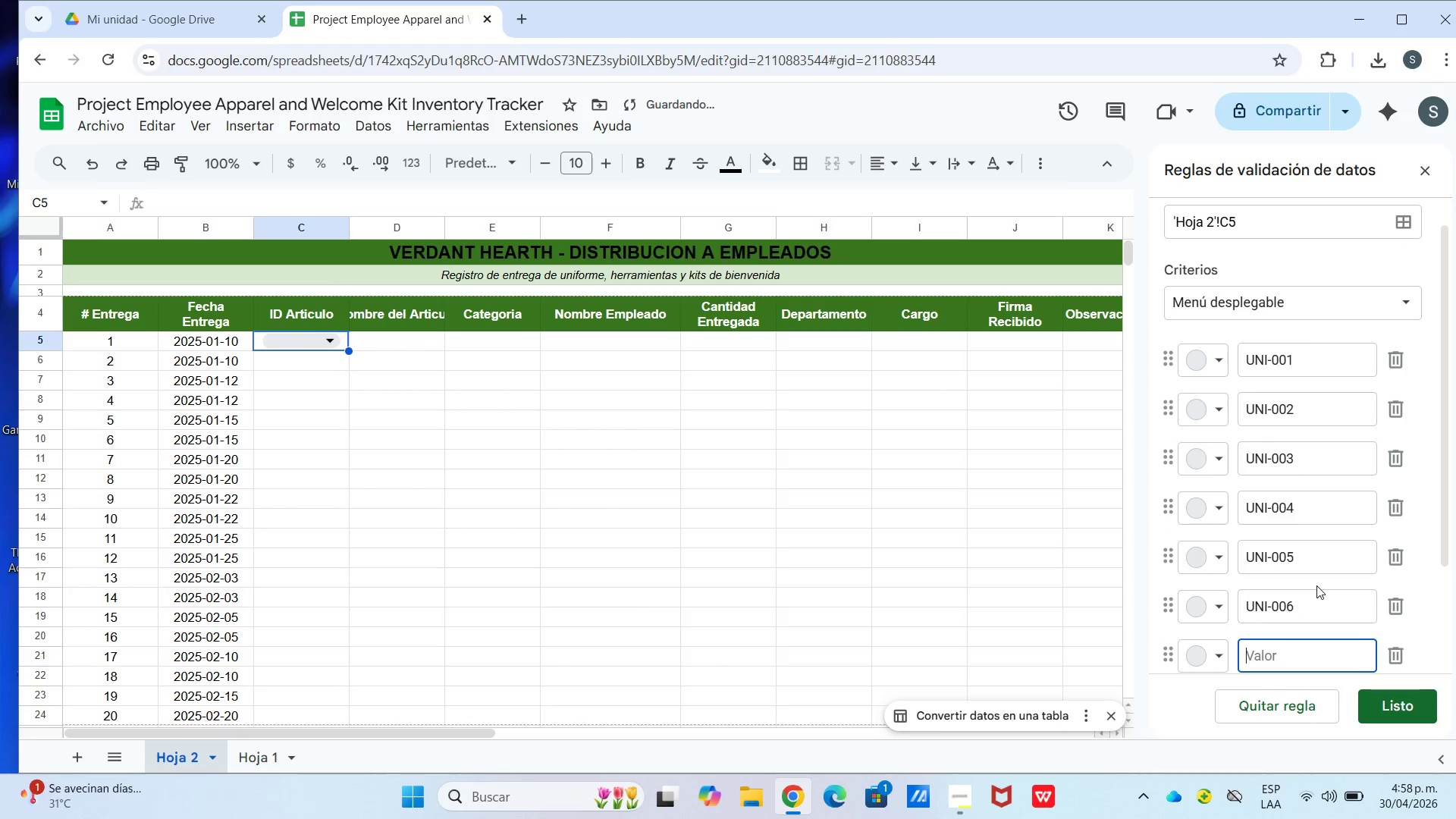 
key(Control+V)
 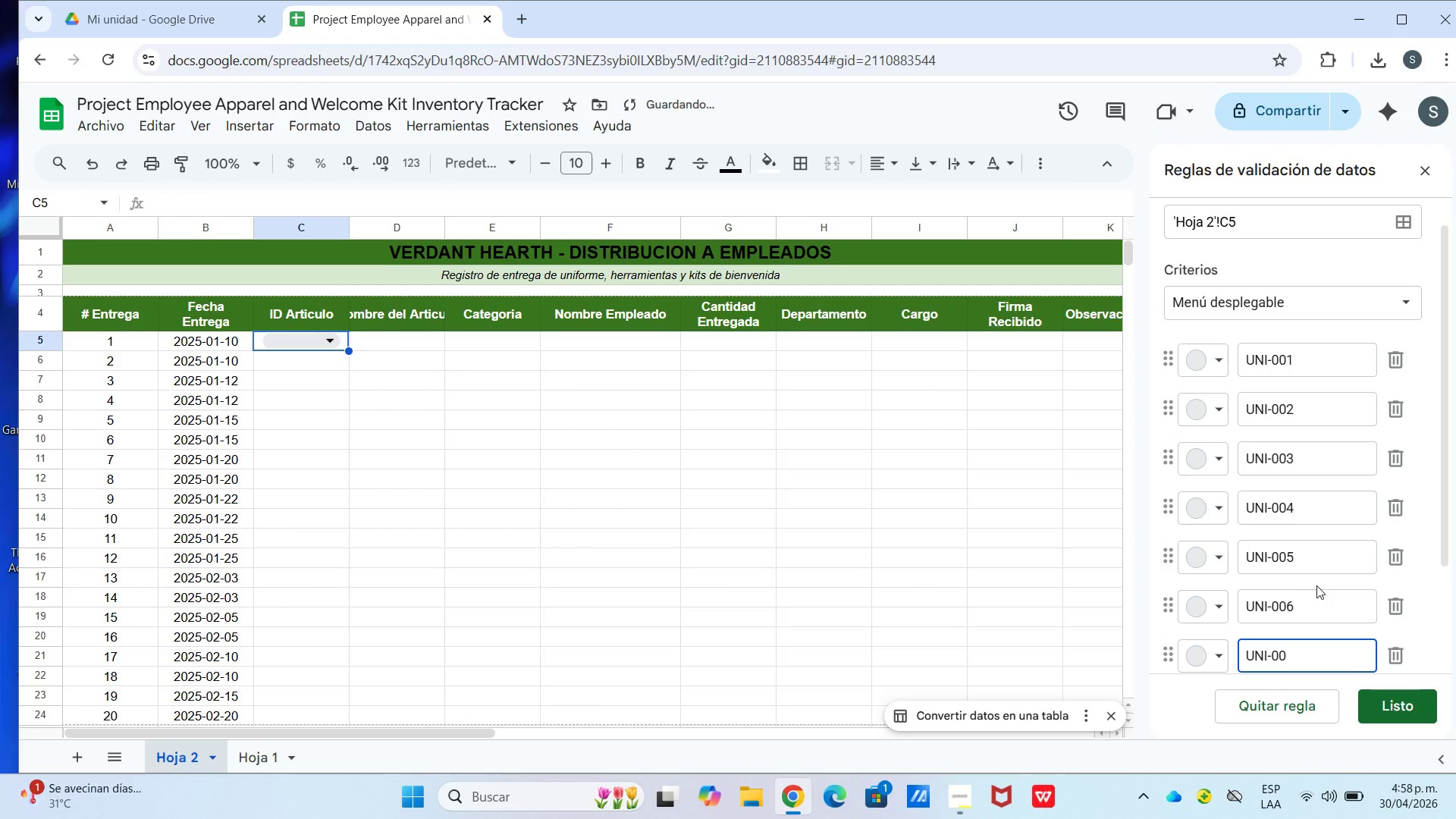 
key(Numpad7)
 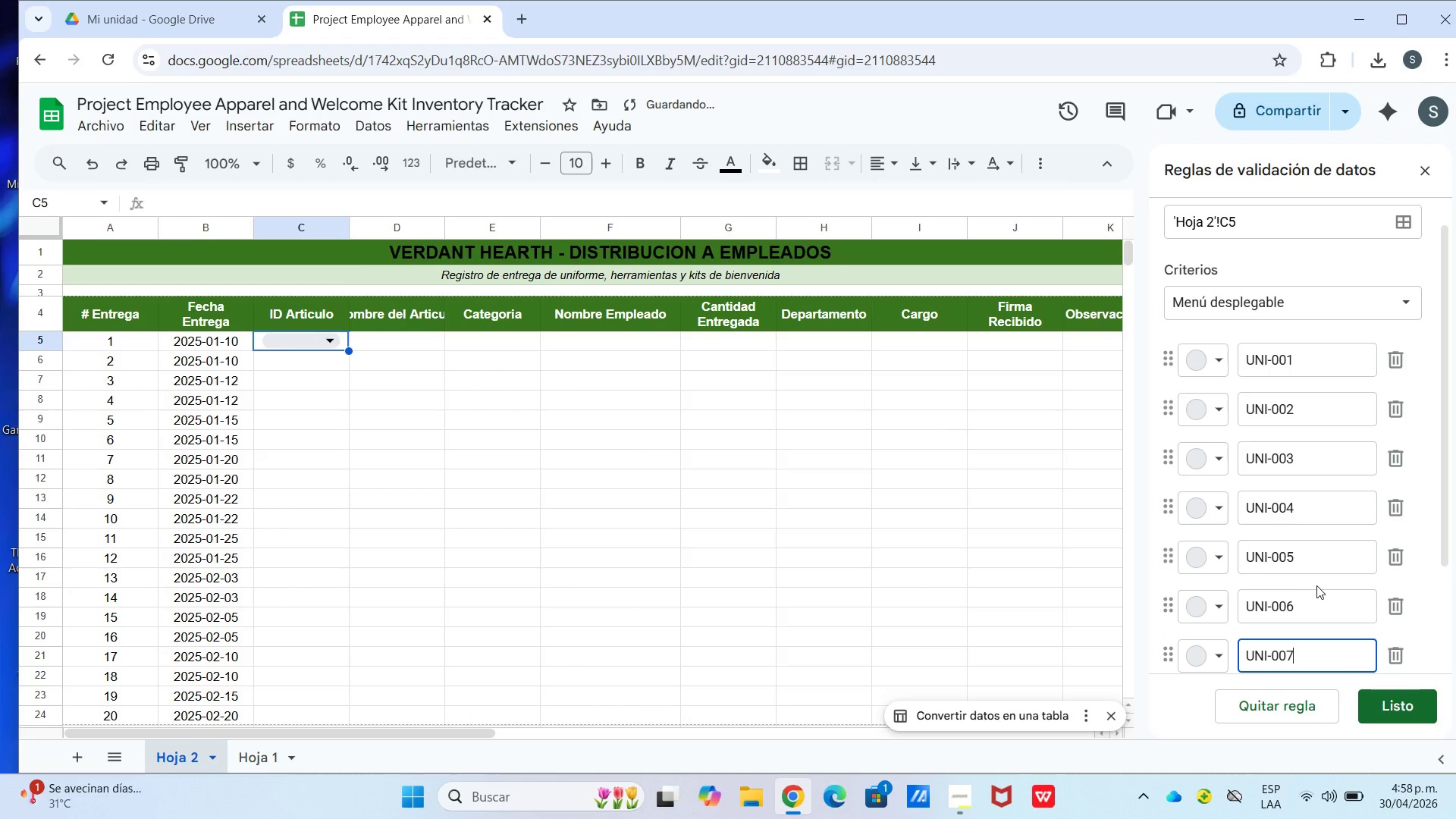 
key(Control+ControlLeft)
 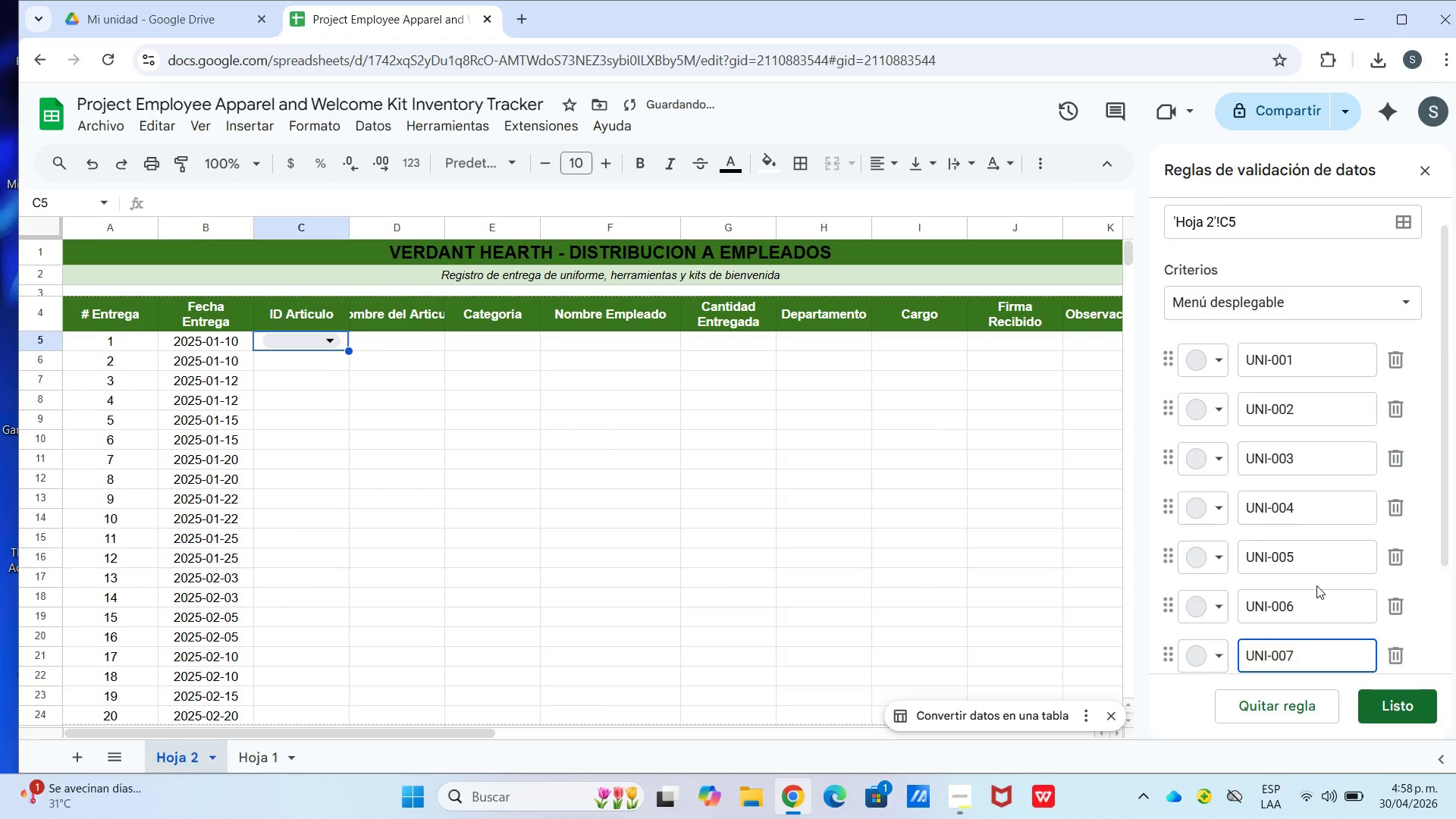 
key(Enter)
 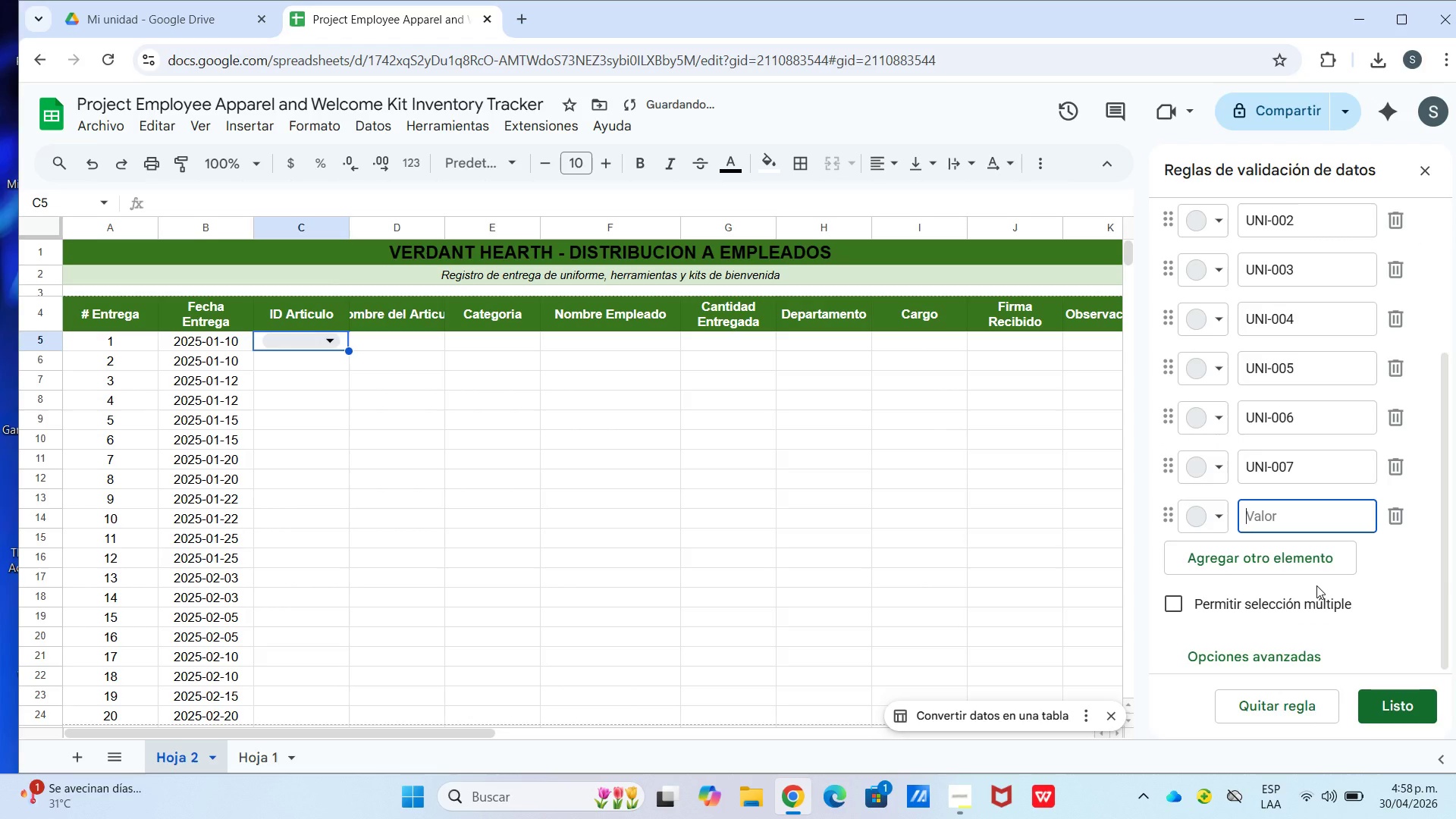 
key(Control+V)
 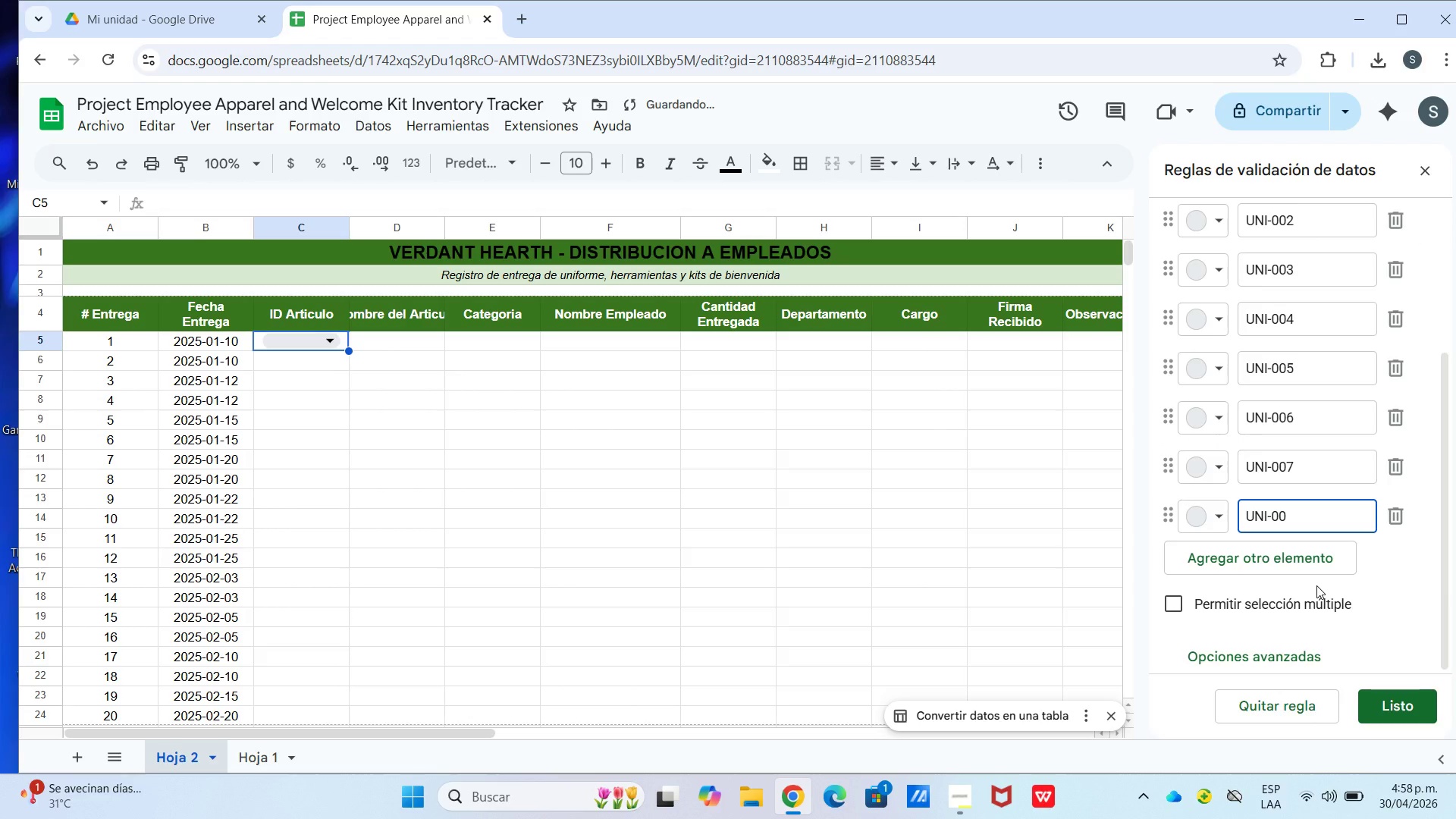 
key(Numpad8)
 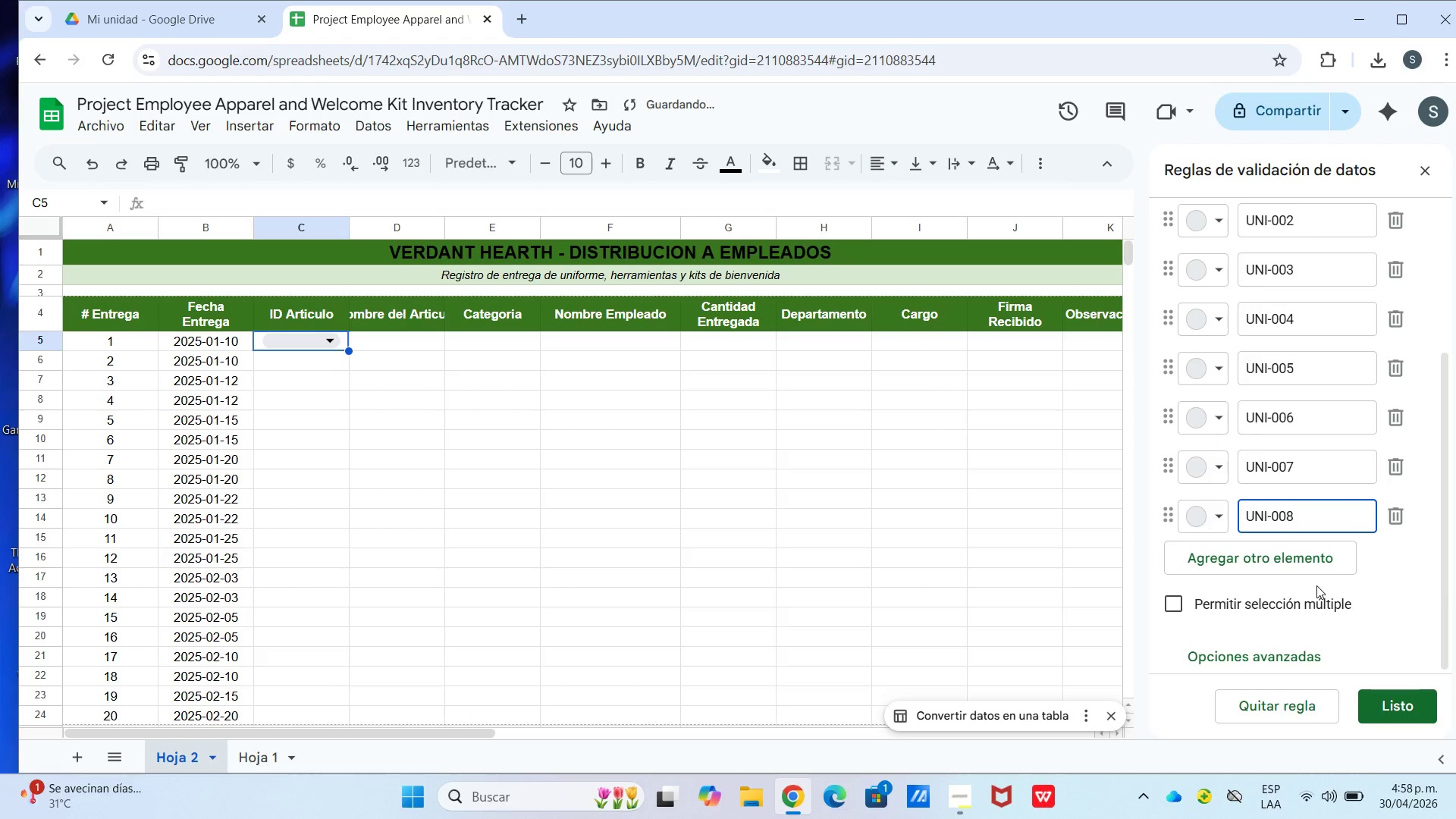 
key(Enter)
 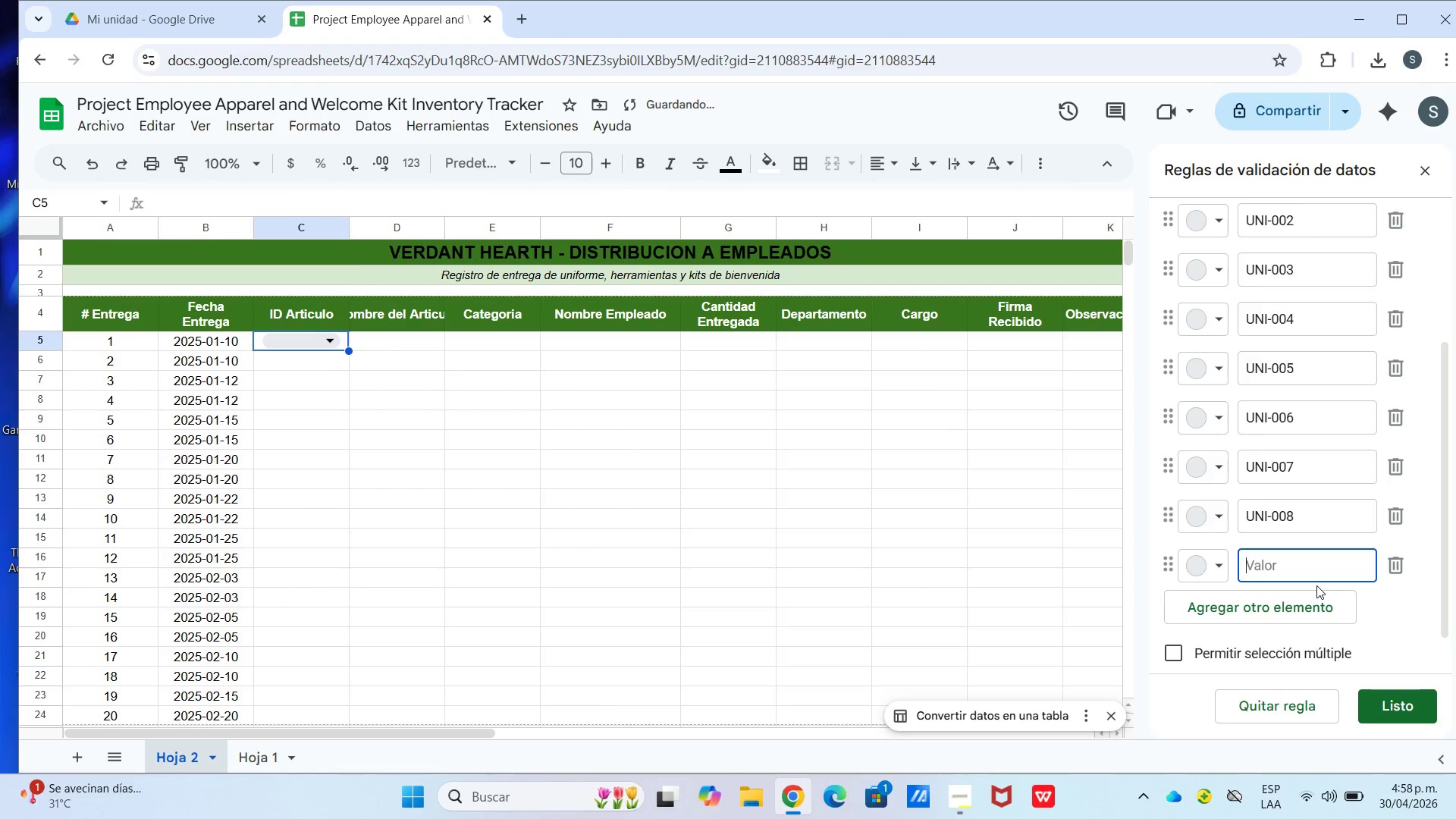 
key(Control+V)
 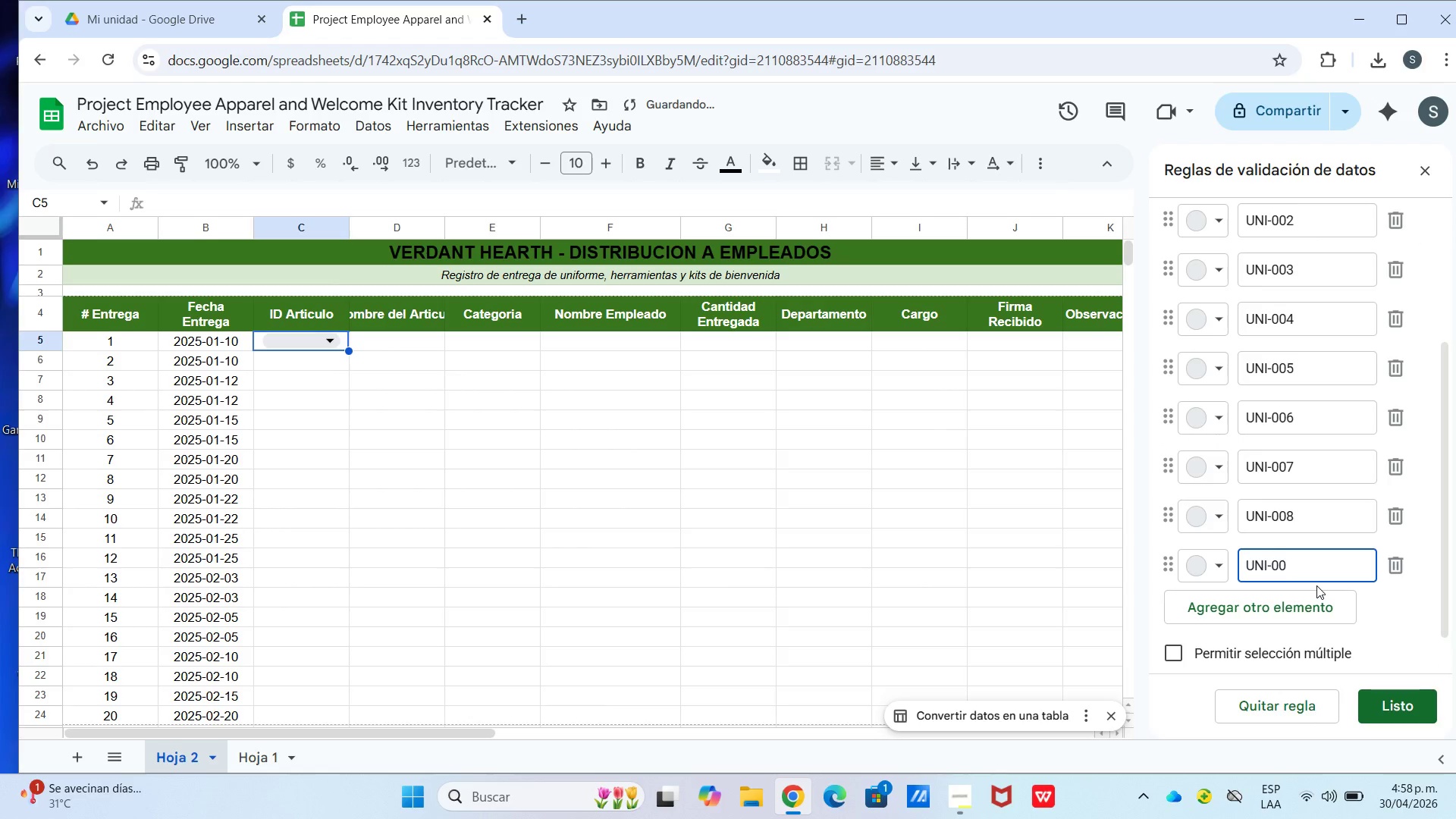 
key(Numpad9)
 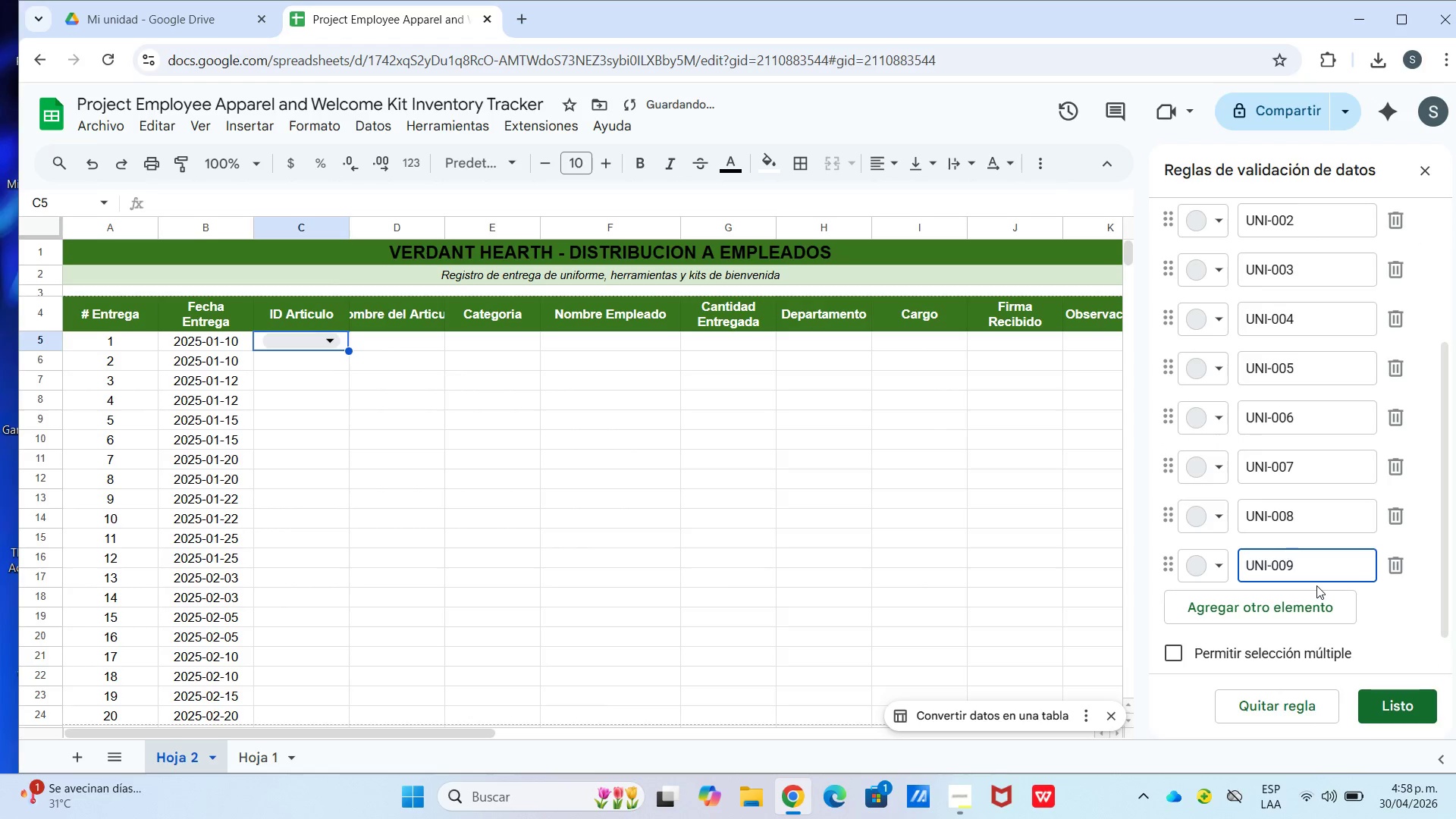 
key(Enter)
 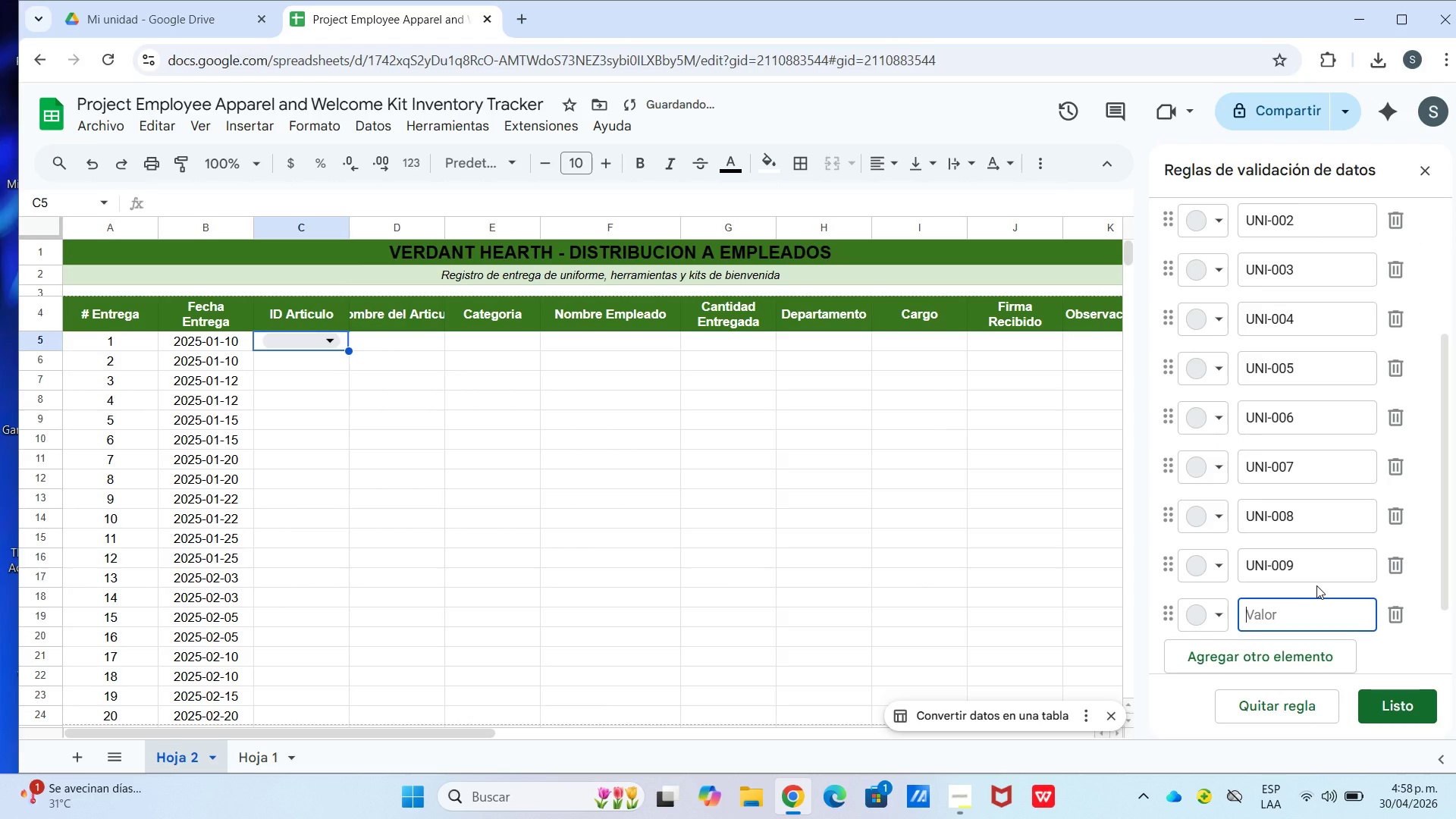 
key(Control+V)
 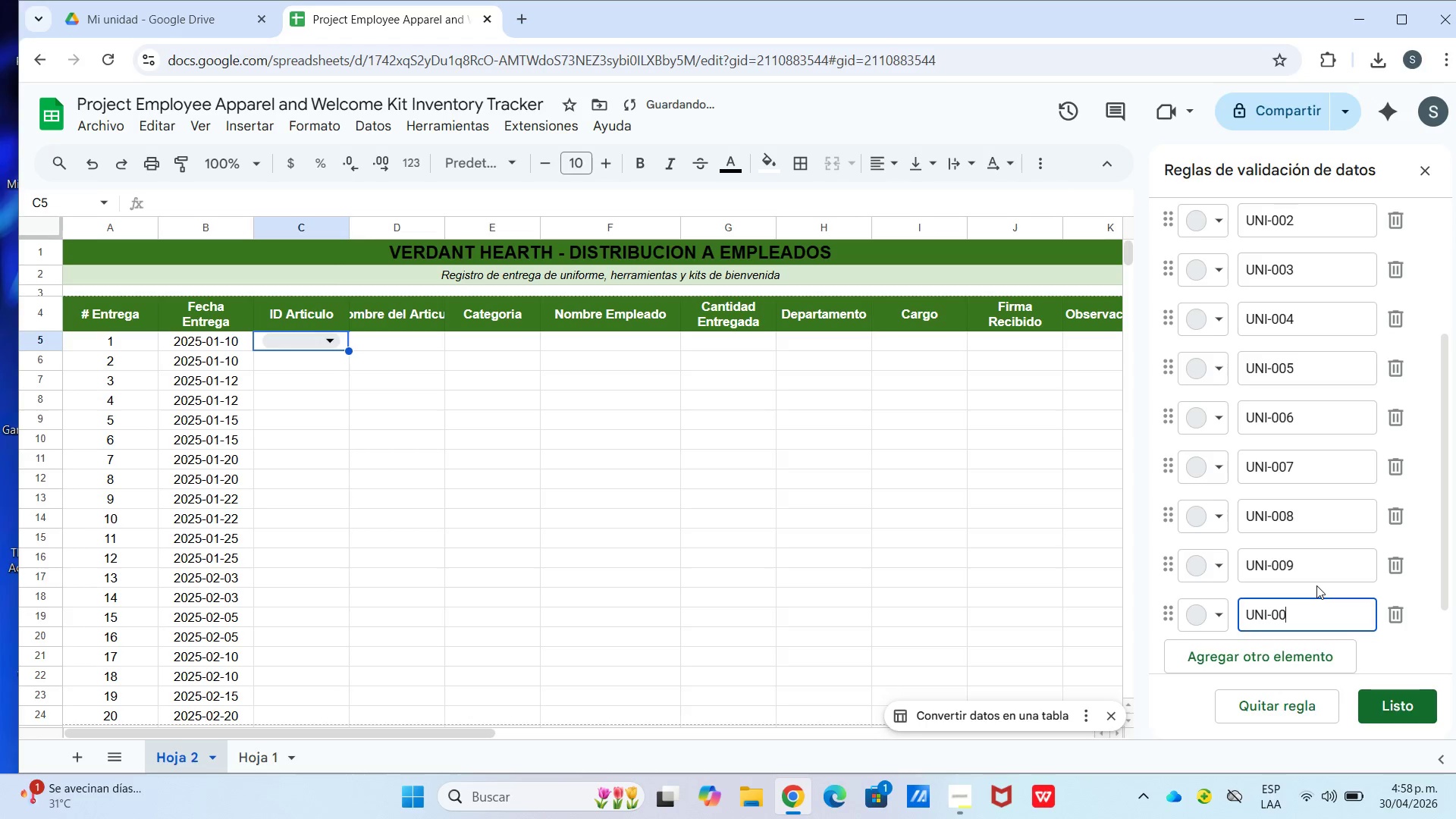 
key(Backspace)
 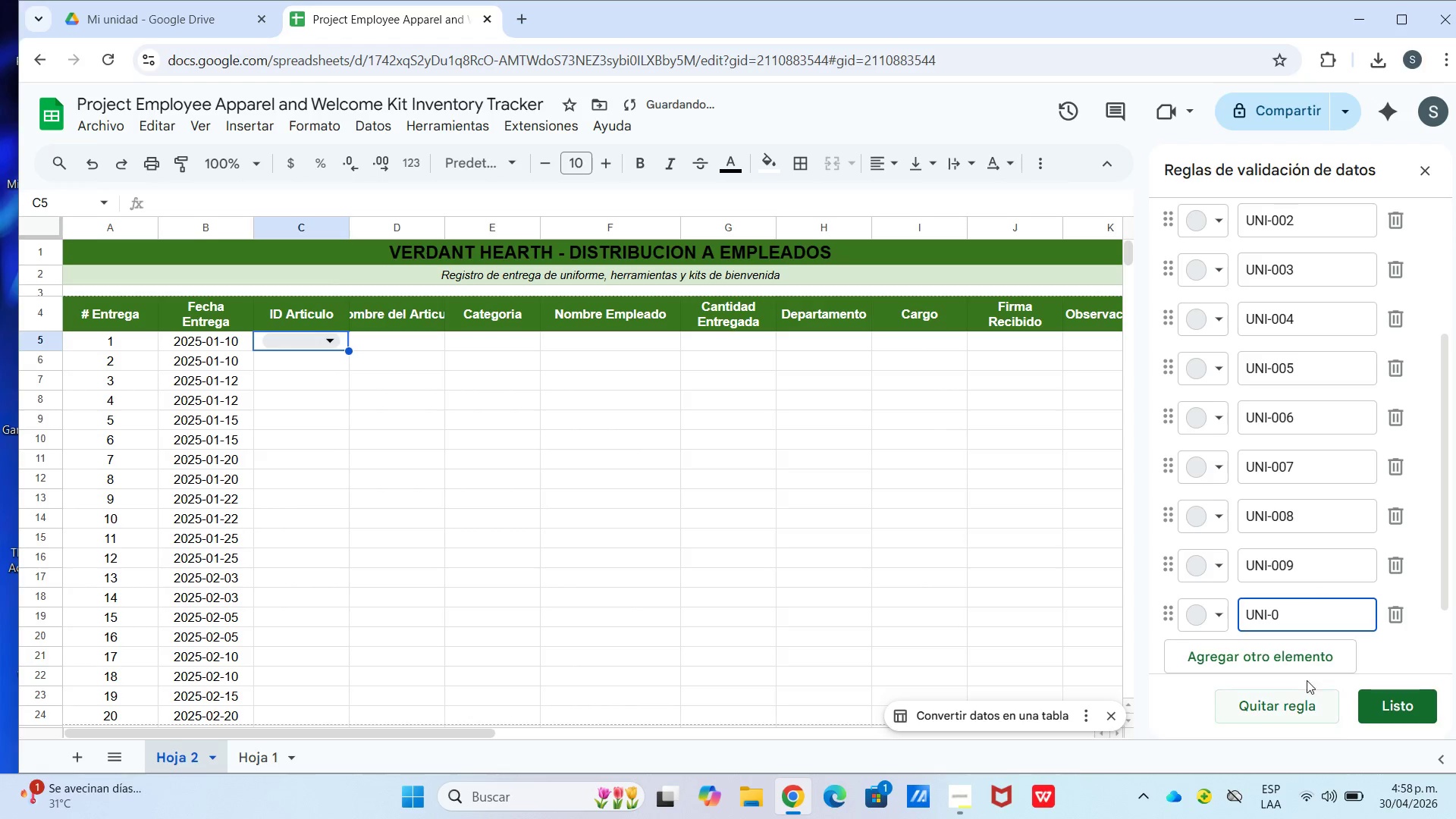 
left_click_drag(start_coordinate=[1305, 616], to_coordinate=[1221, 637])
 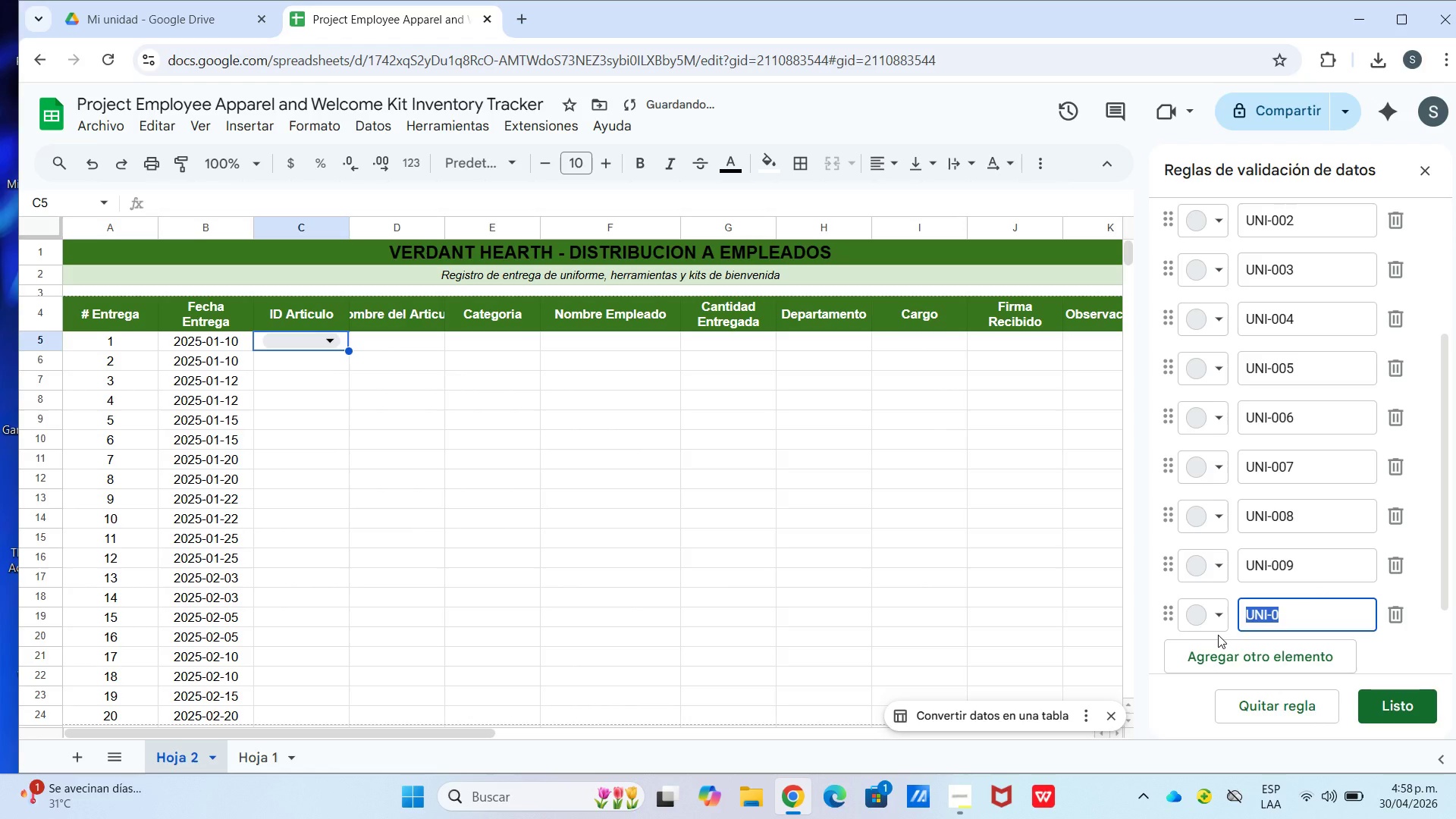 
key(Control+C)
 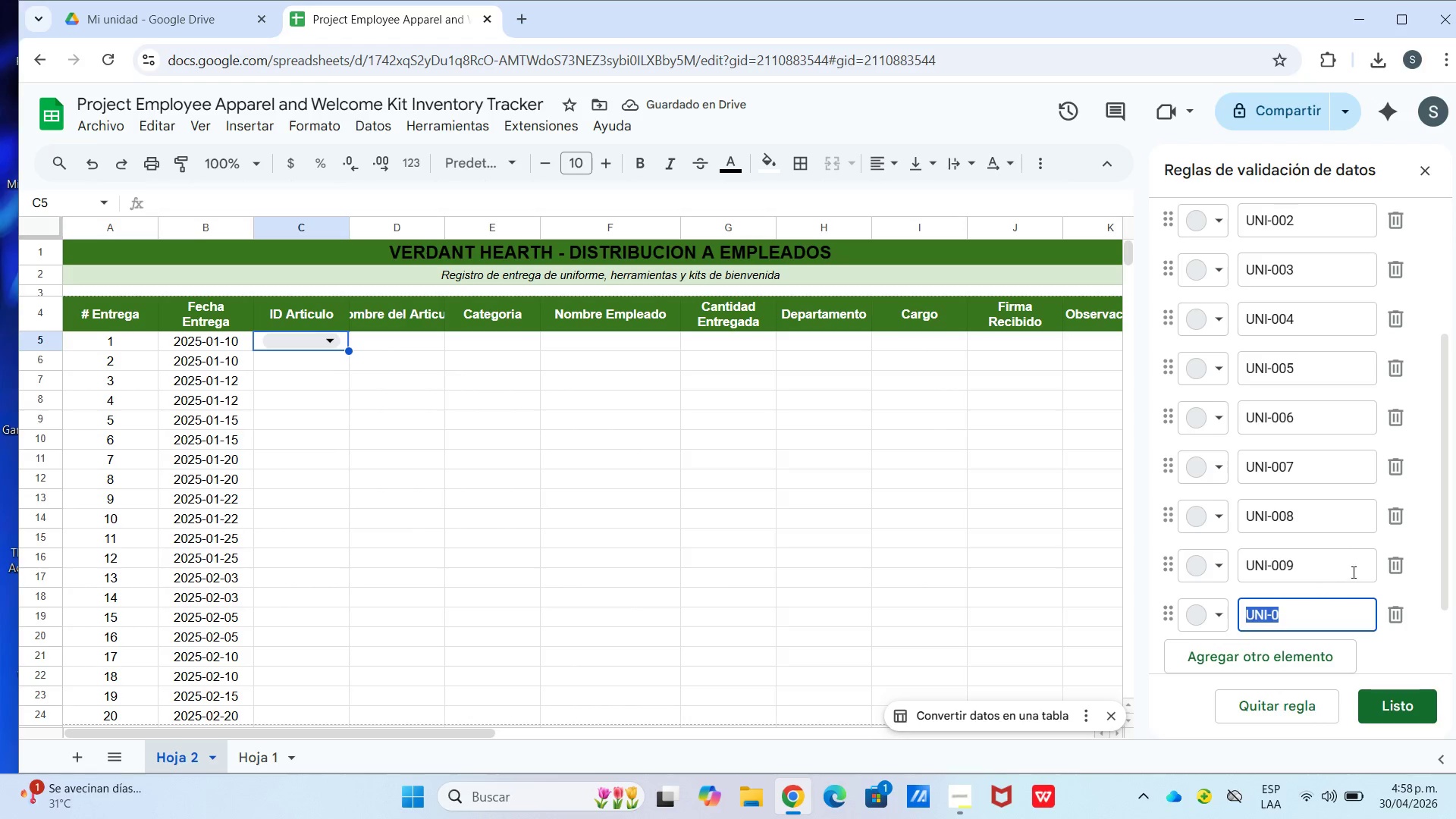 
left_click([1296, 618])
 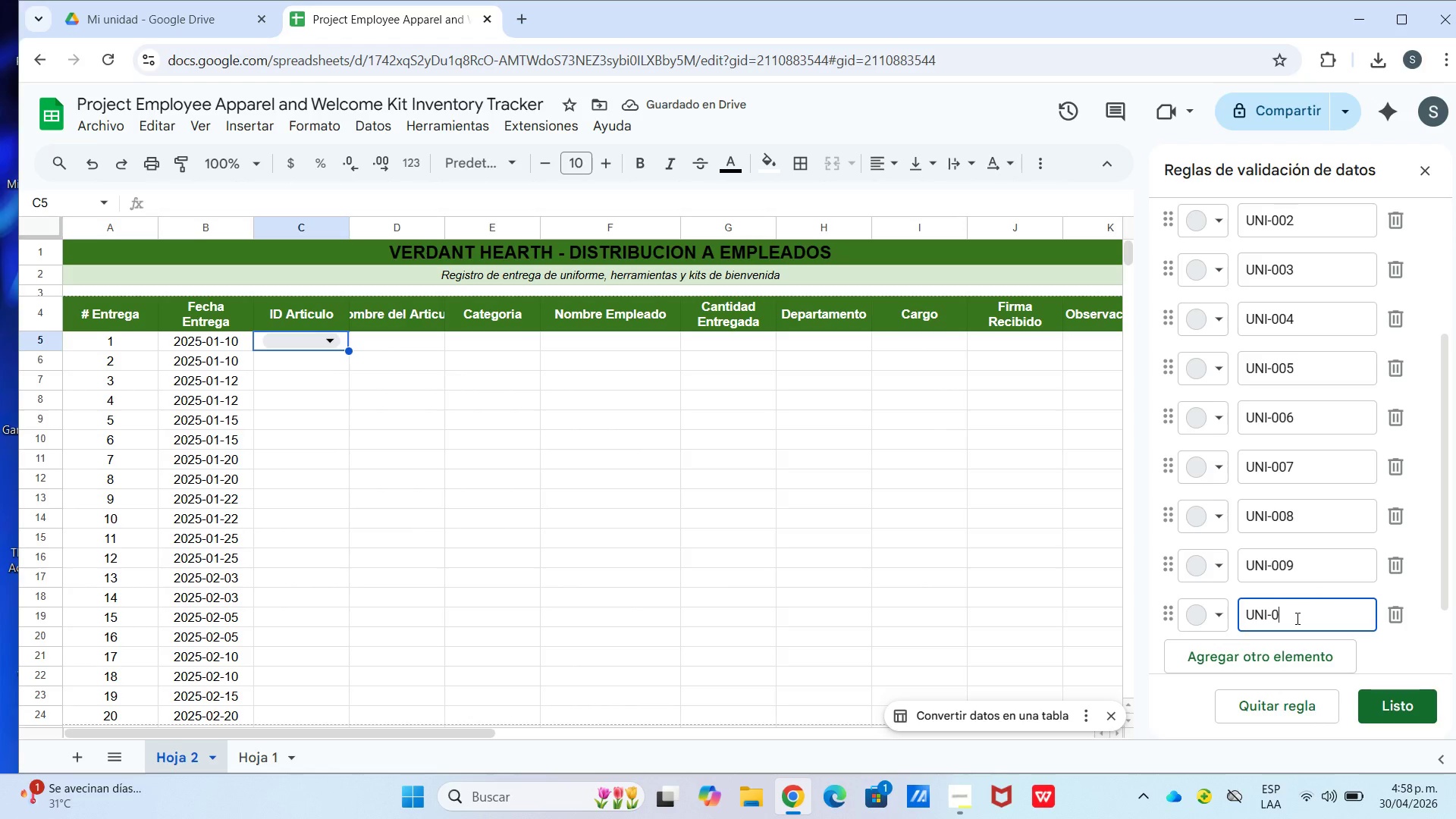 
key(Numpad1)
 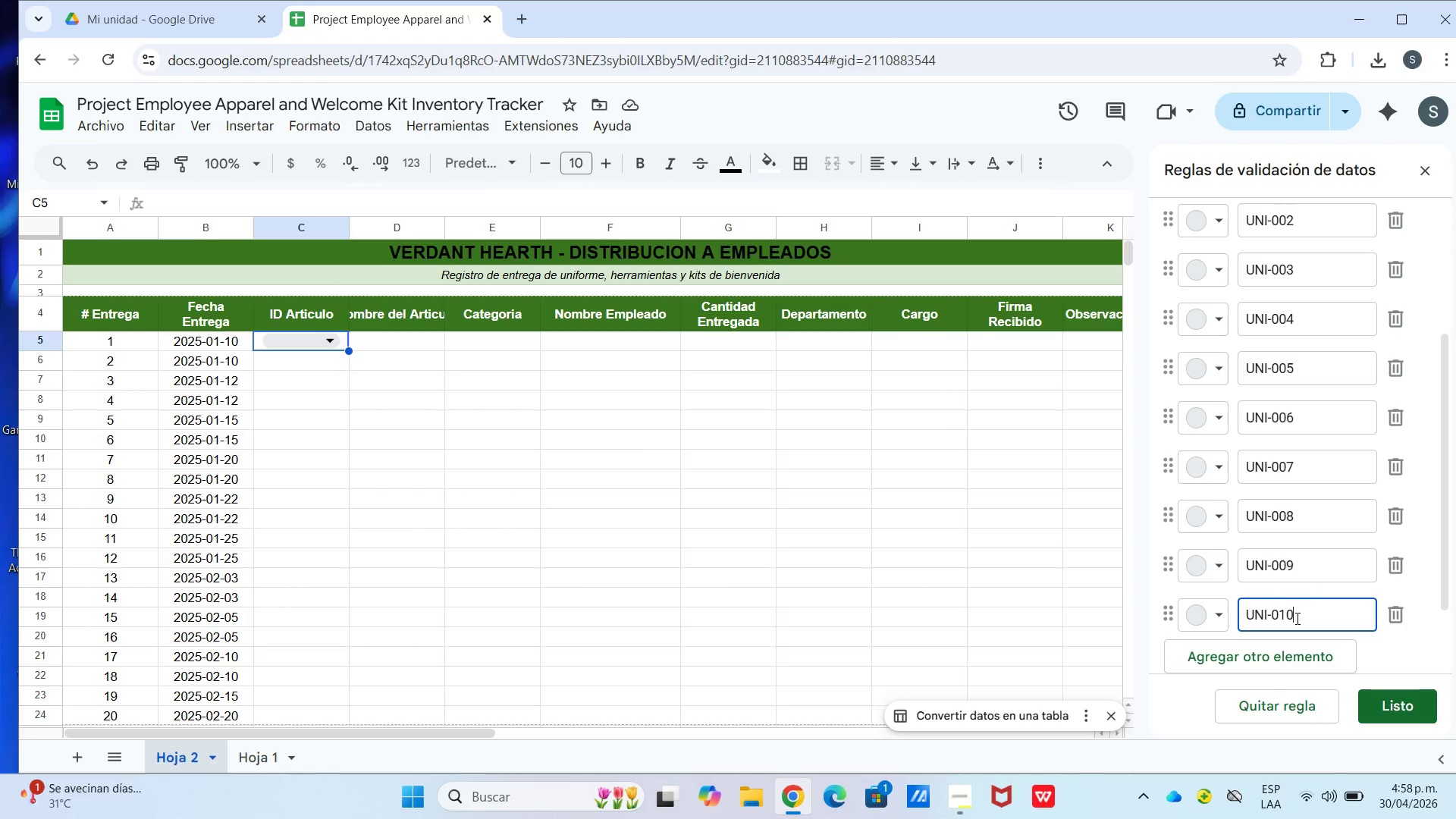 
key(Numpad0)
 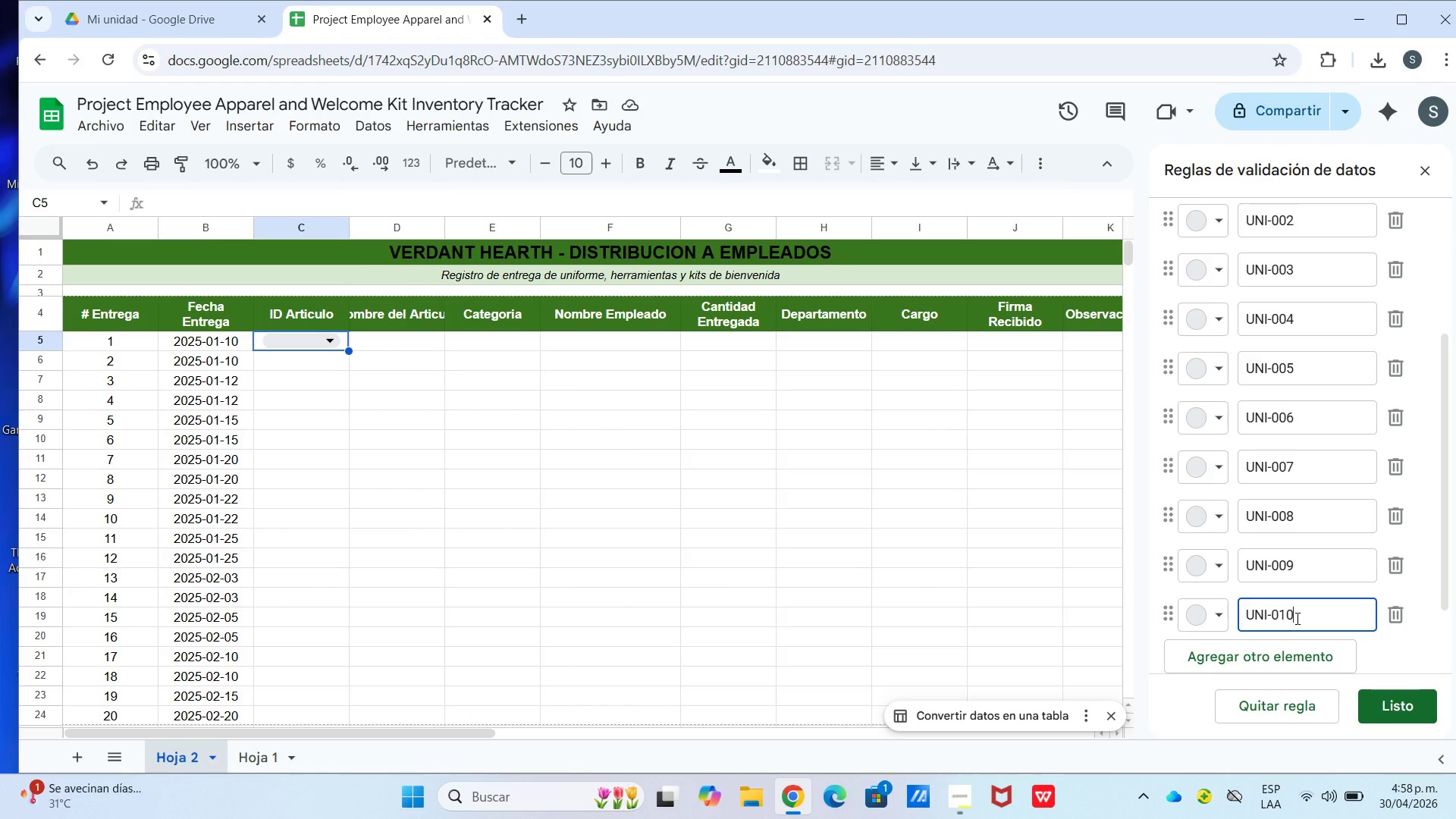 
key(Enter)
 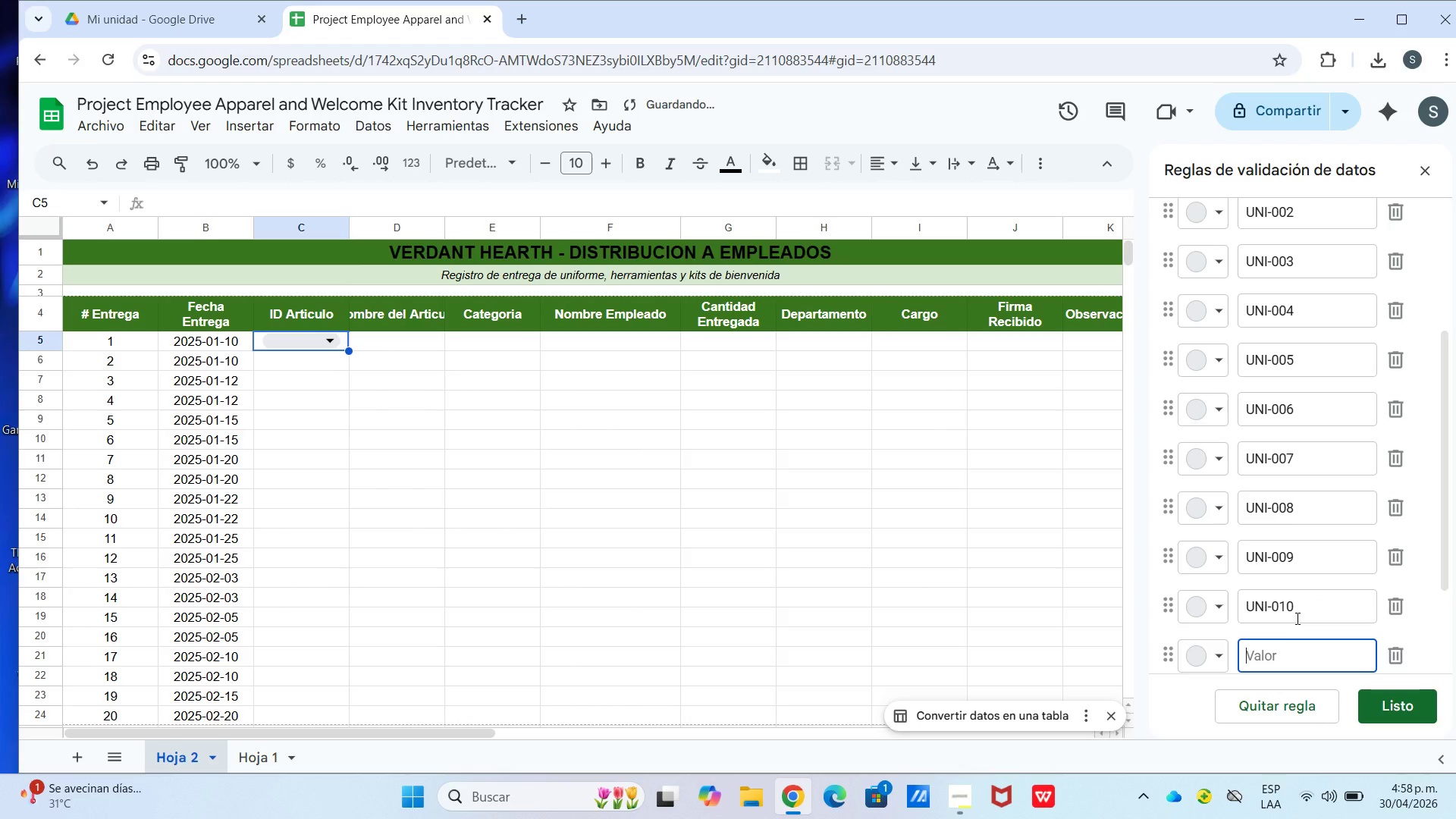 
key(Control+V)
 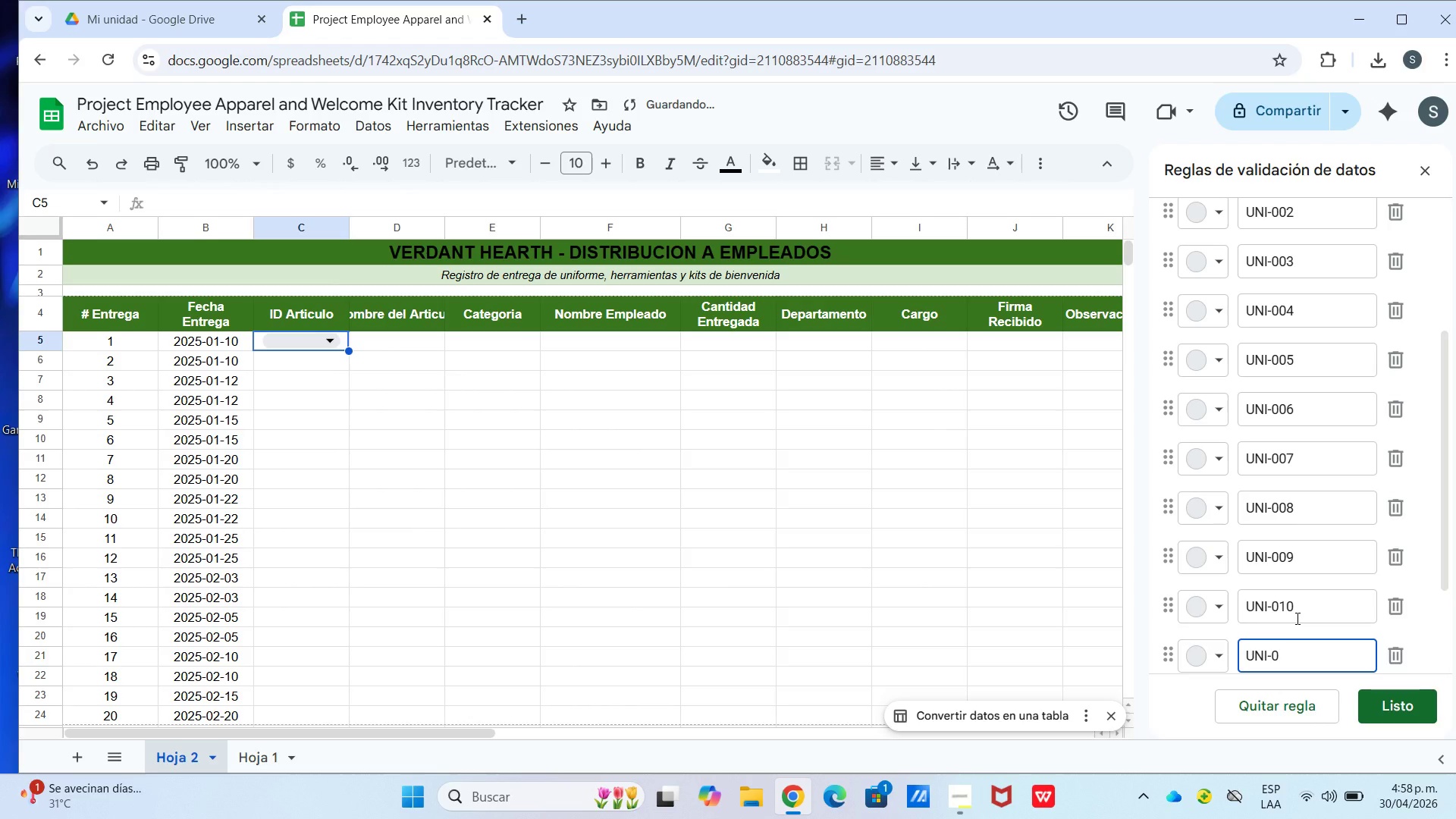 
key(Numpad1)
 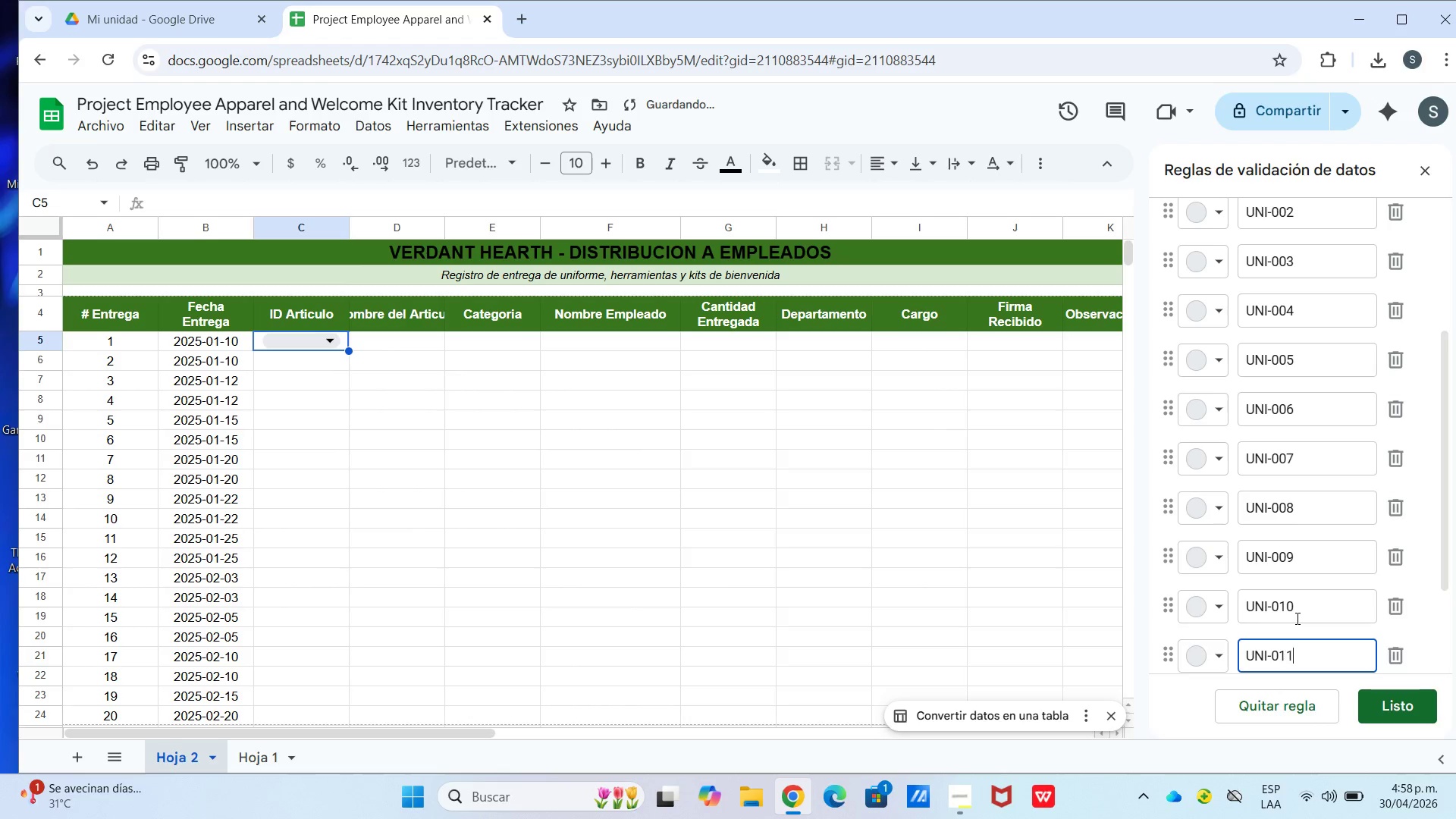 
key(Numpad1)
 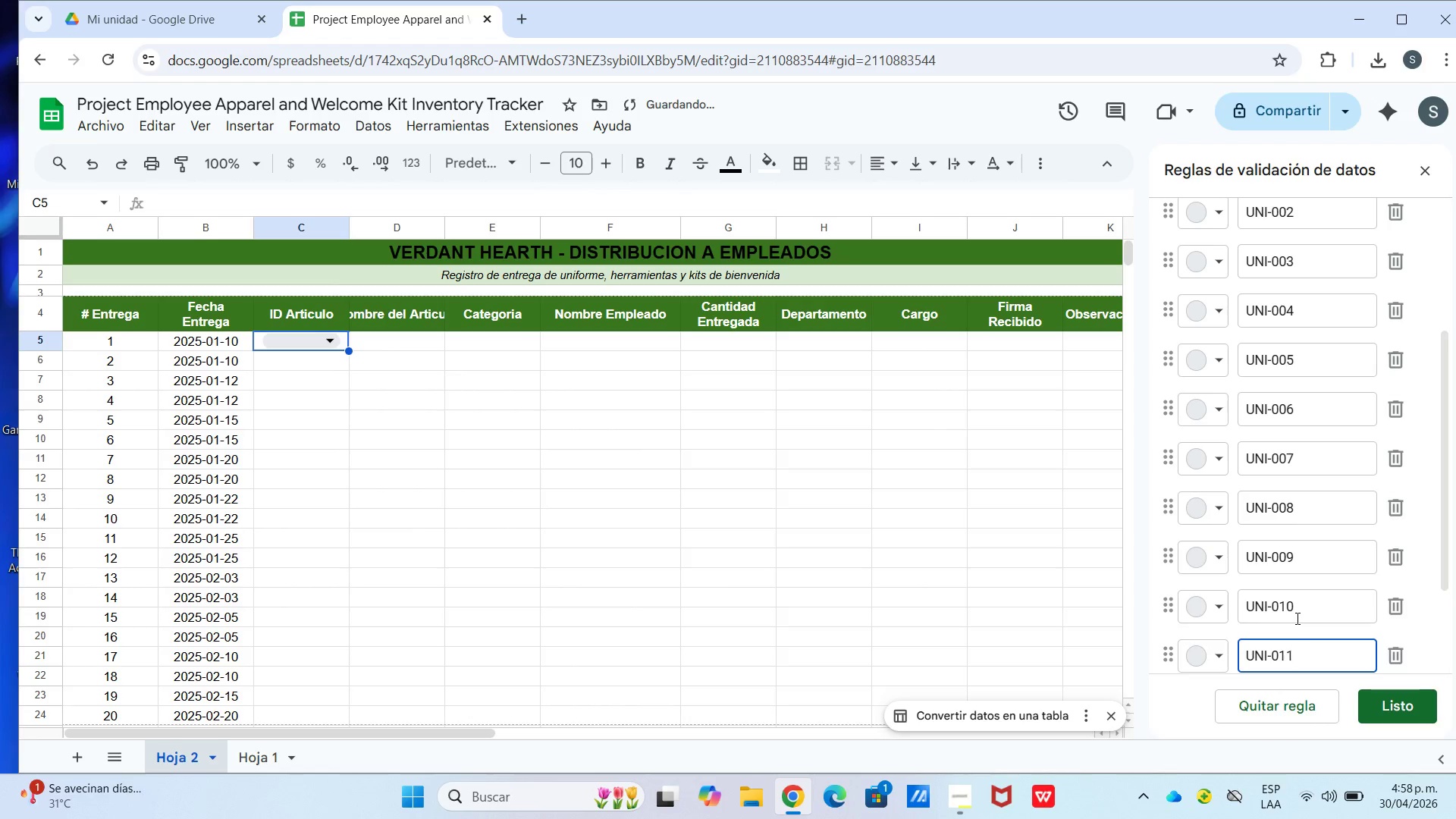 
key(Enter)
 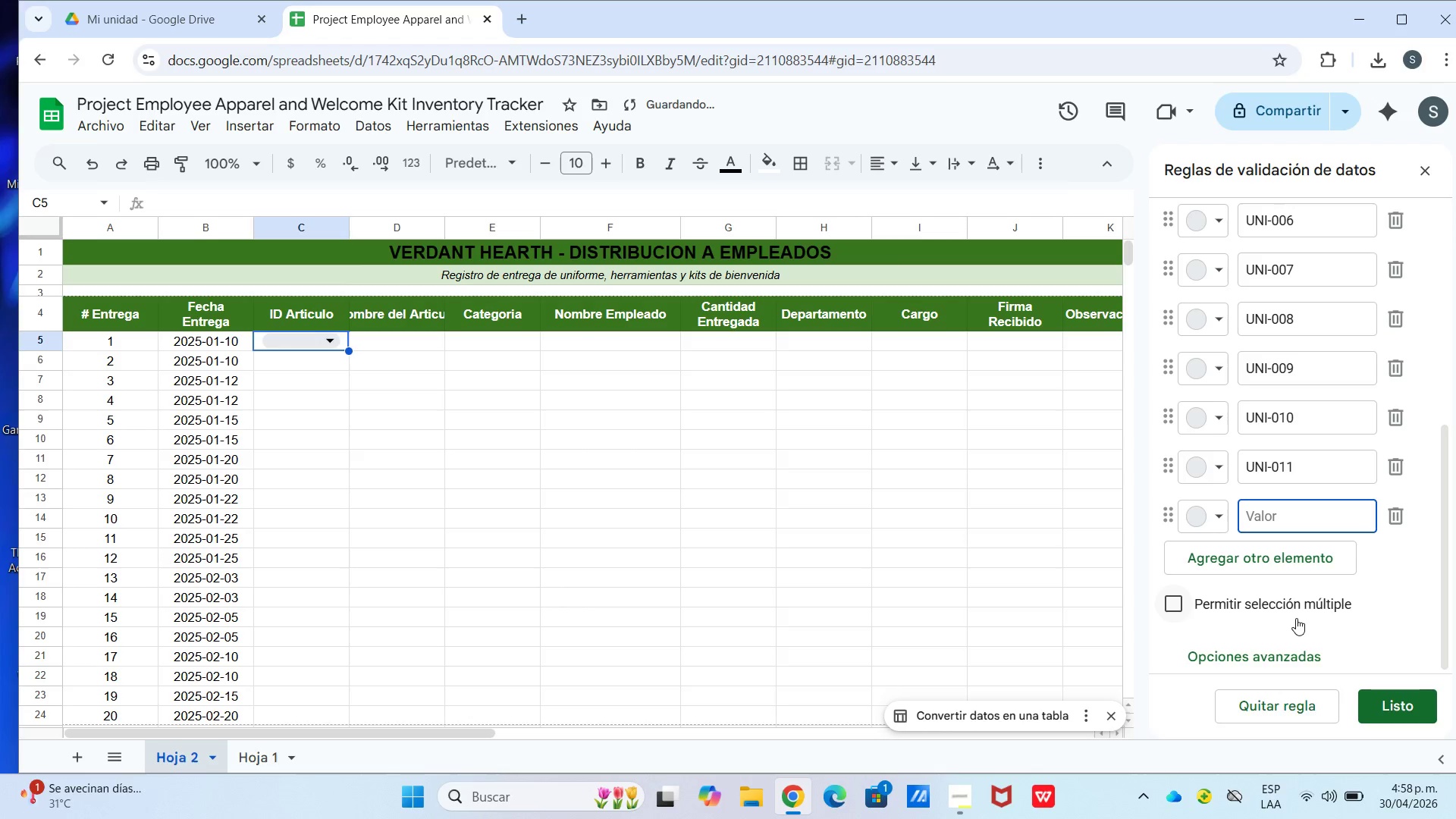 
hold_key(key=ControlLeft, duration=0.69)
 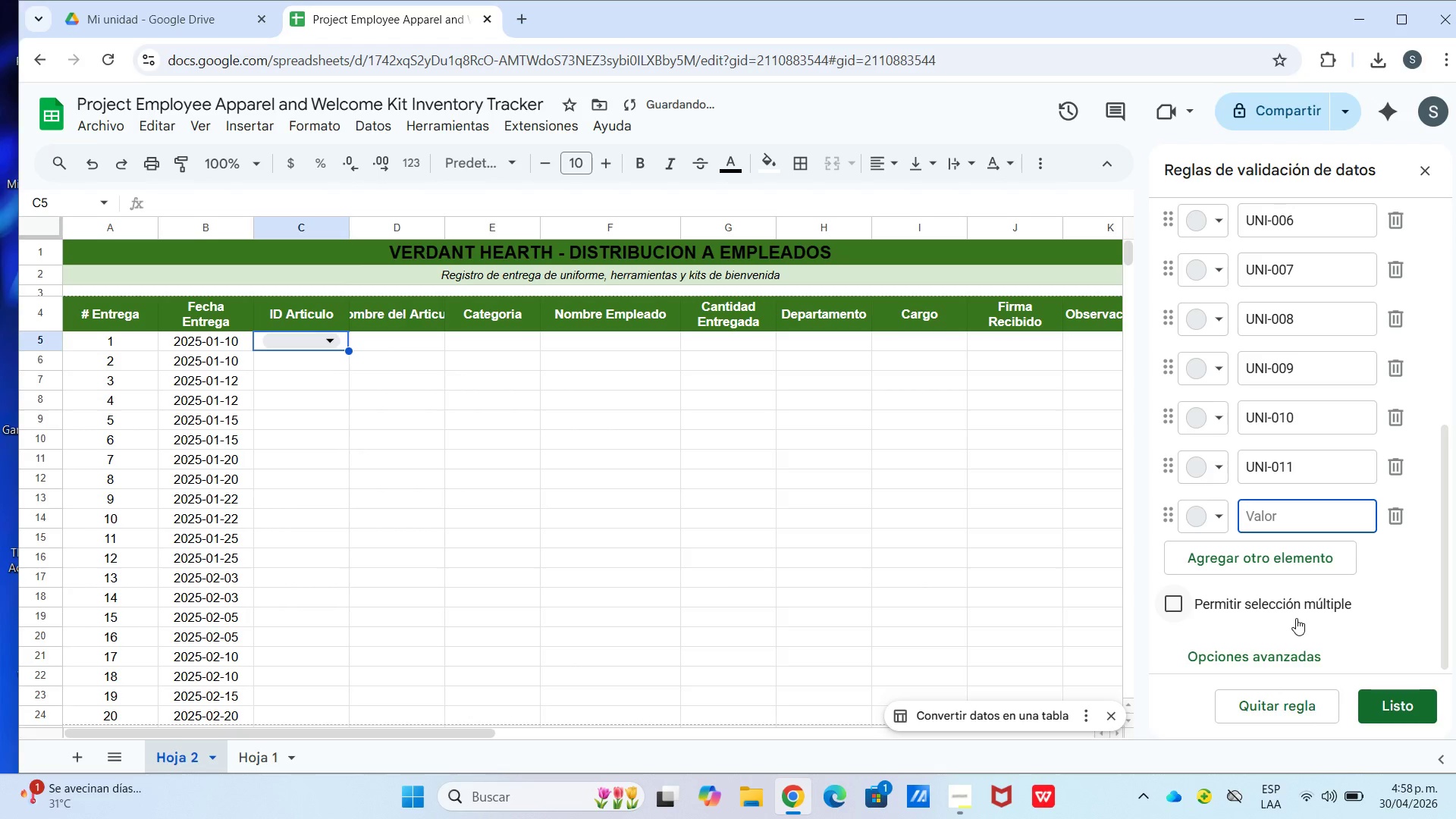 
key(Control+V)
 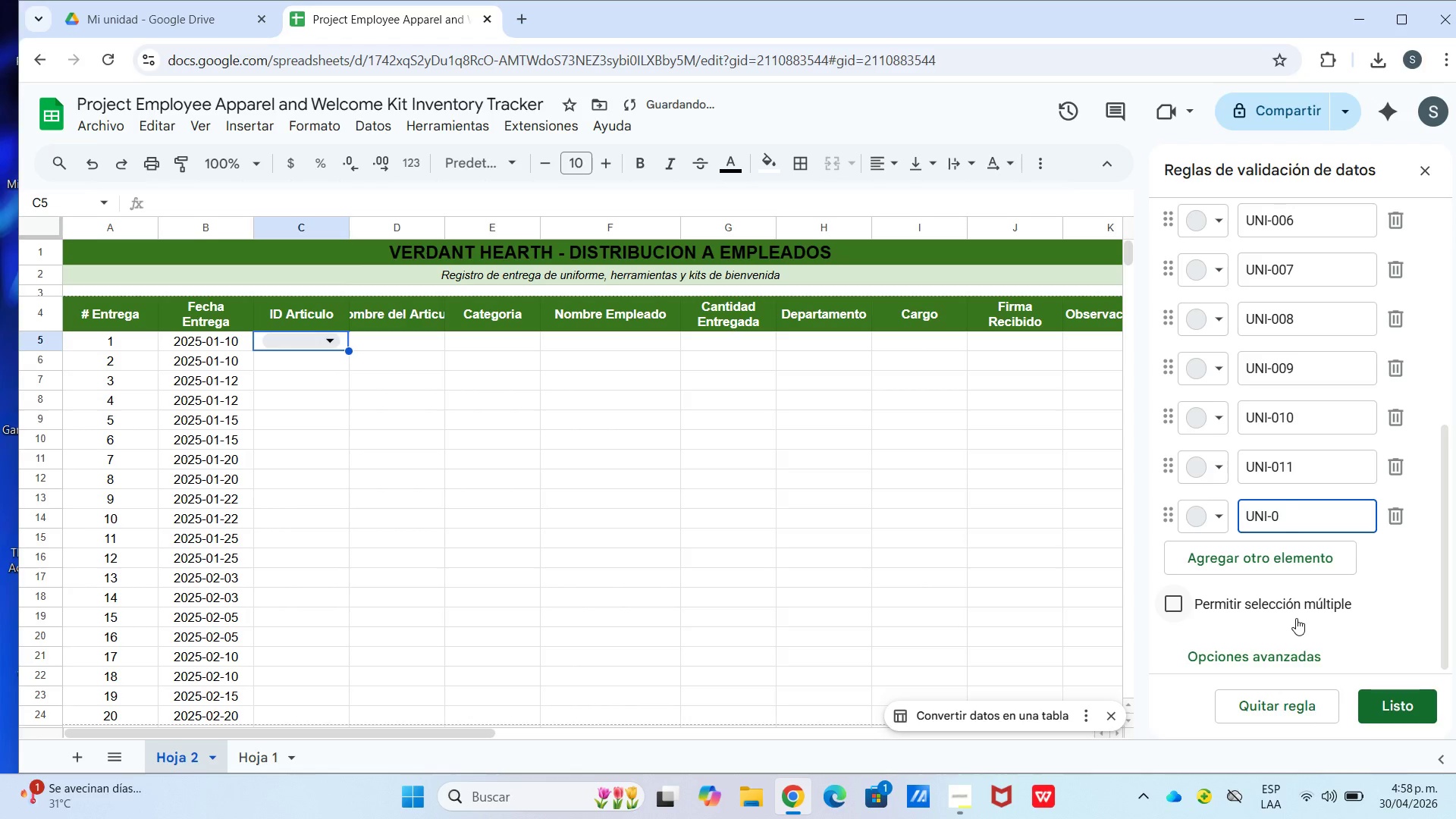 
key(Numpad1)
 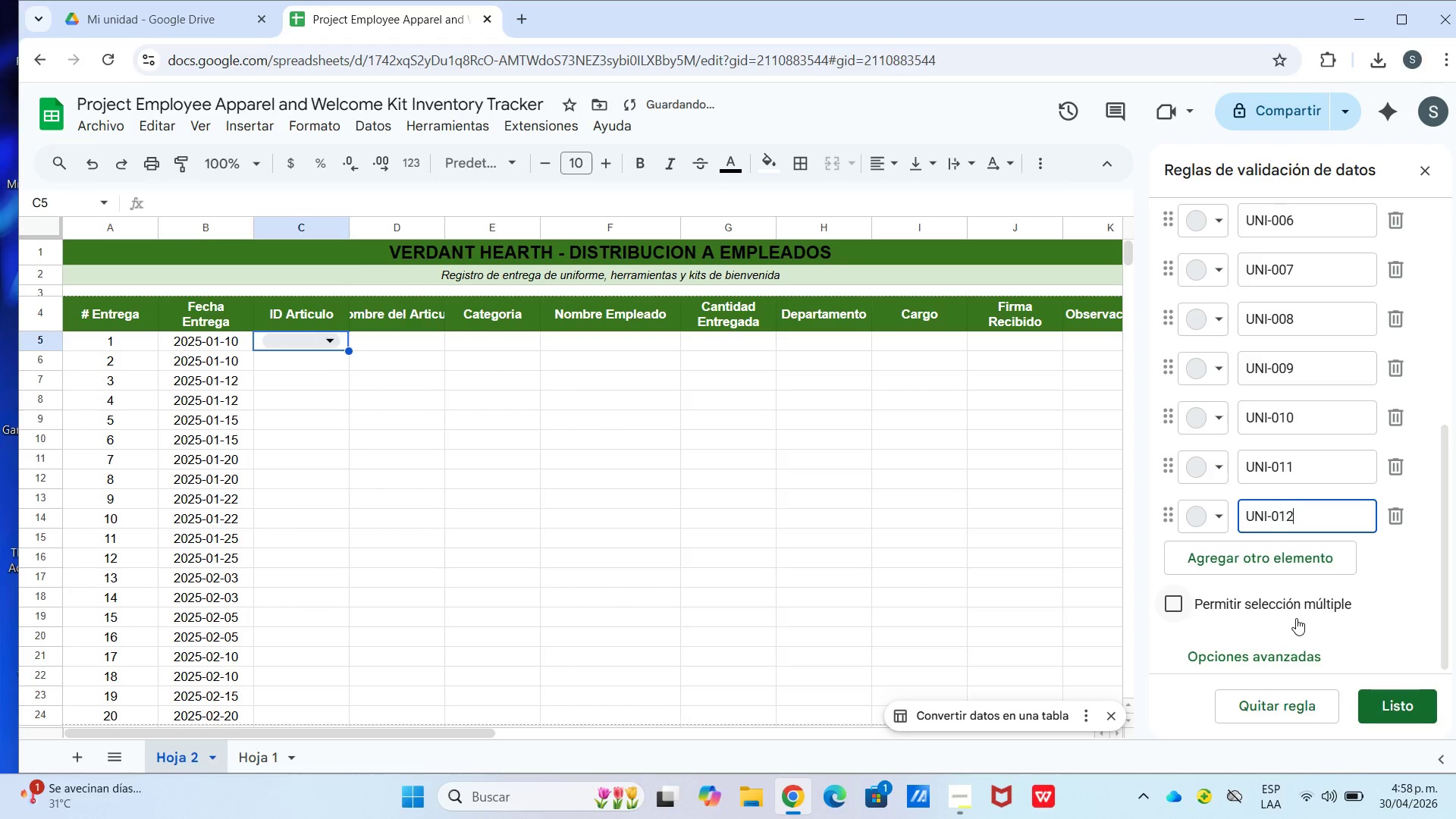 
key(Numpad2)
 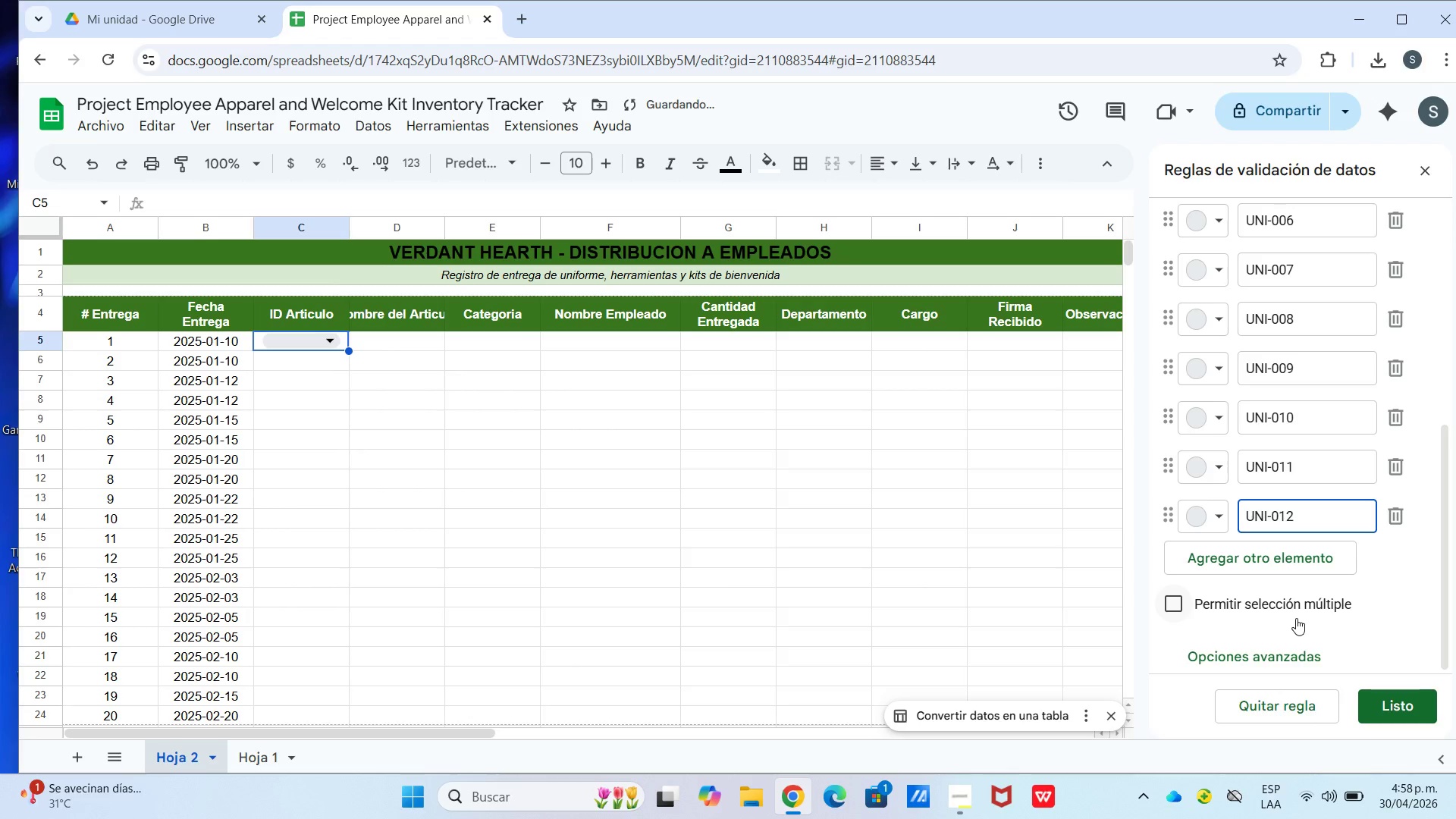 
key(Enter)
 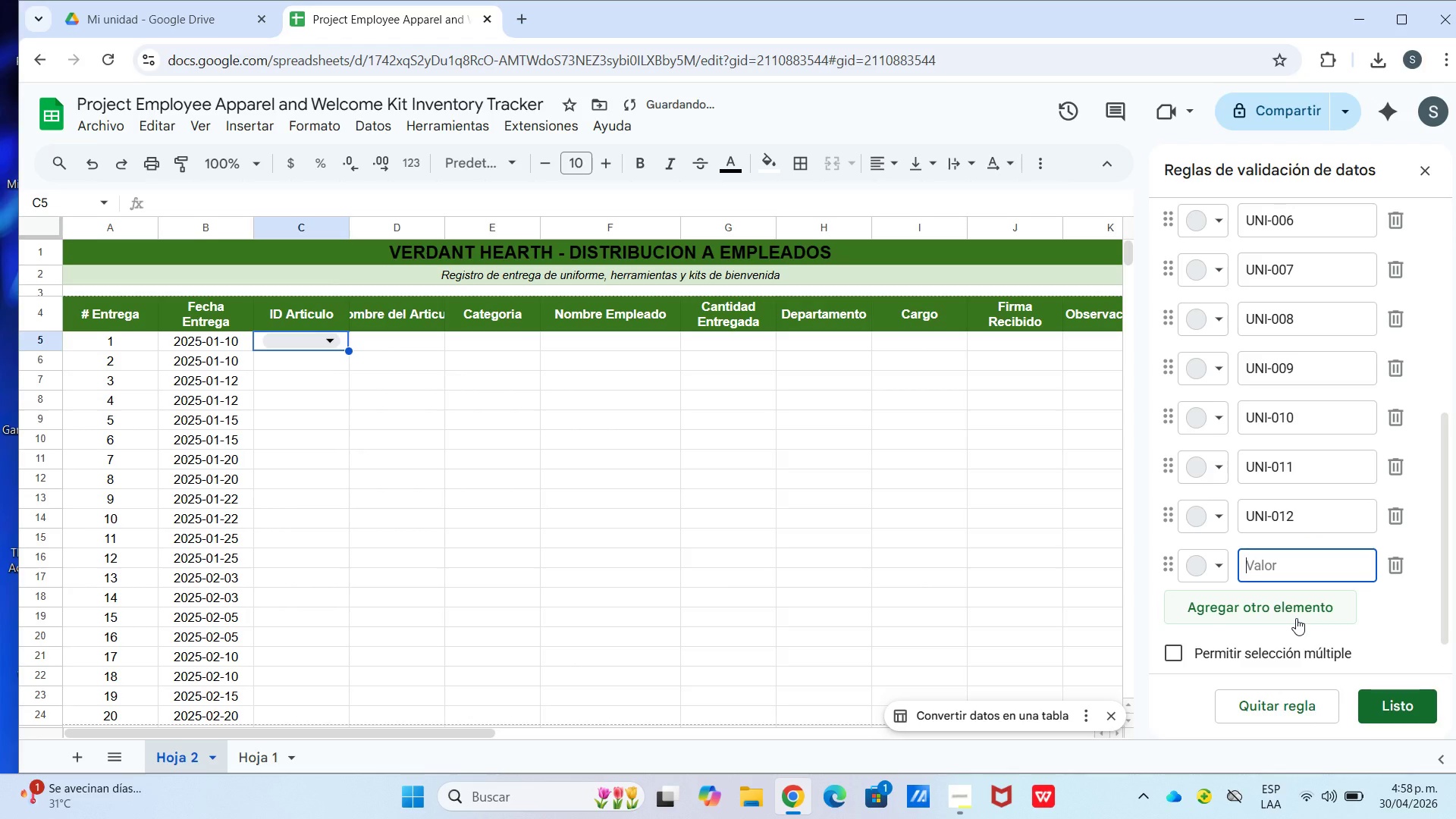 
key(Control+V)
 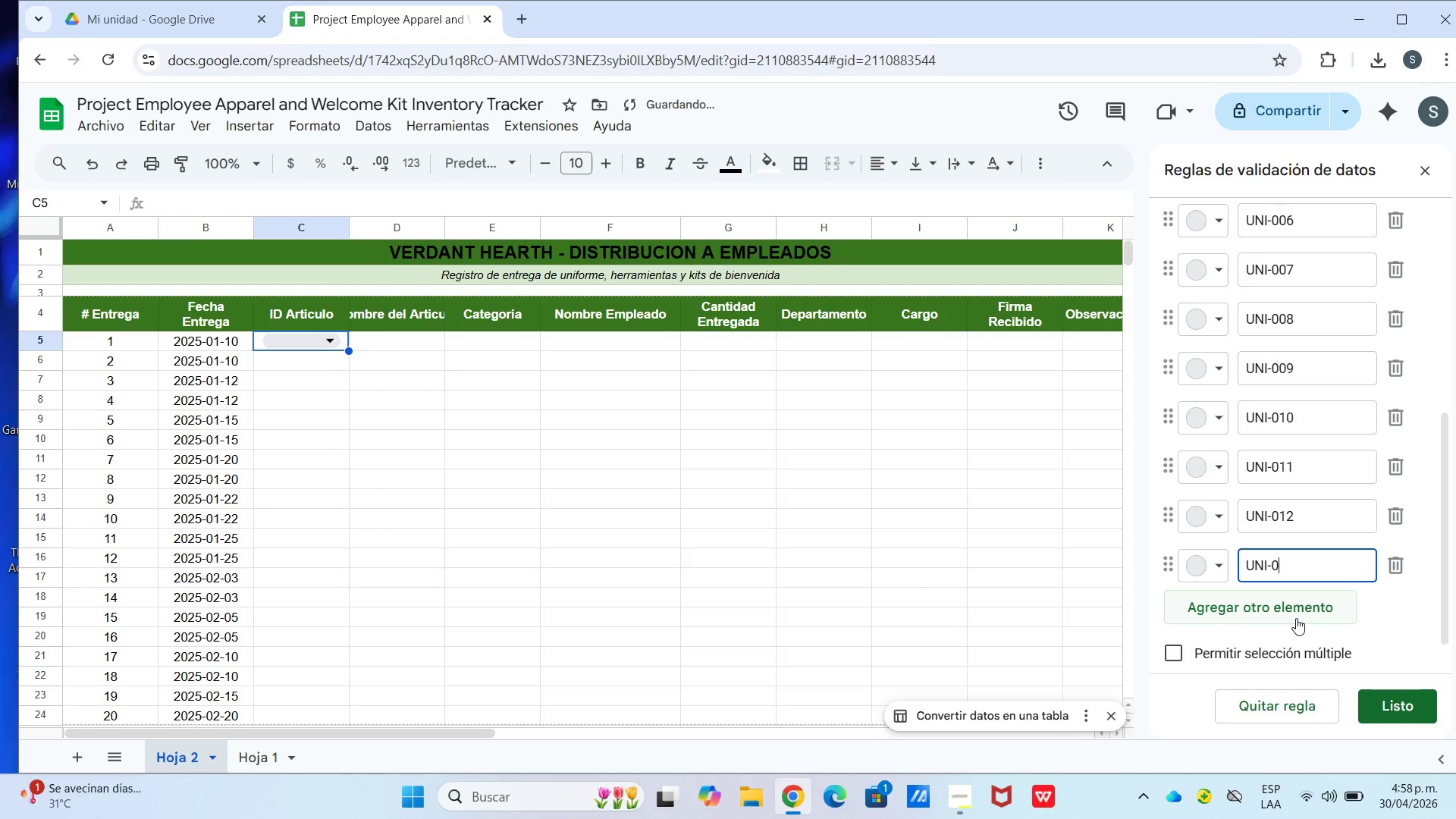 
key(Numpad1)
 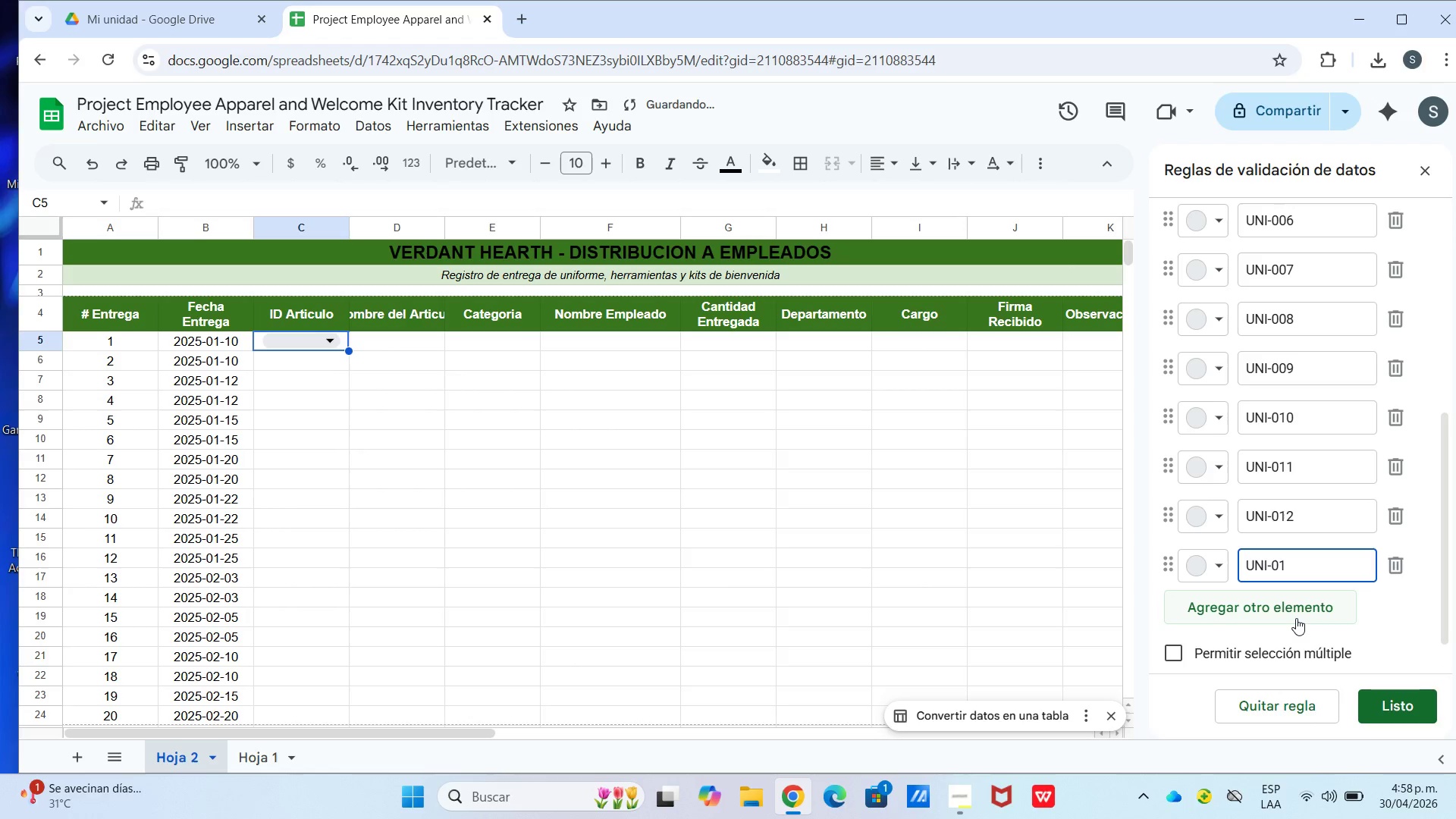 
key(Numpad3)
 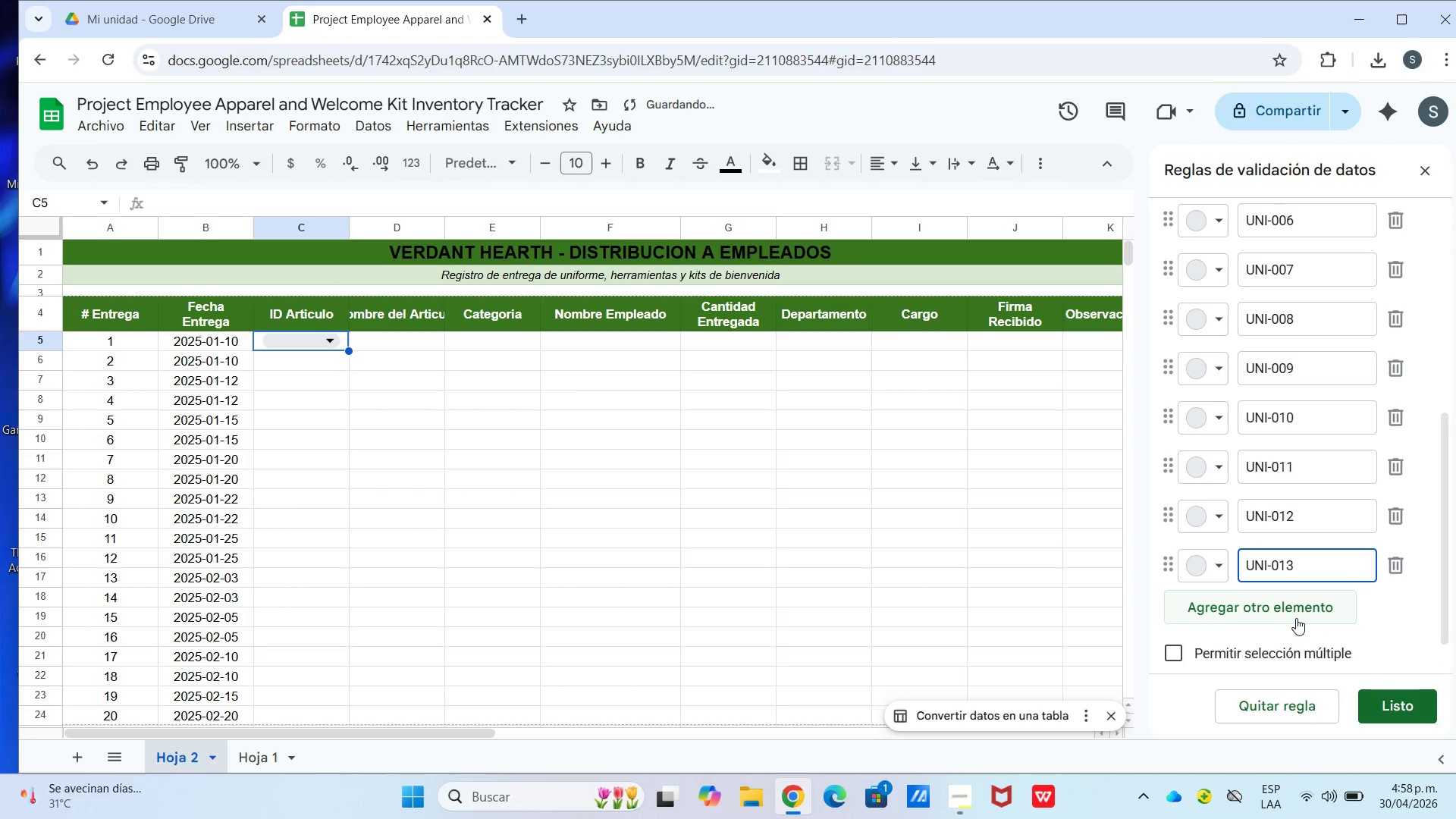 
key(Enter)
 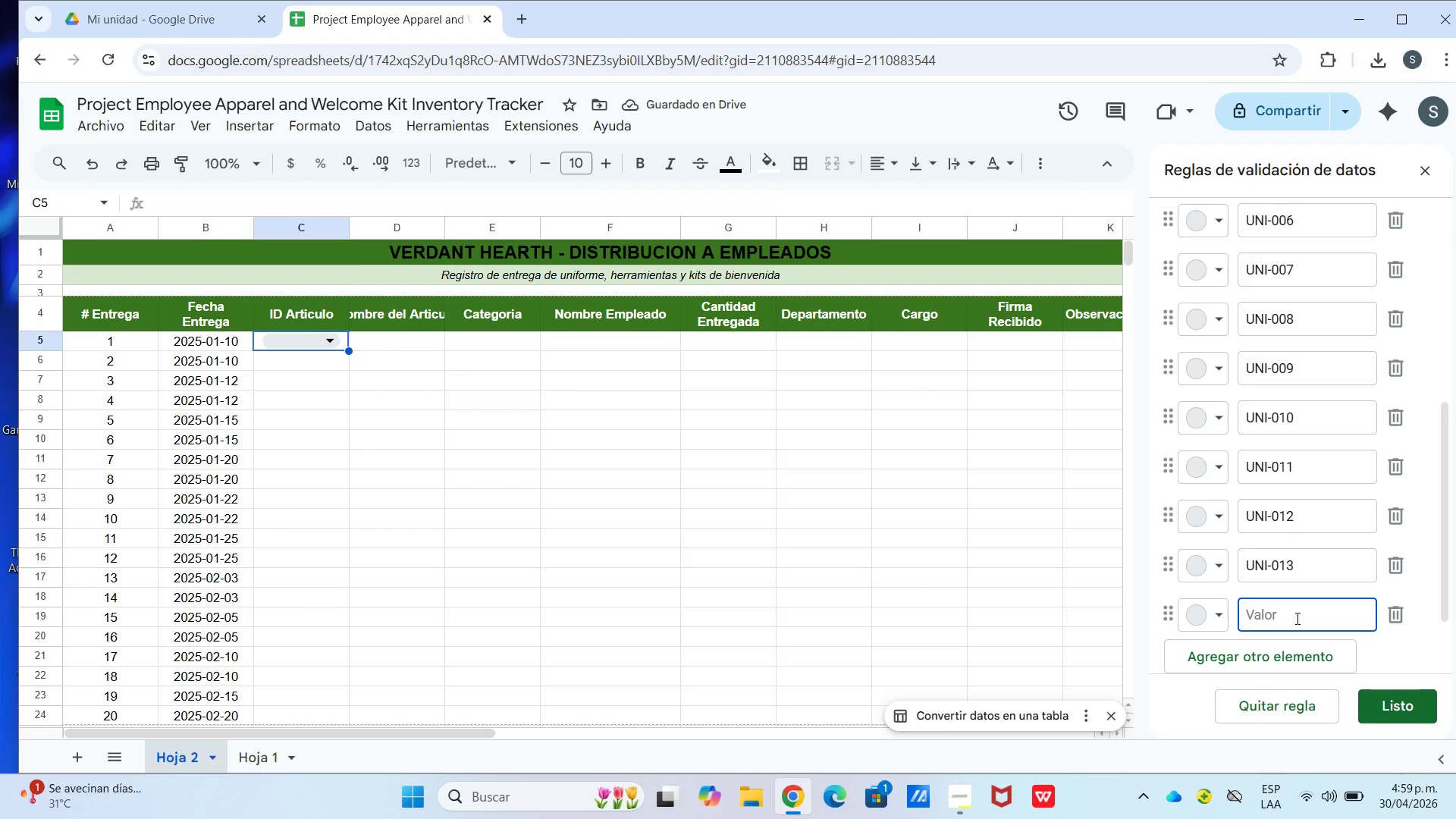 
key(Control+V)
 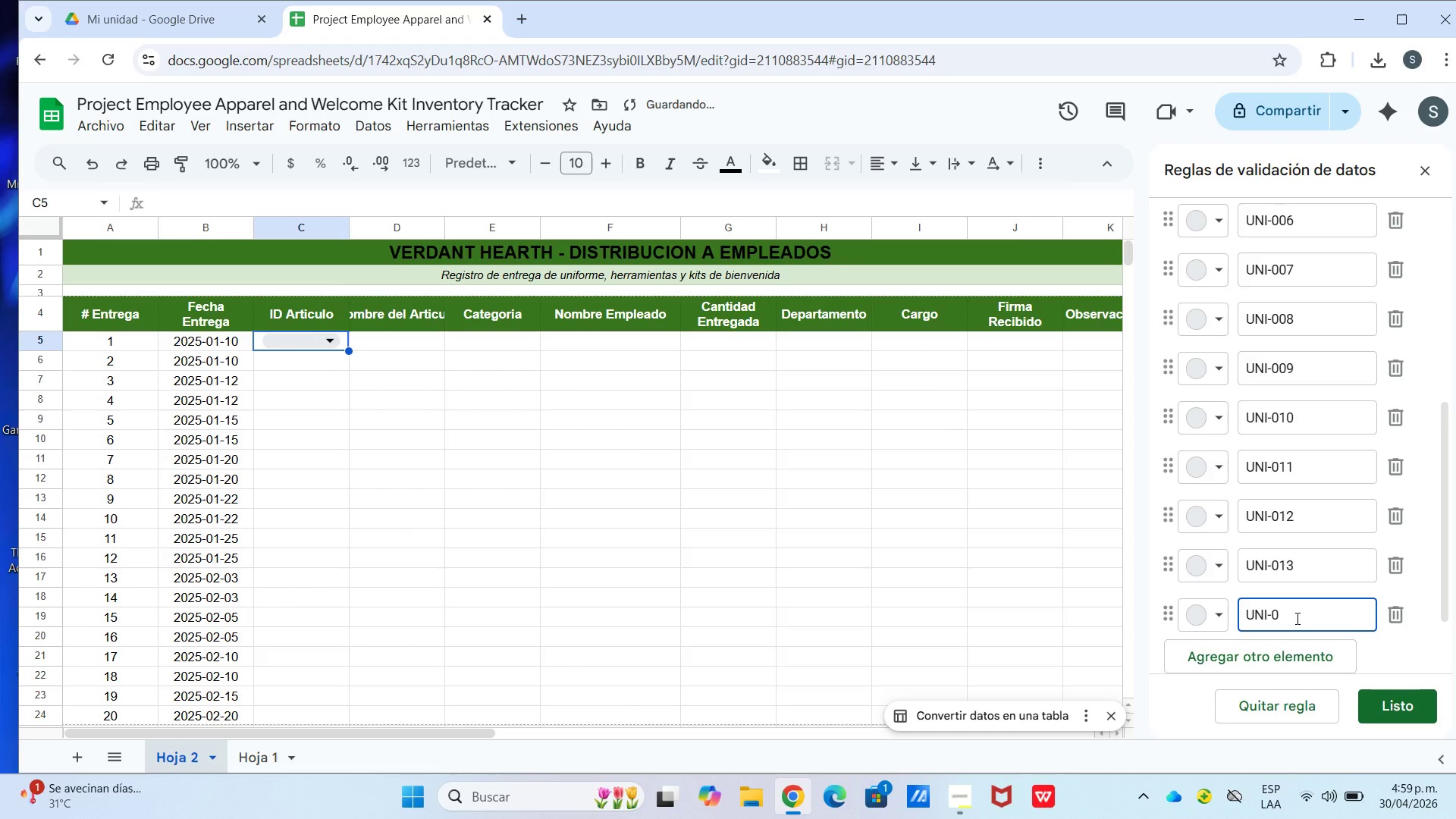 
key(Numpad1)
 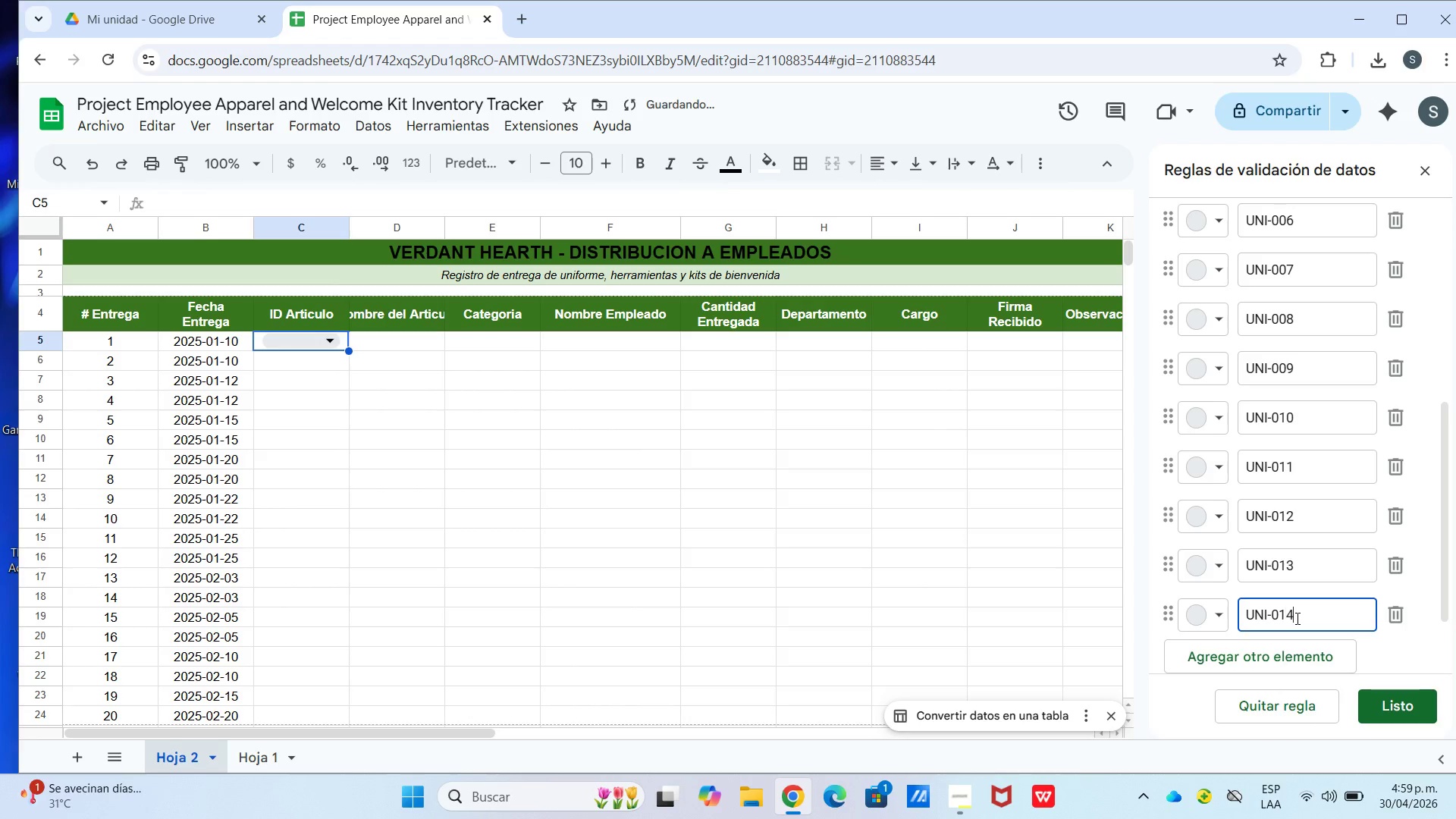 
key(Numpad4)
 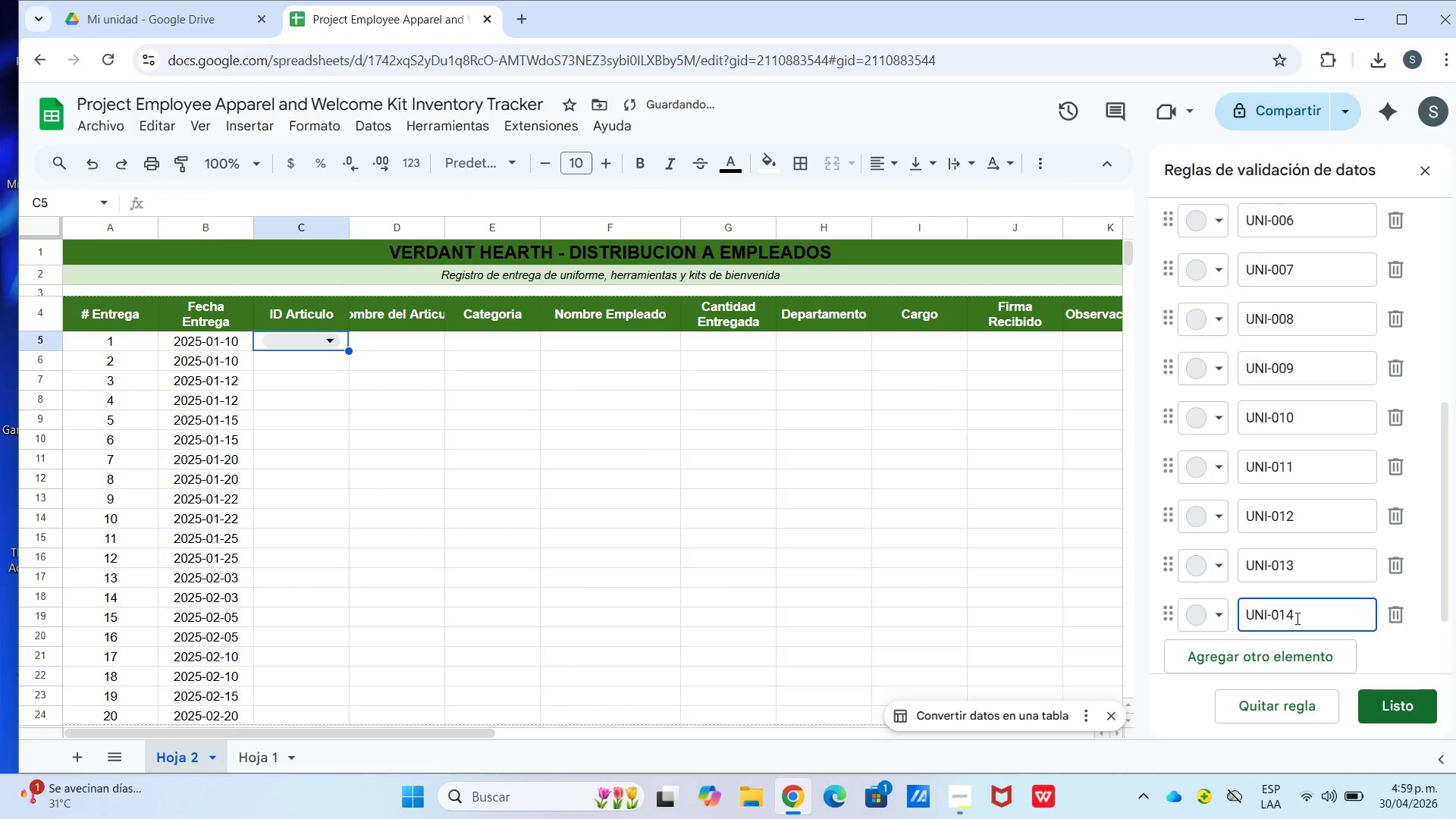 
key(Enter)
 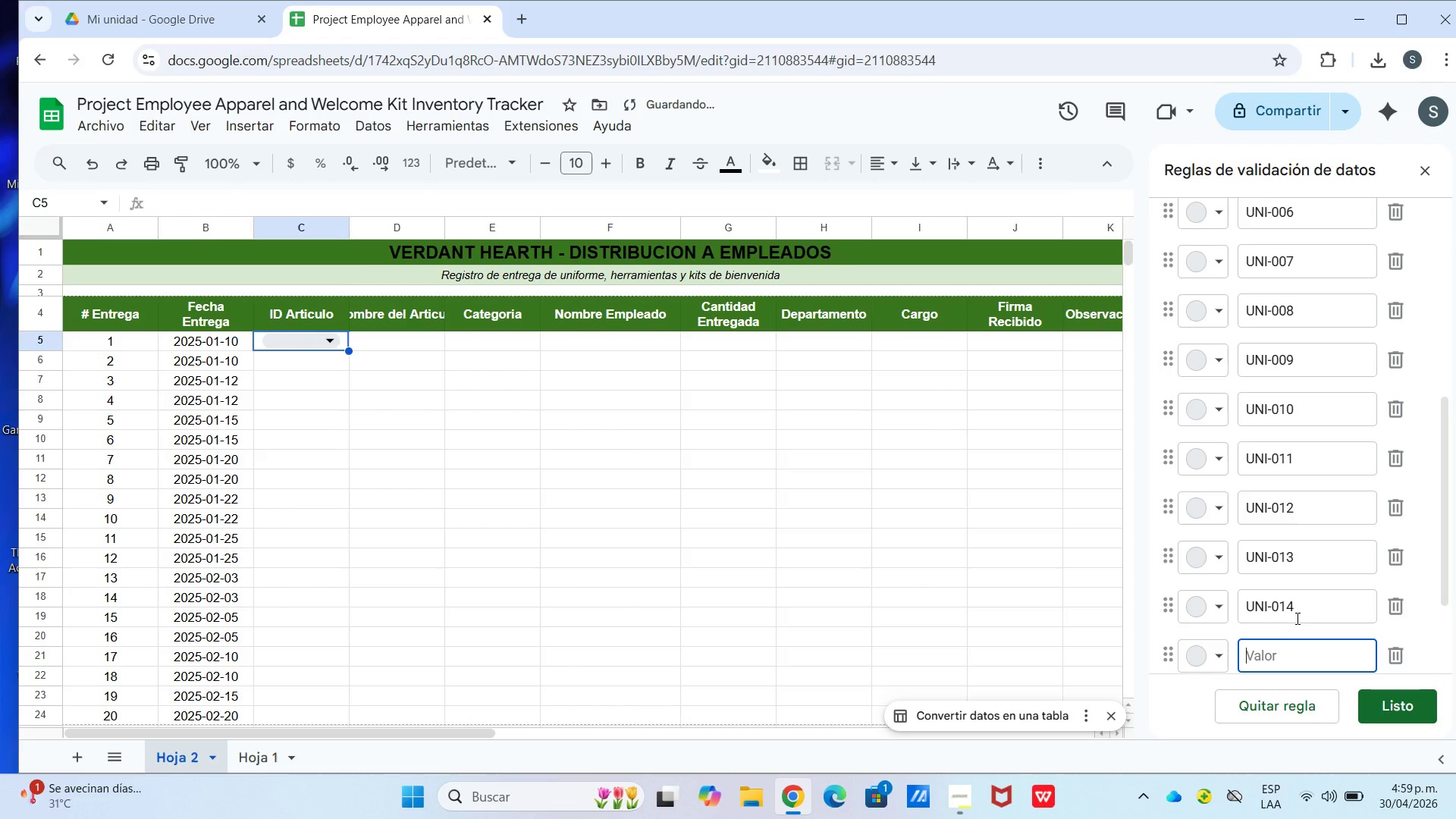 
key(Control+V)
 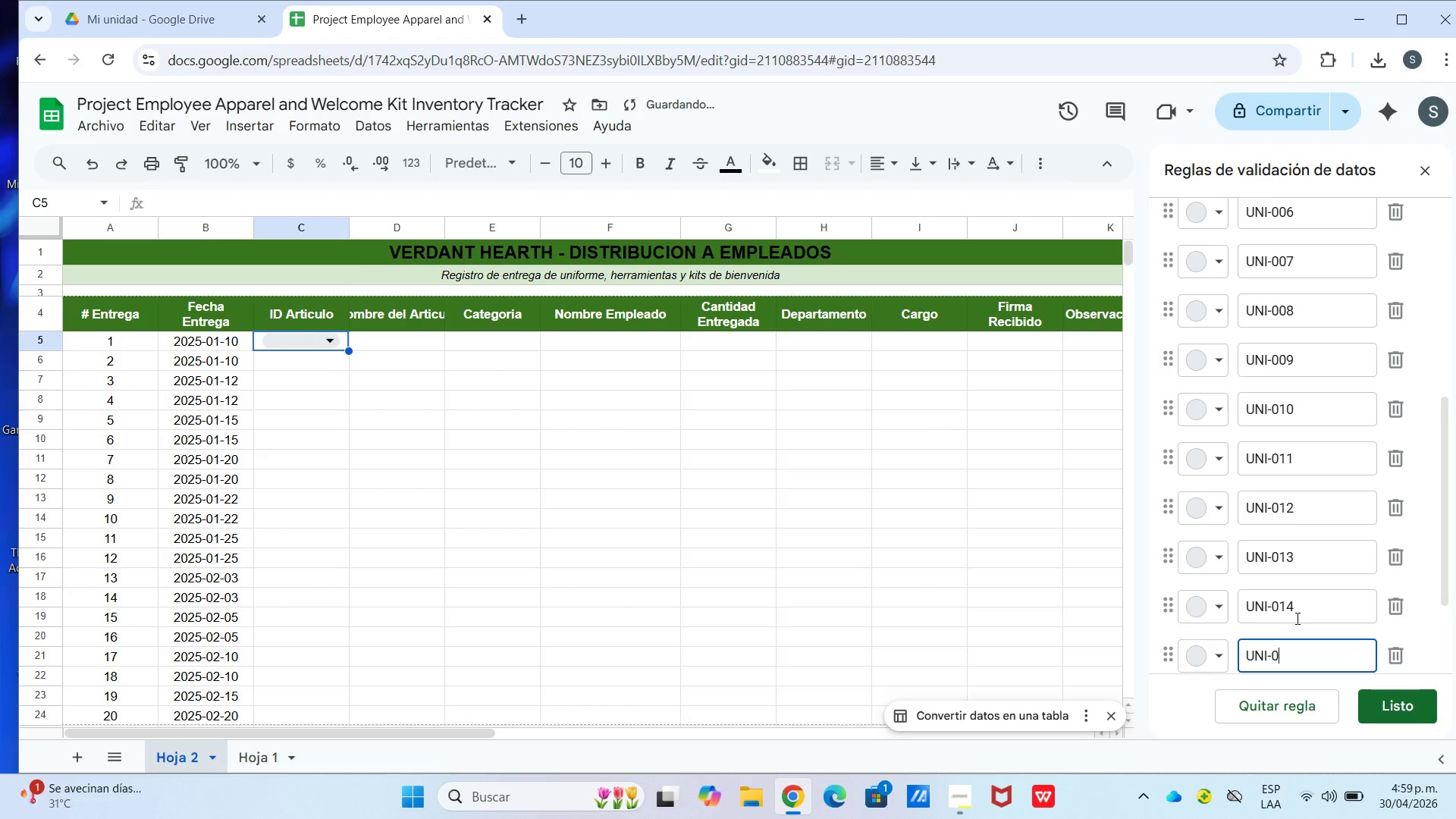 
key(Numpad1)
 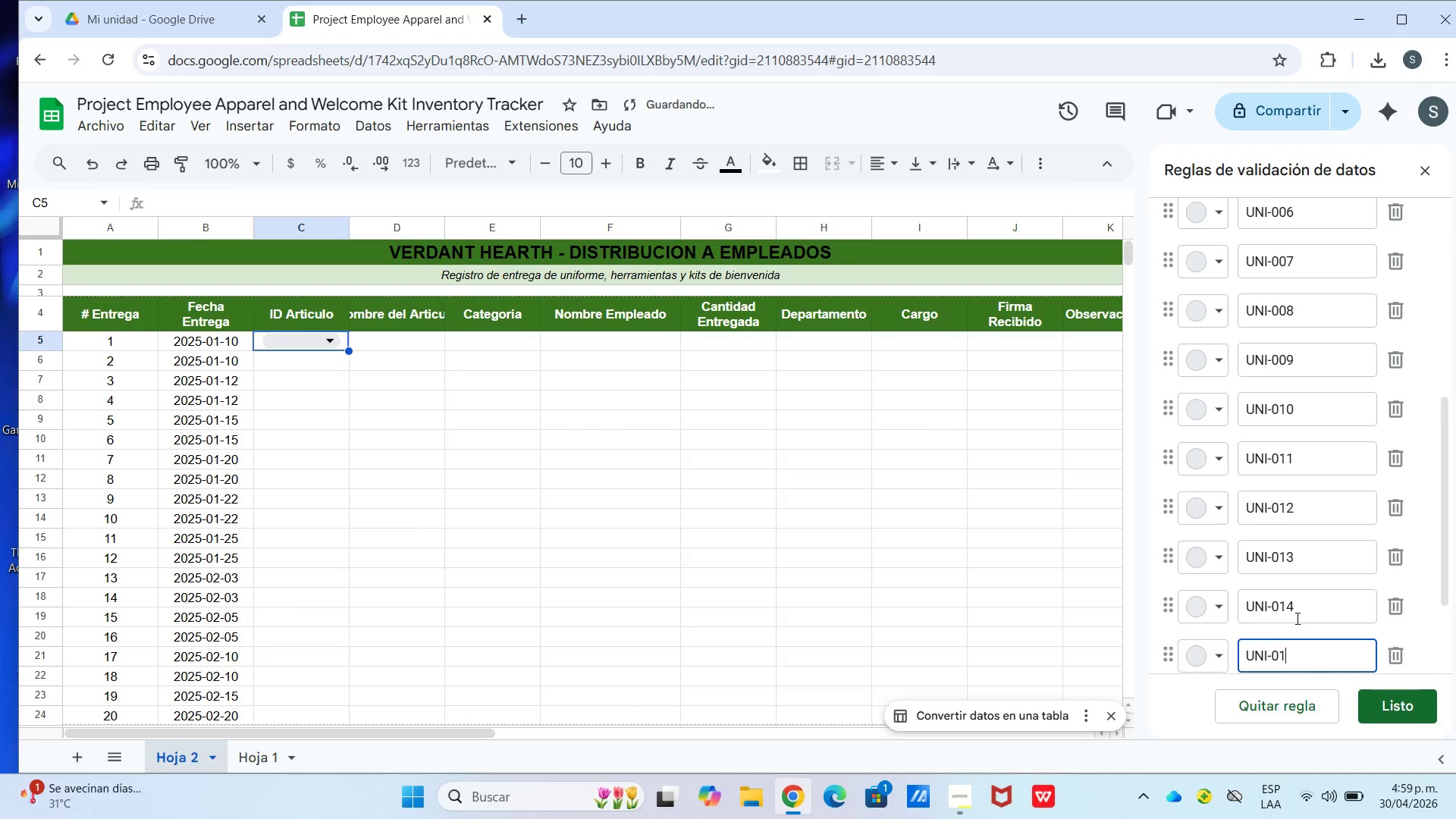 
key(Numpad5)
 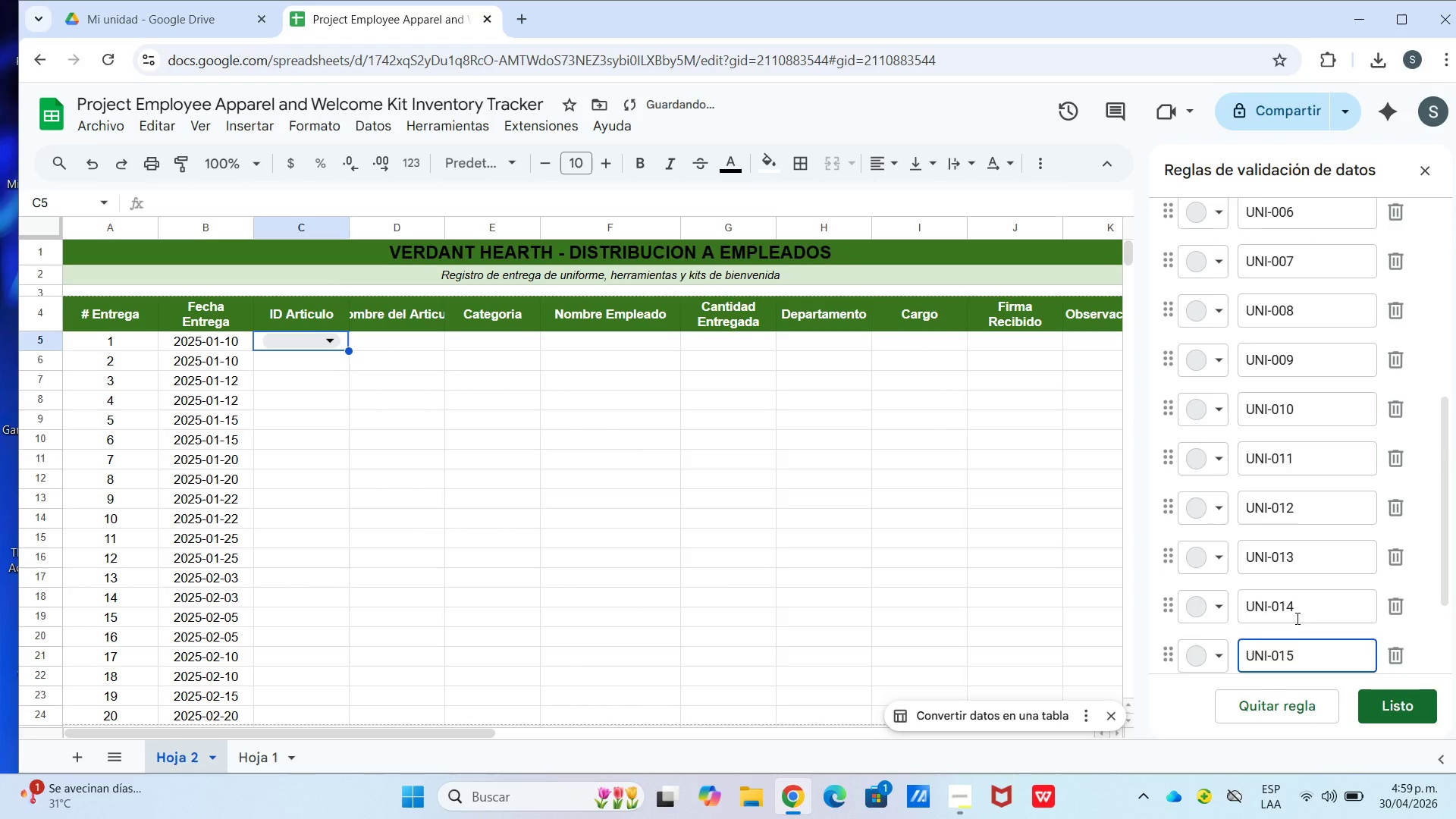 
key(Enter)
 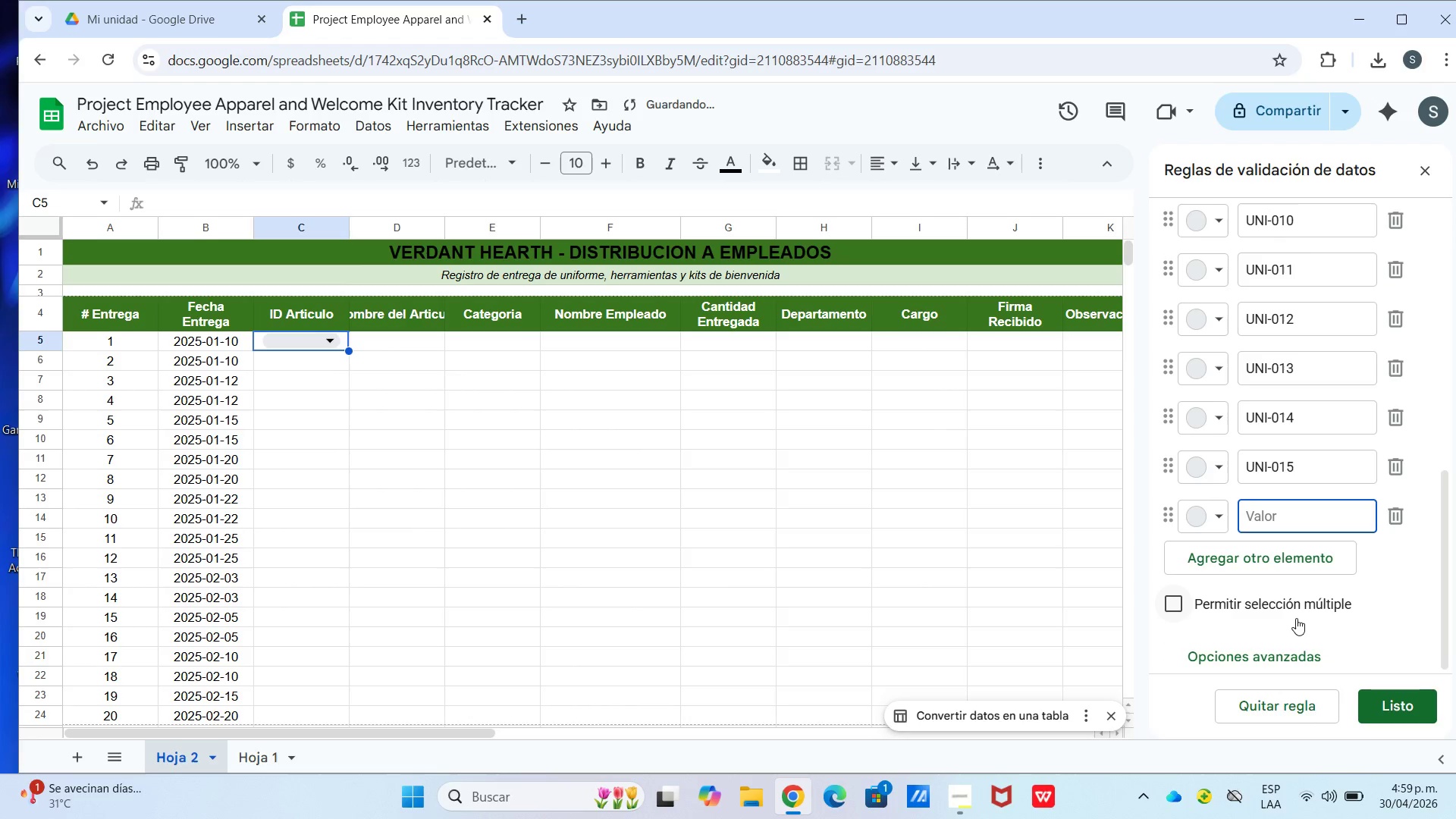 
key(Control+T)
 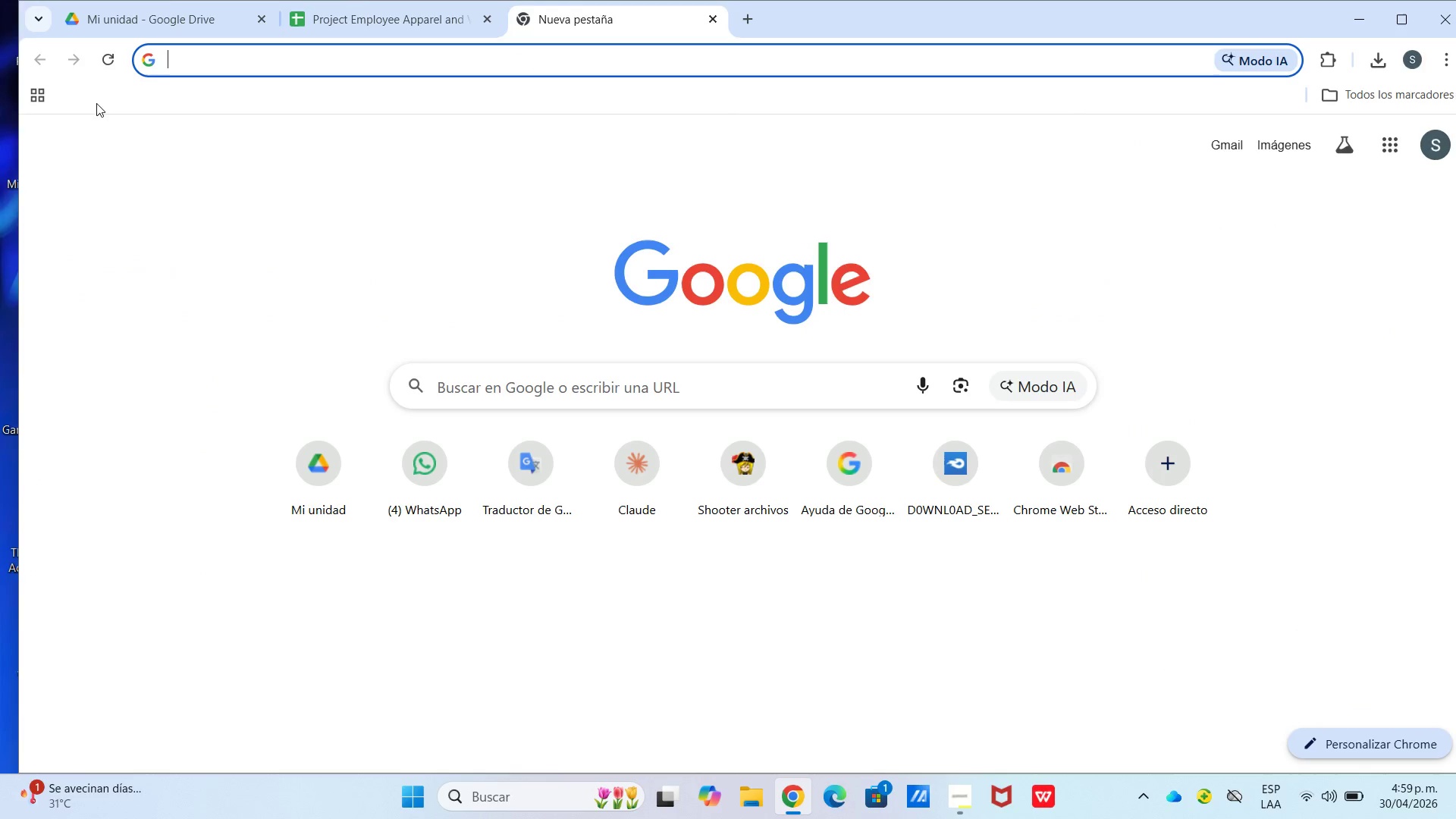 
left_click([438, 17])
 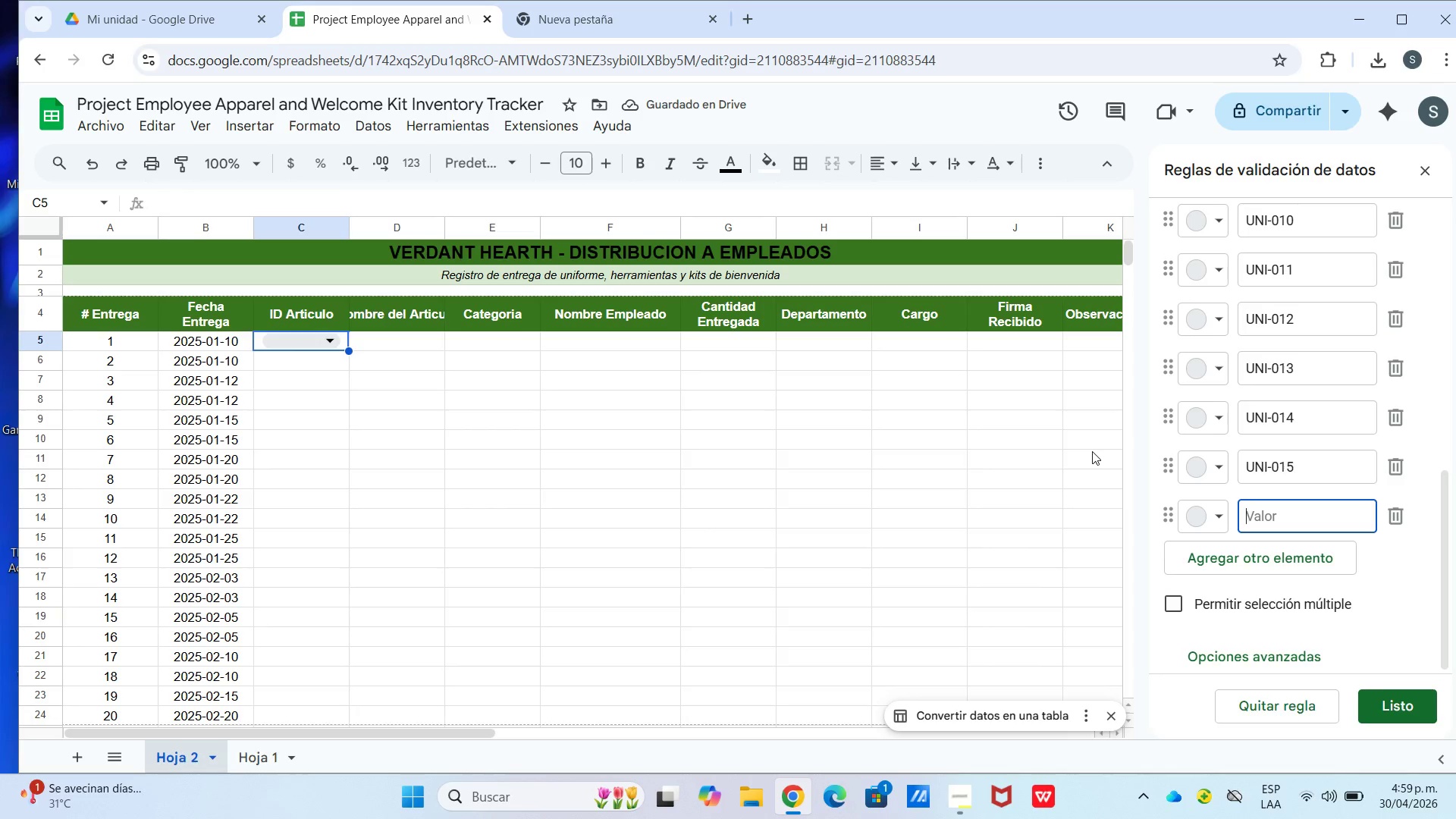 
hold_key(key=ShiftLeft, duration=0.33)
 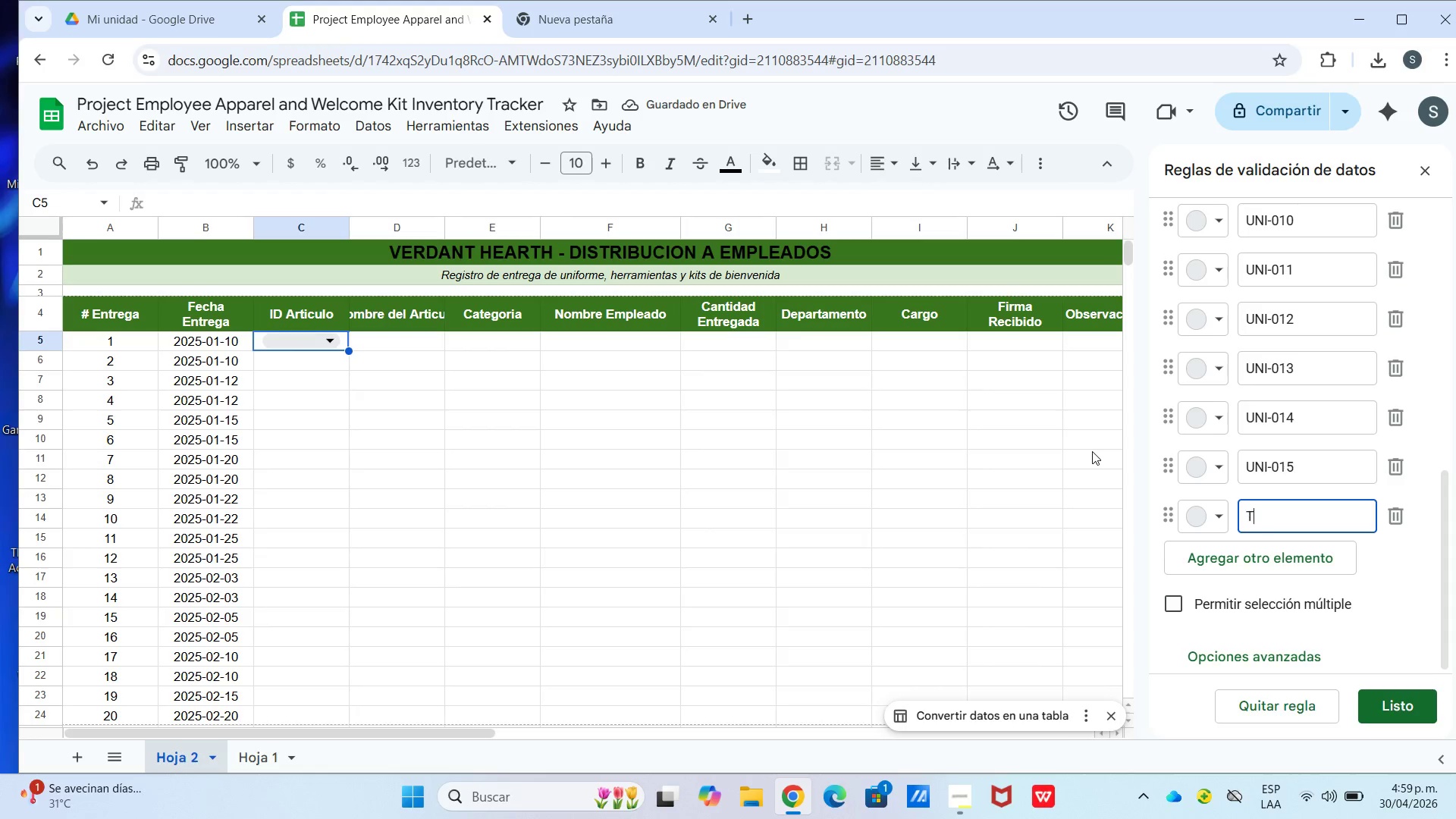 
type(TOOL-001)
 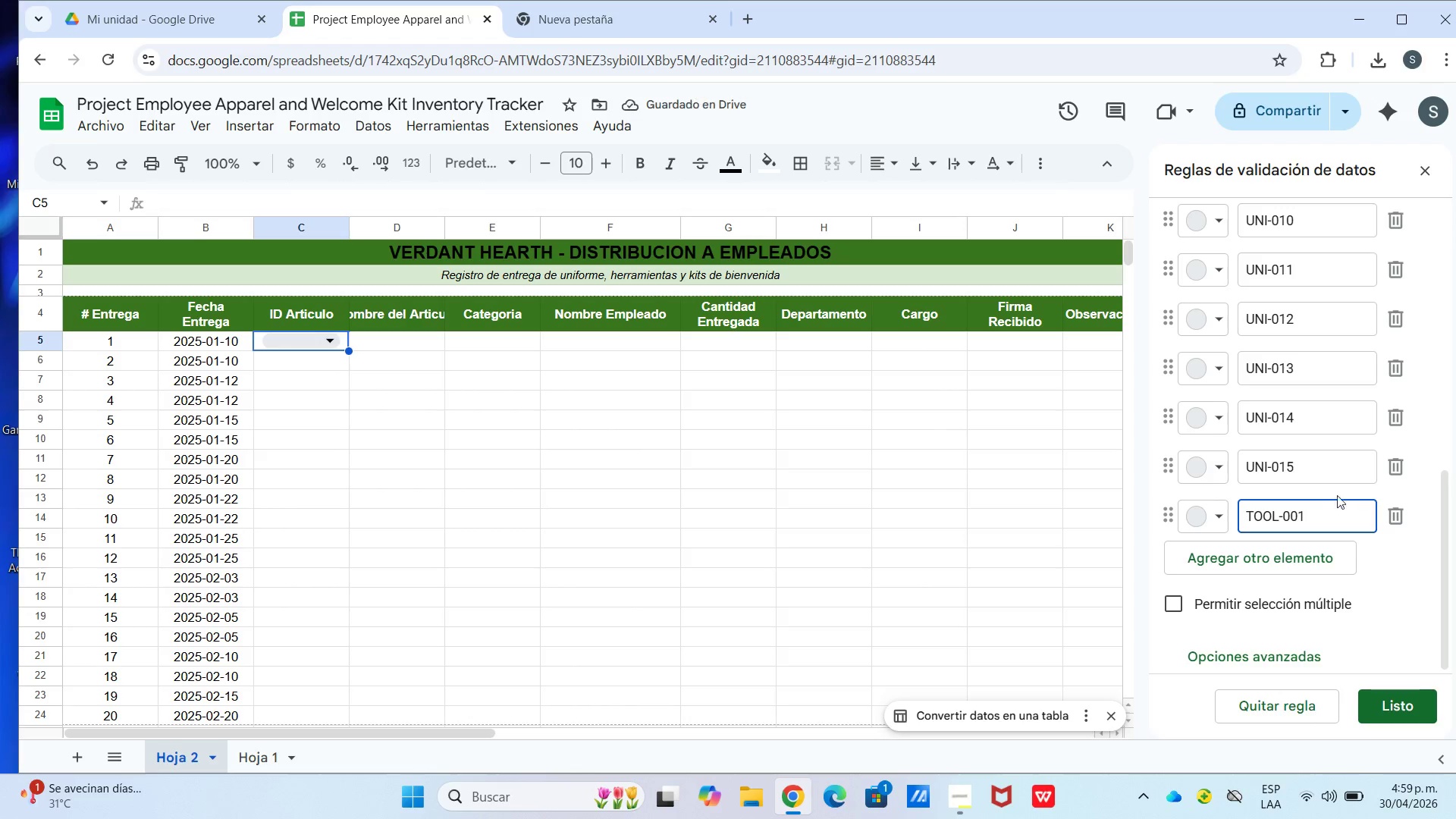 
left_click_drag(start_coordinate=[1298, 518], to_coordinate=[1228, 522])
 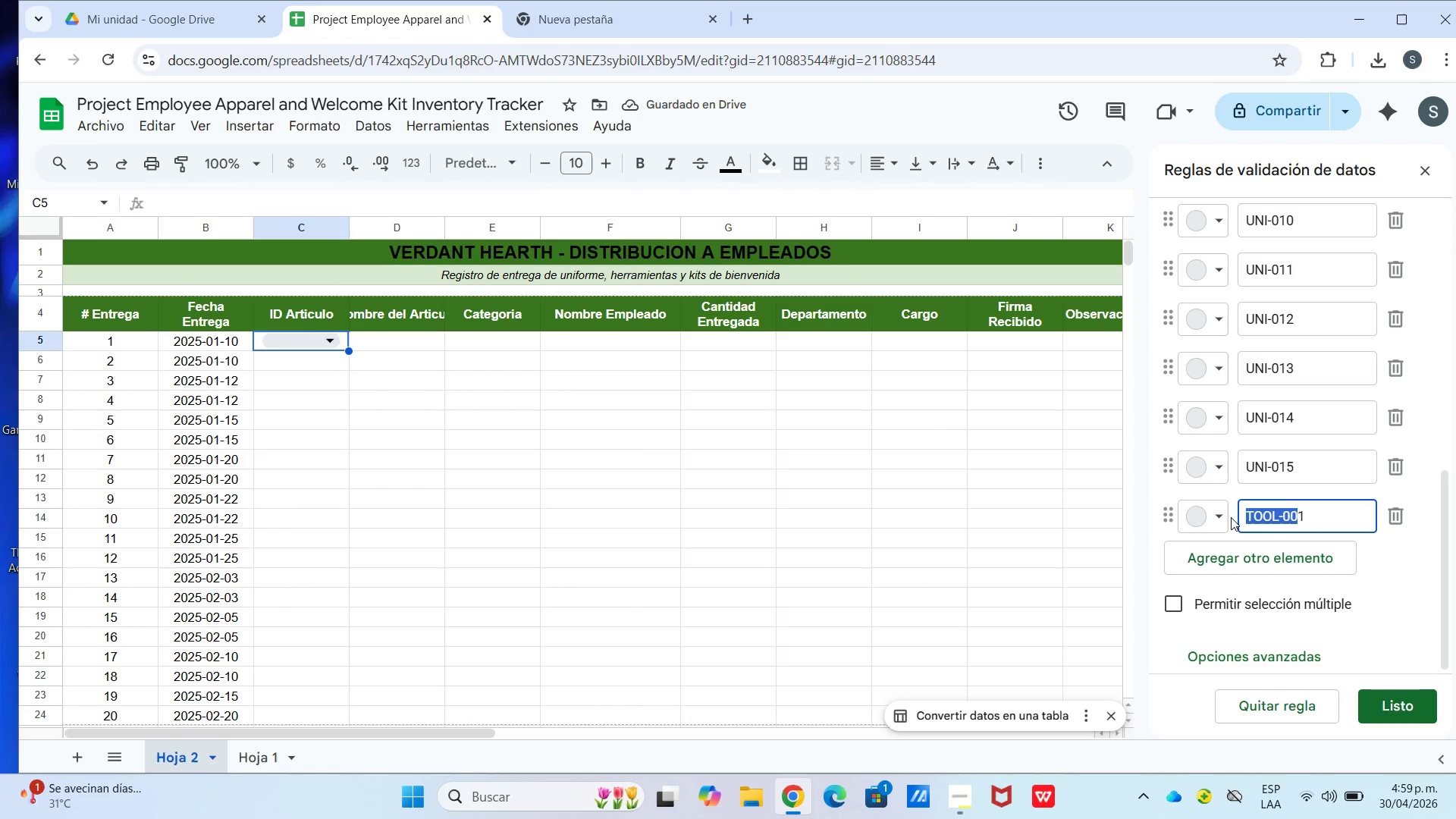 
key(Control+C)
 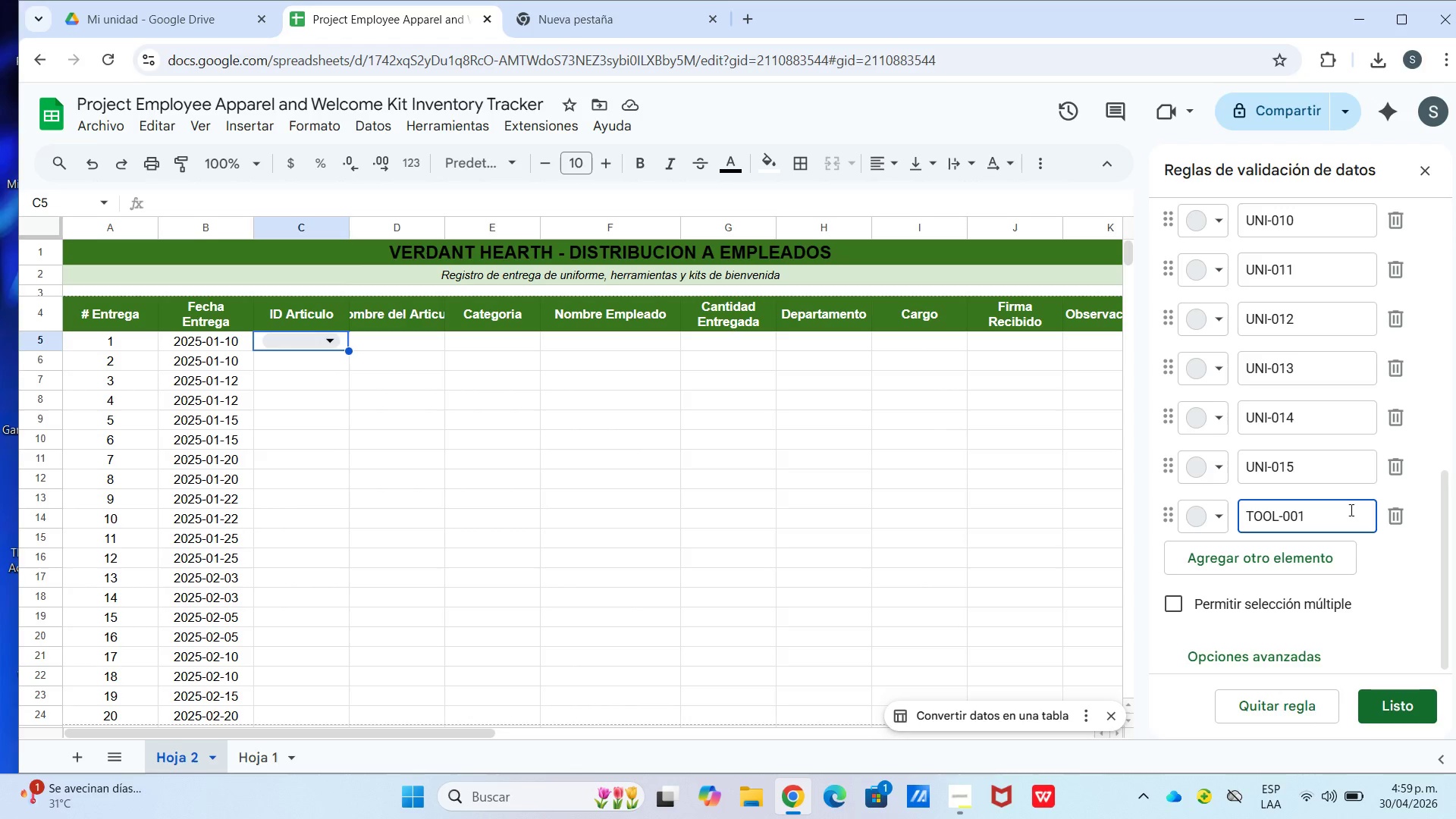 
key(Enter)
 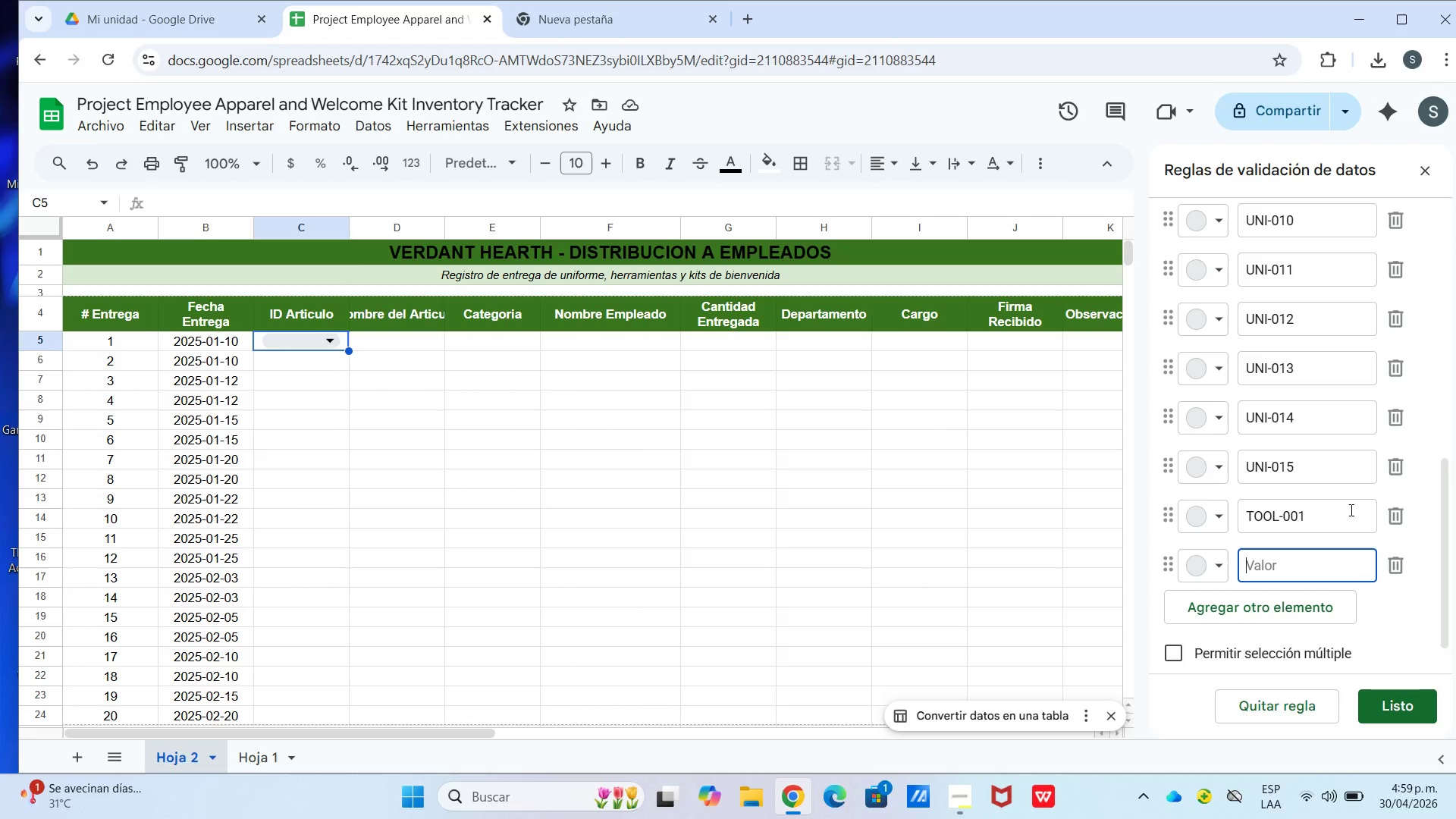 
key(Control+V)
 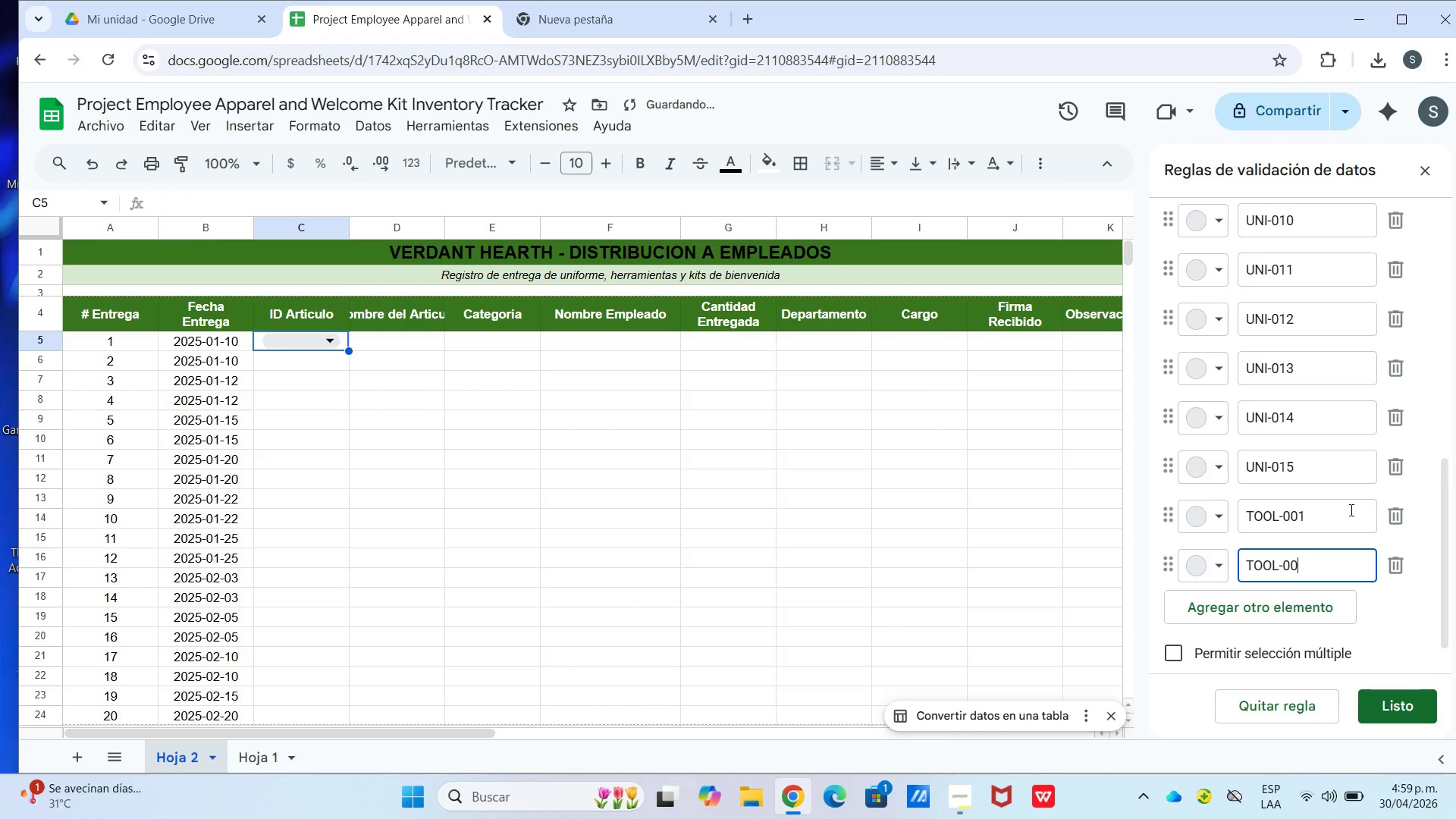 
key(Numpad2)
 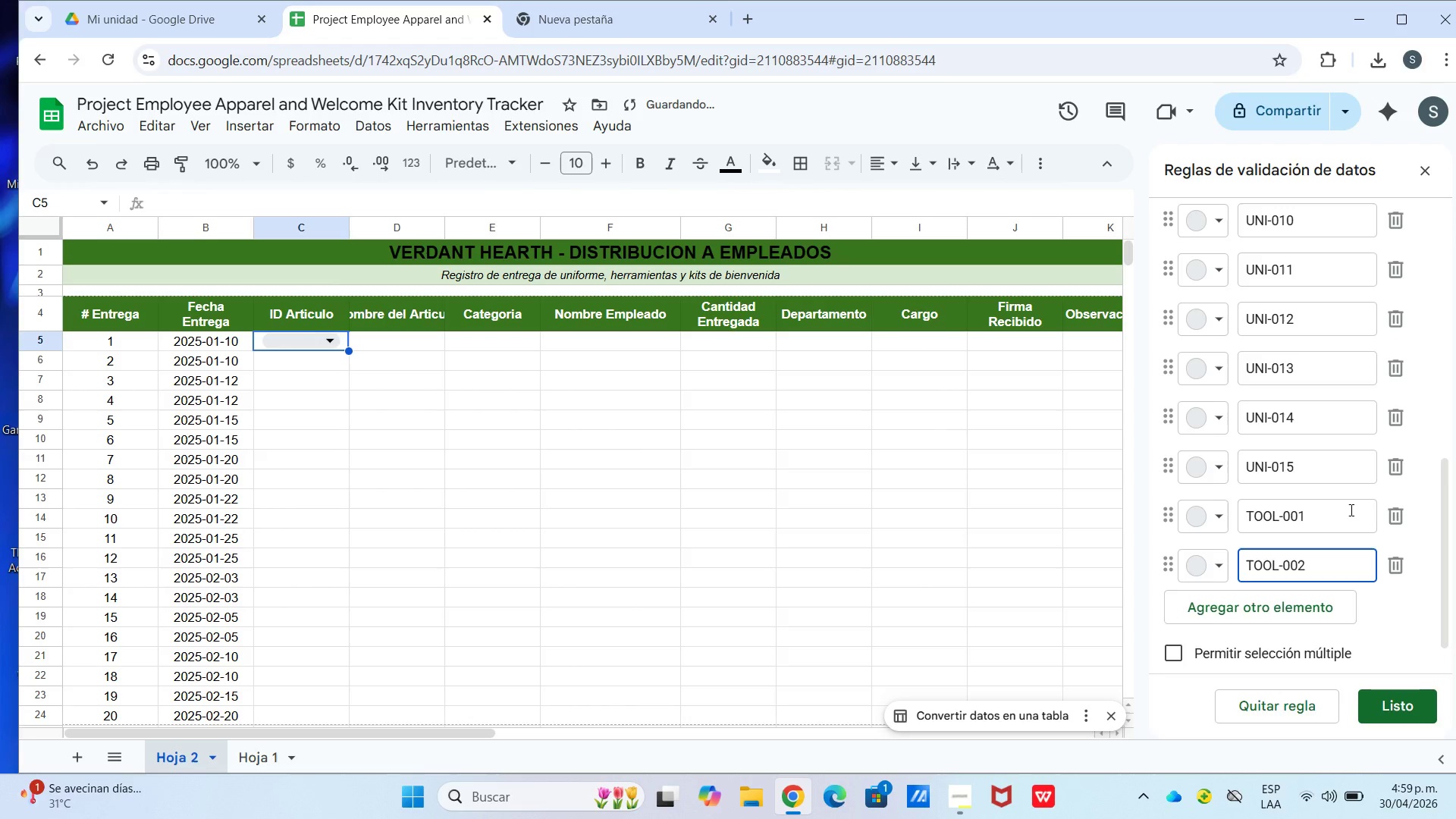 
key(Enter)
 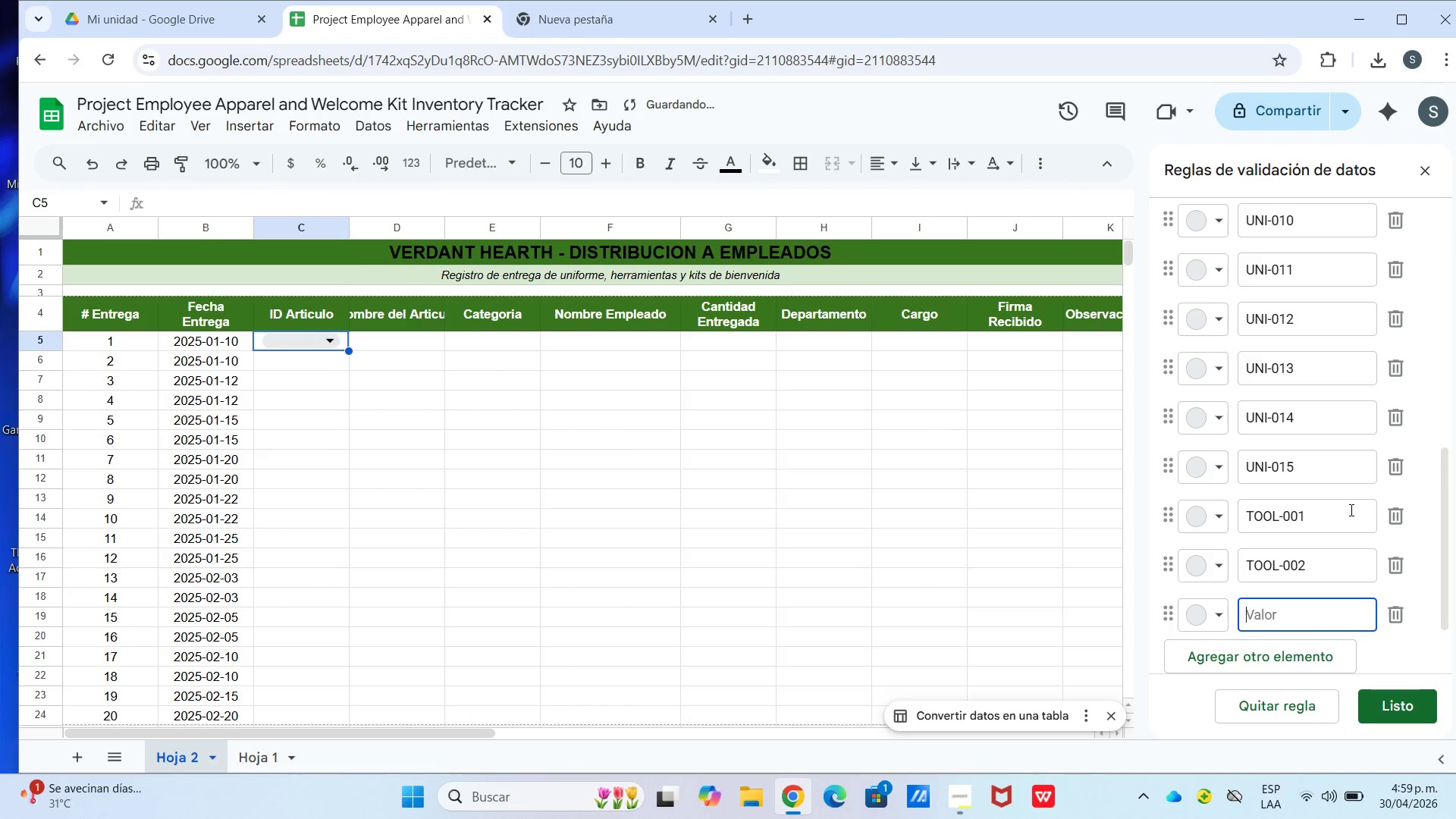 
key(Control+V)
 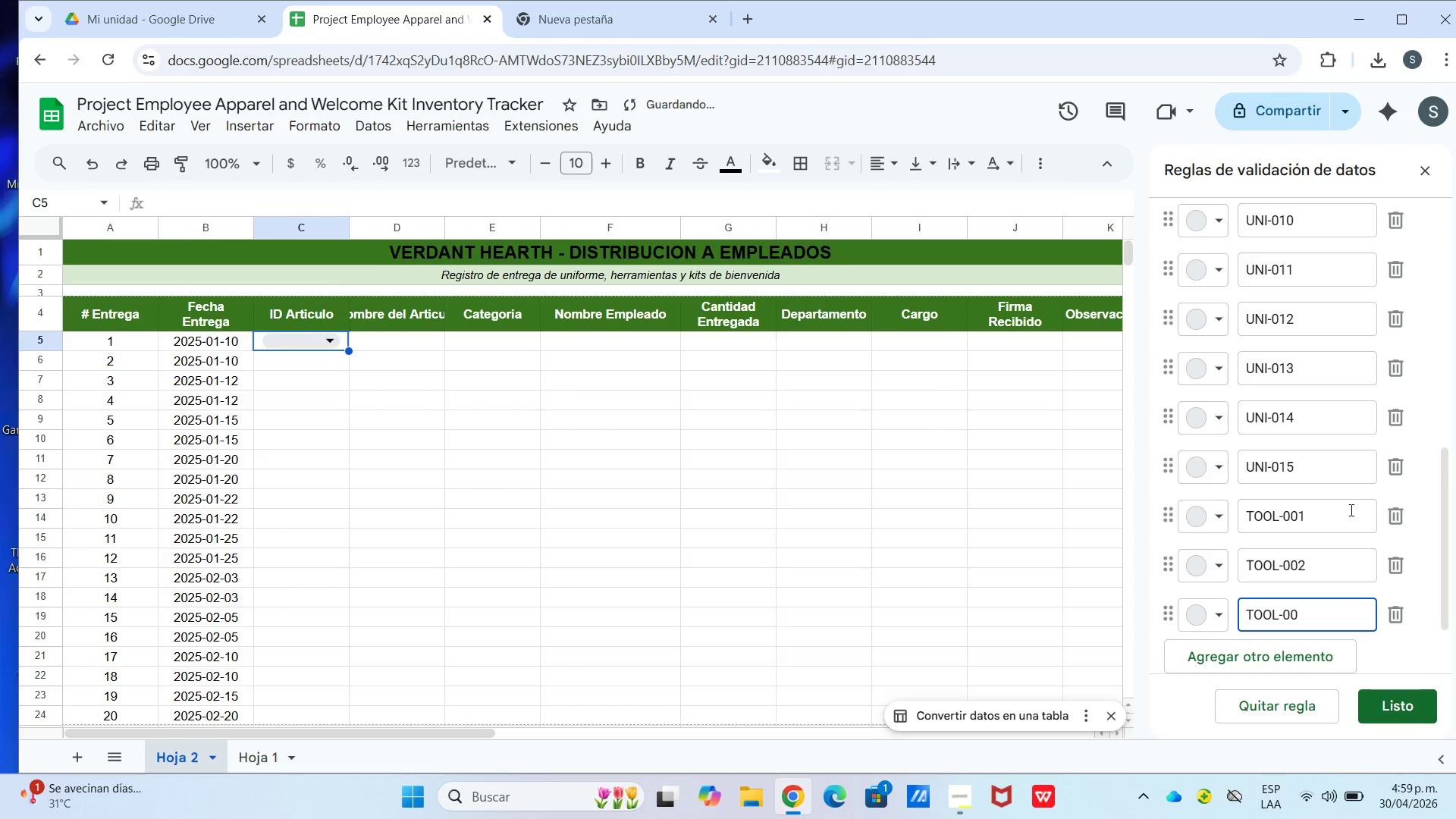 
key(Numpad3)
 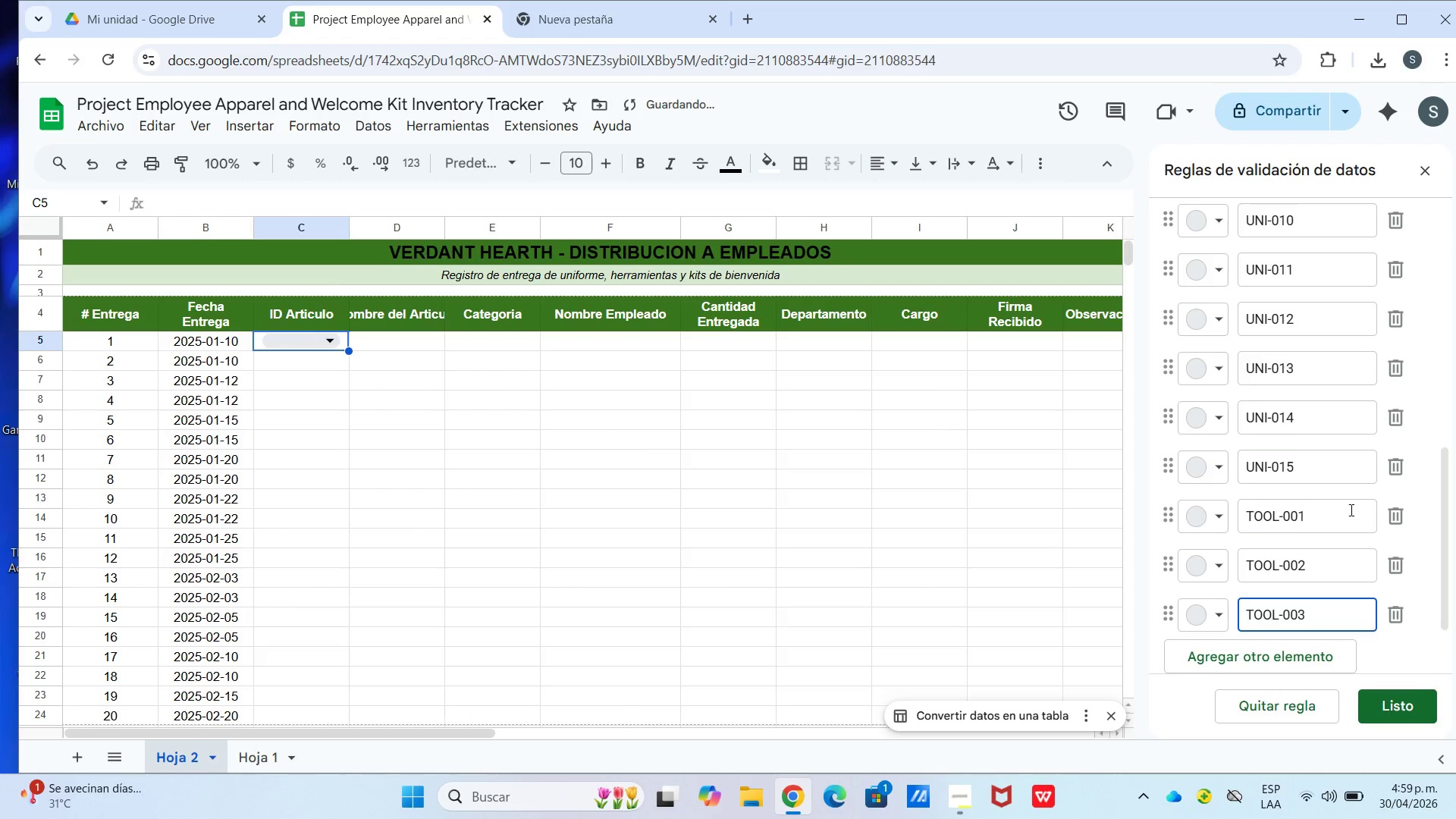 
key(Enter)
 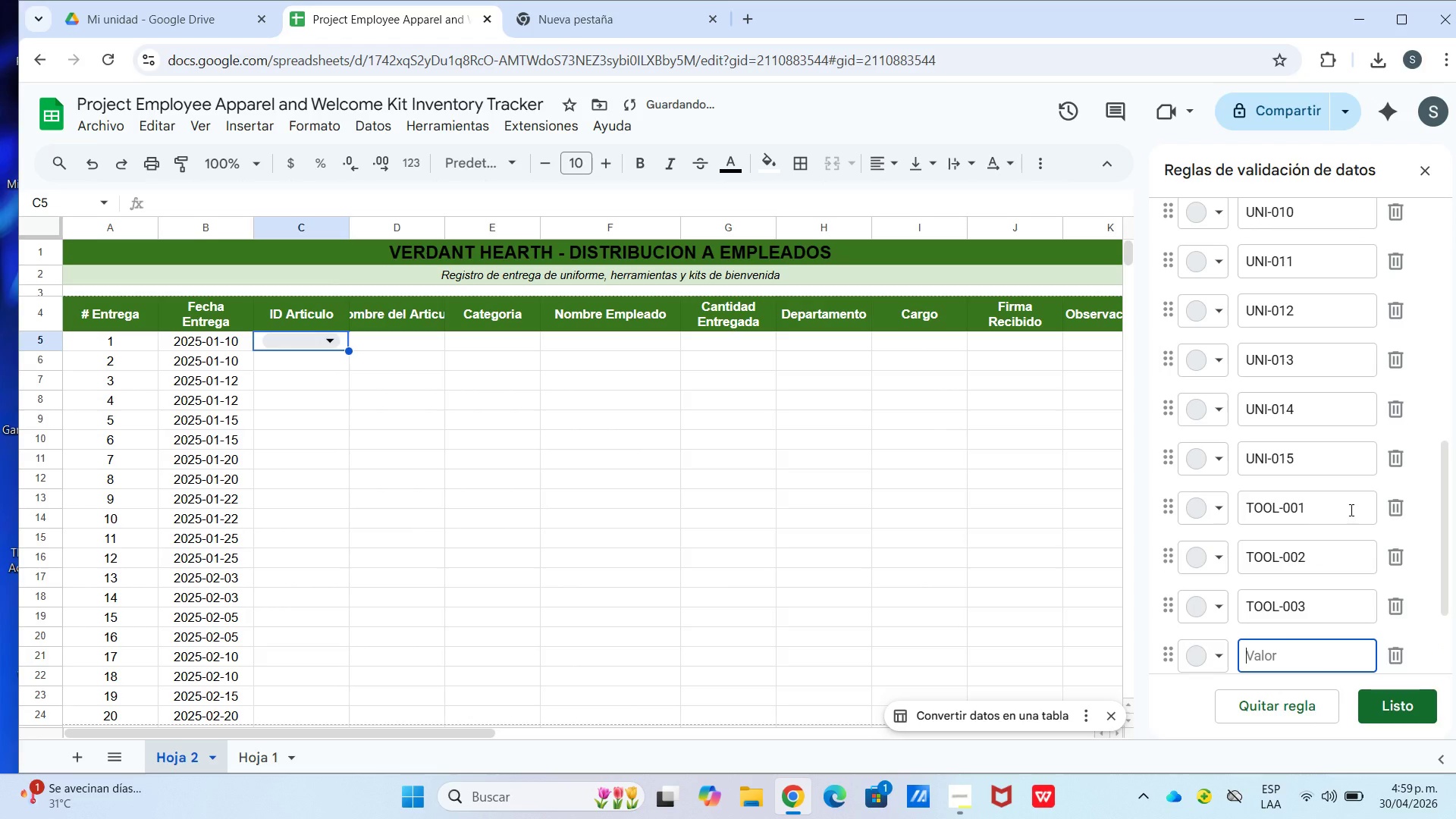 
key(Control+V)
 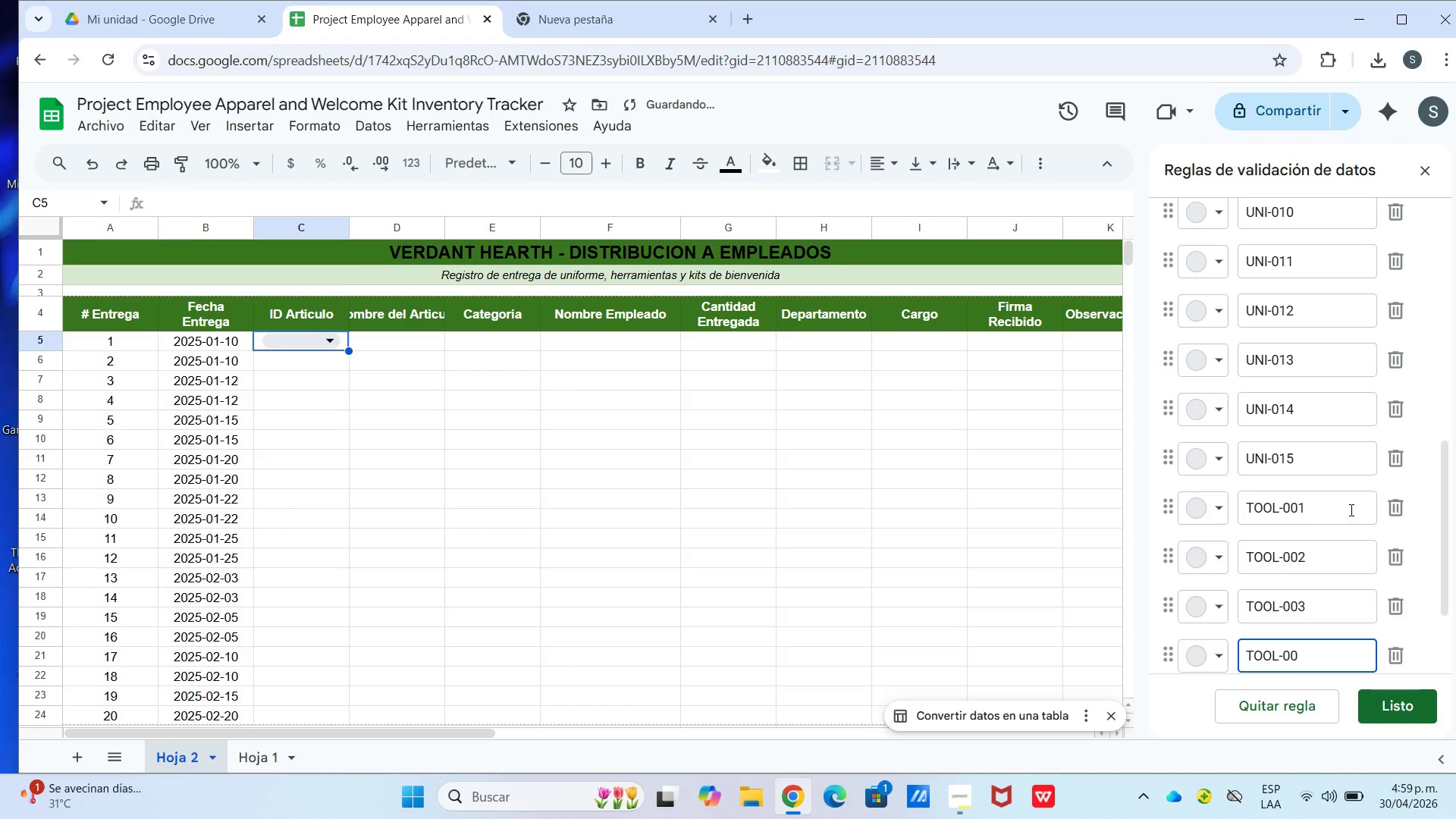 
key(Numpad4)
 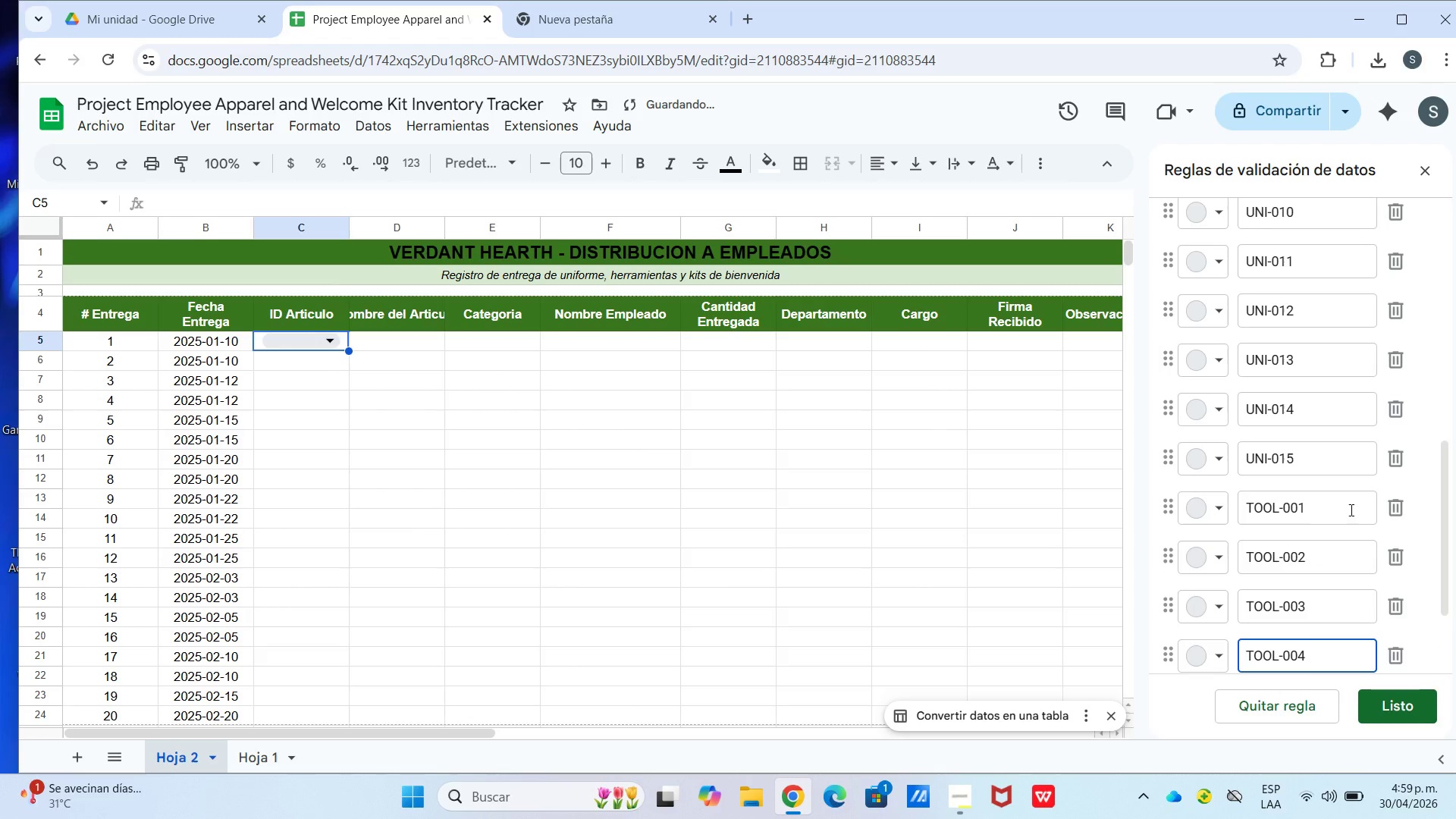 
key(Enter)
 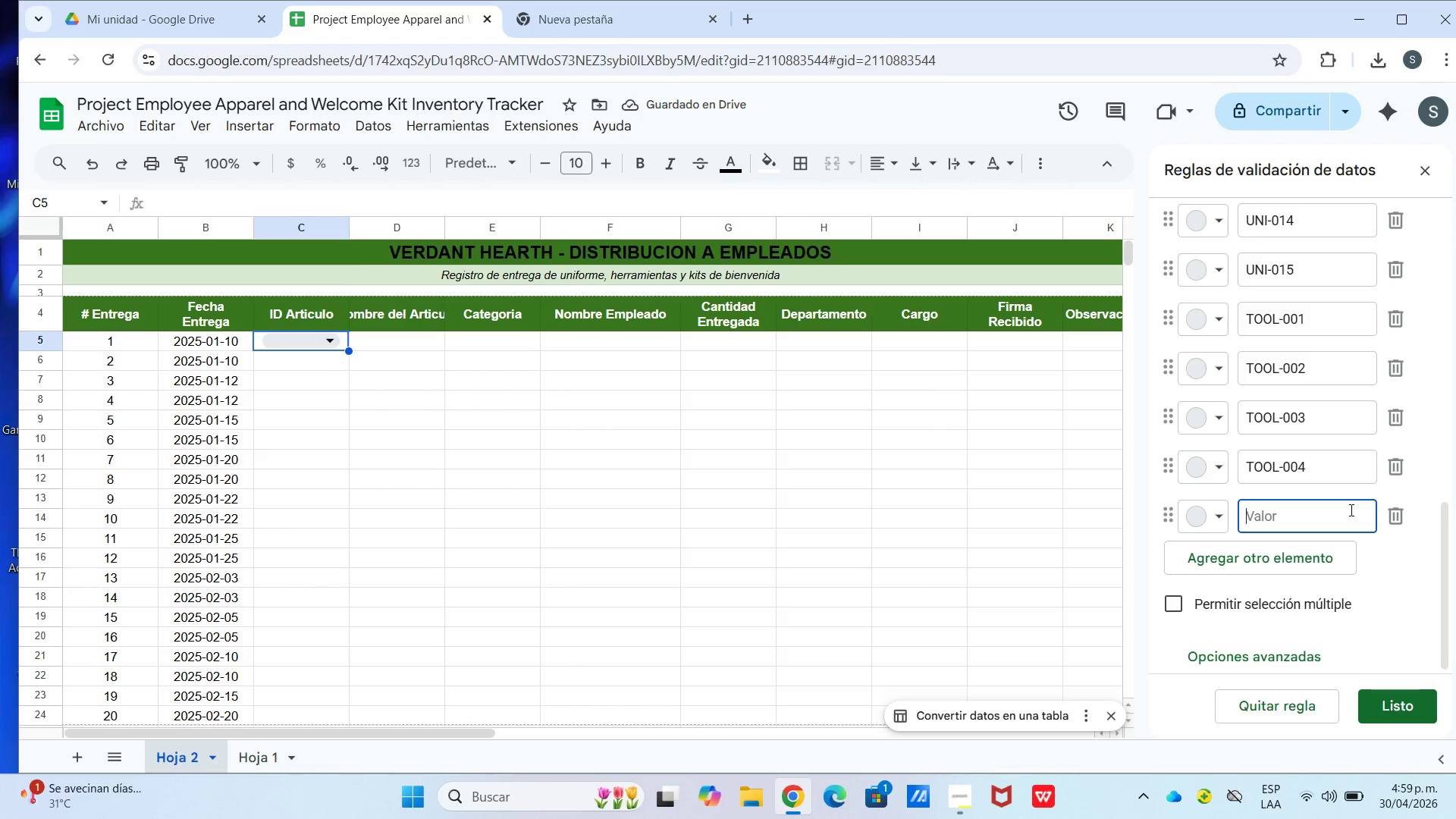 
type(GIFT-001)
 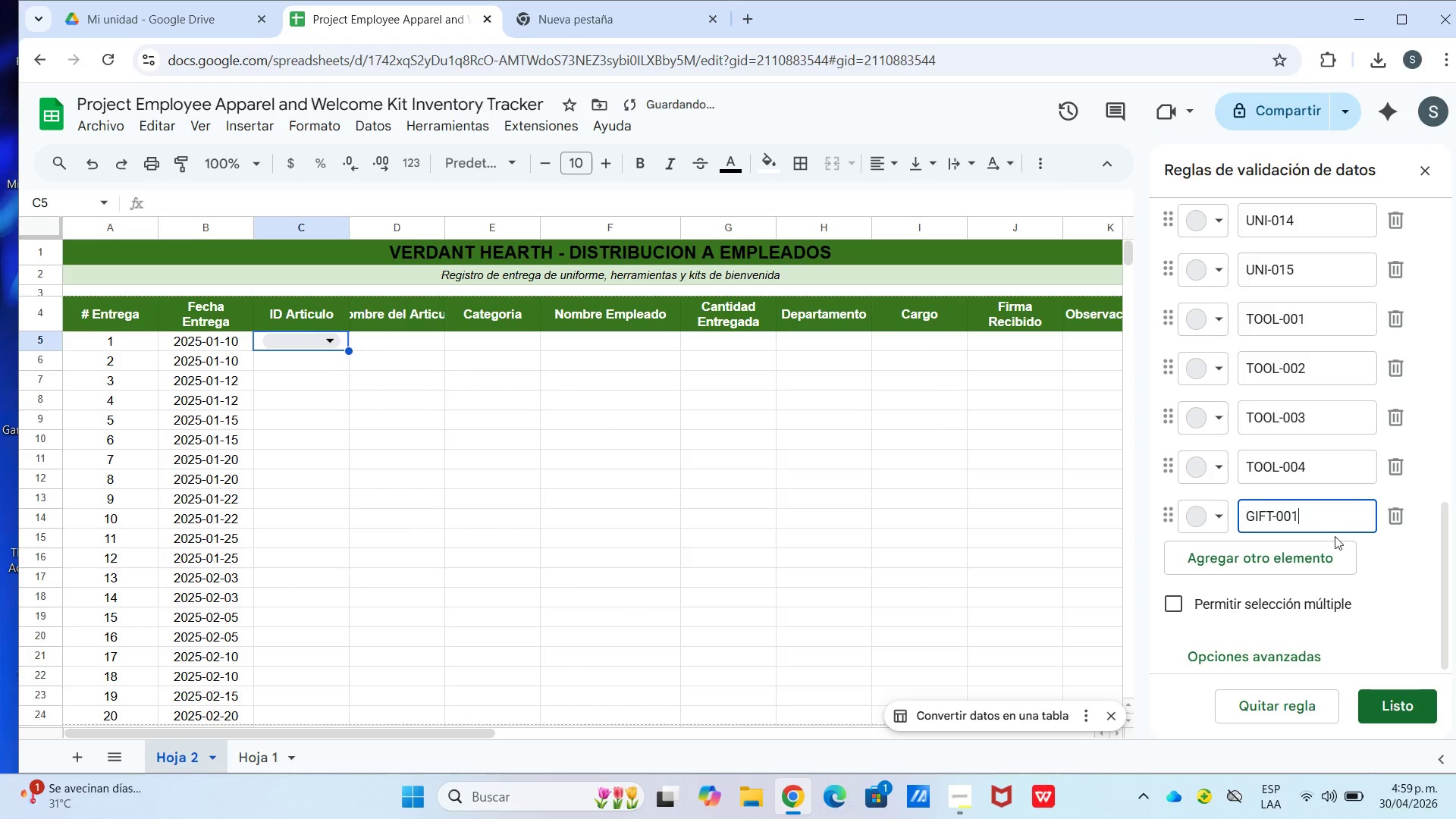 
scroll: coordinate [1328, 544], scroll_direction: down, amount: 4.0
 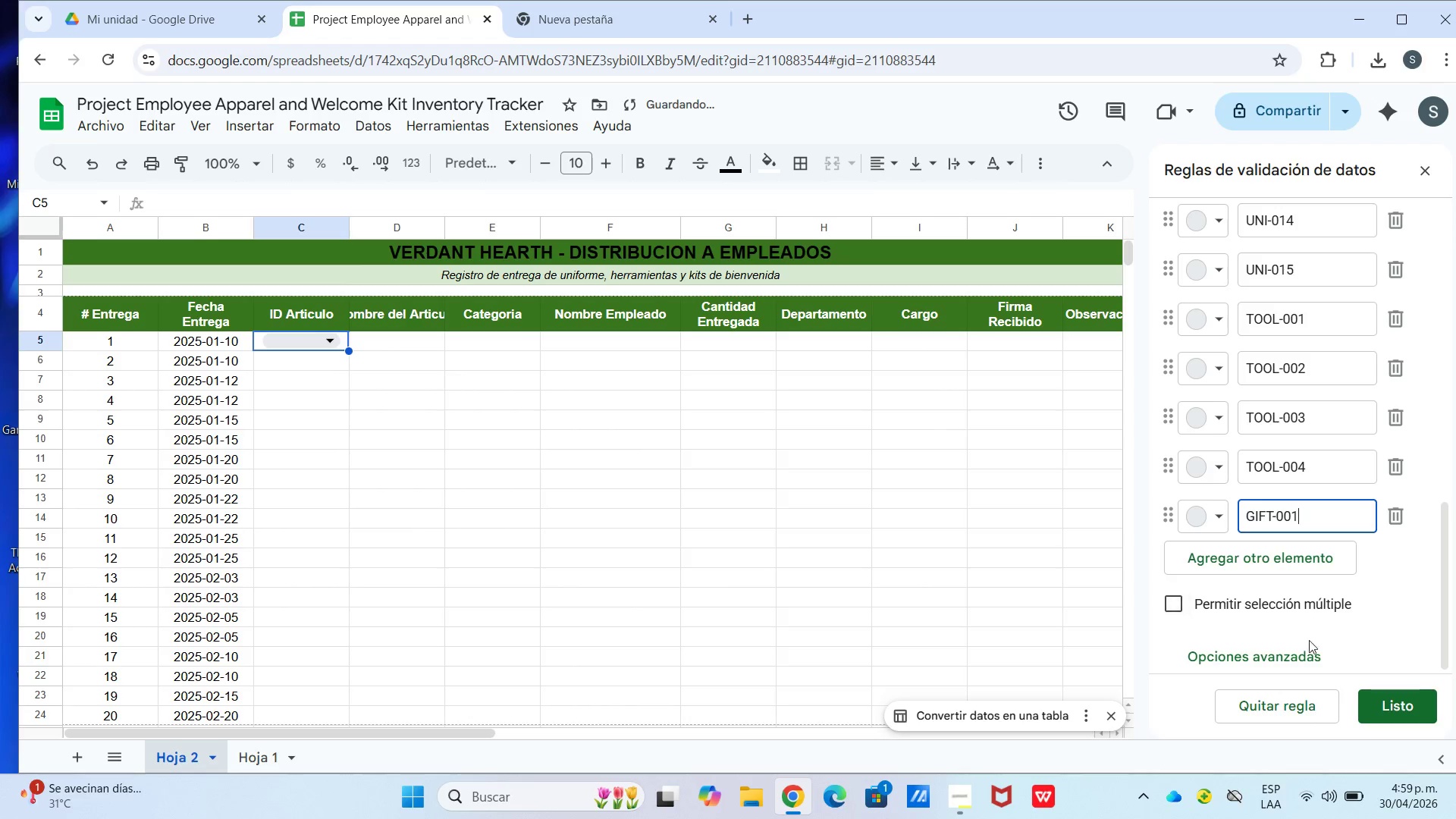 
left_click([1309, 657])
 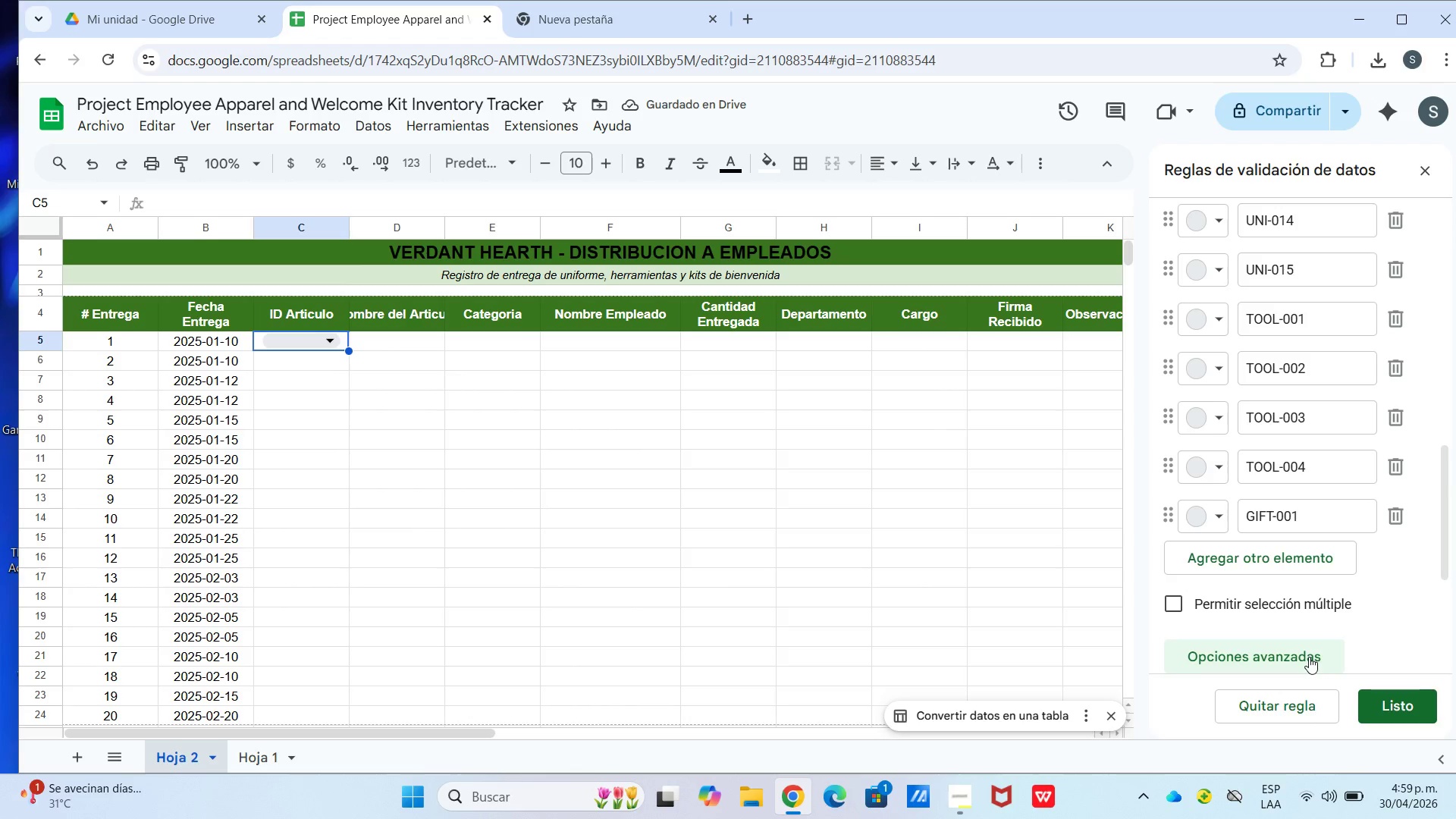 
scroll: coordinate [1357, 601], scroll_direction: down, amount: 4.0
 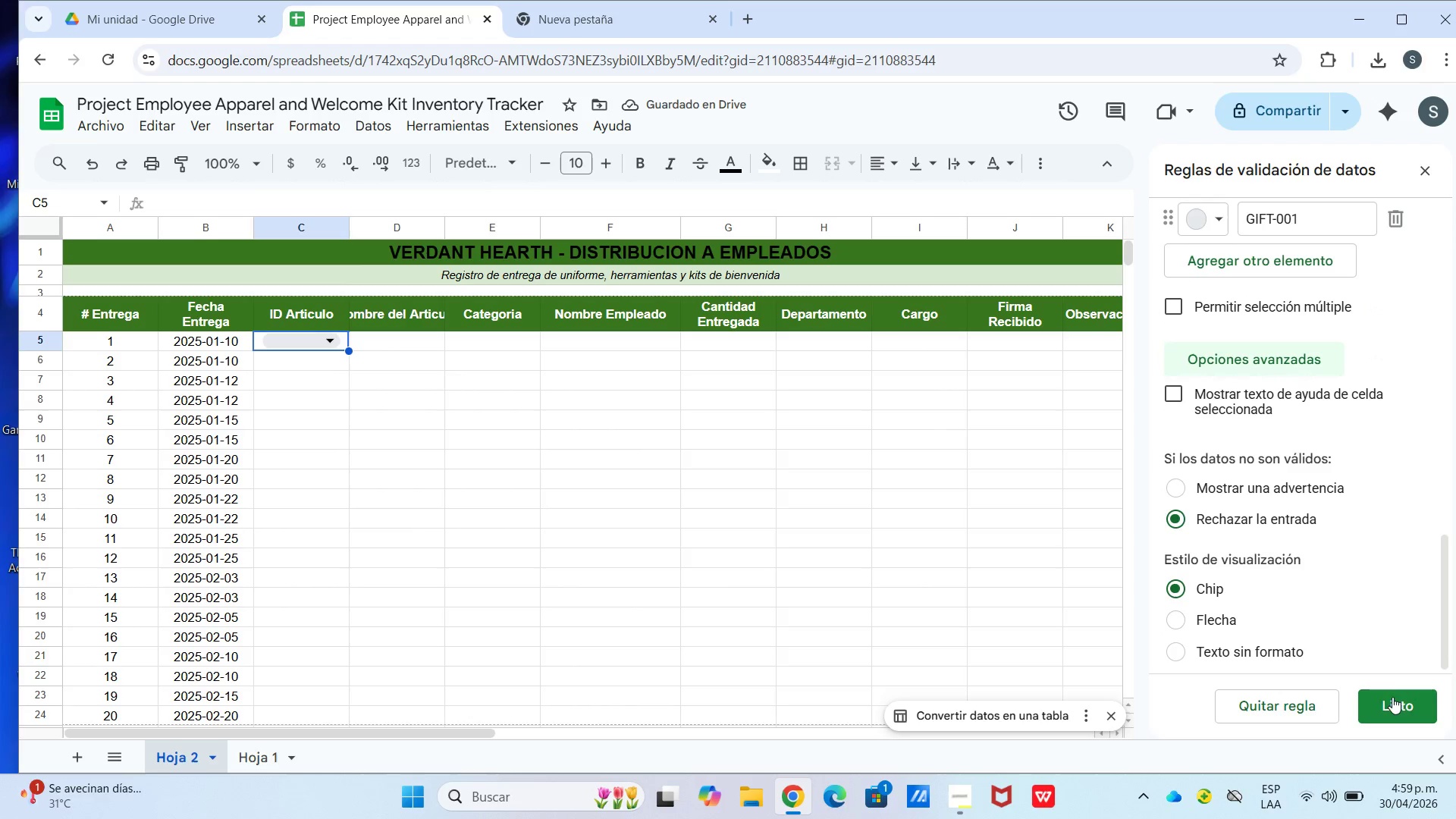 
left_click_drag(start_coordinate=[1172, 617], to_coordinate=[1173, 622])
 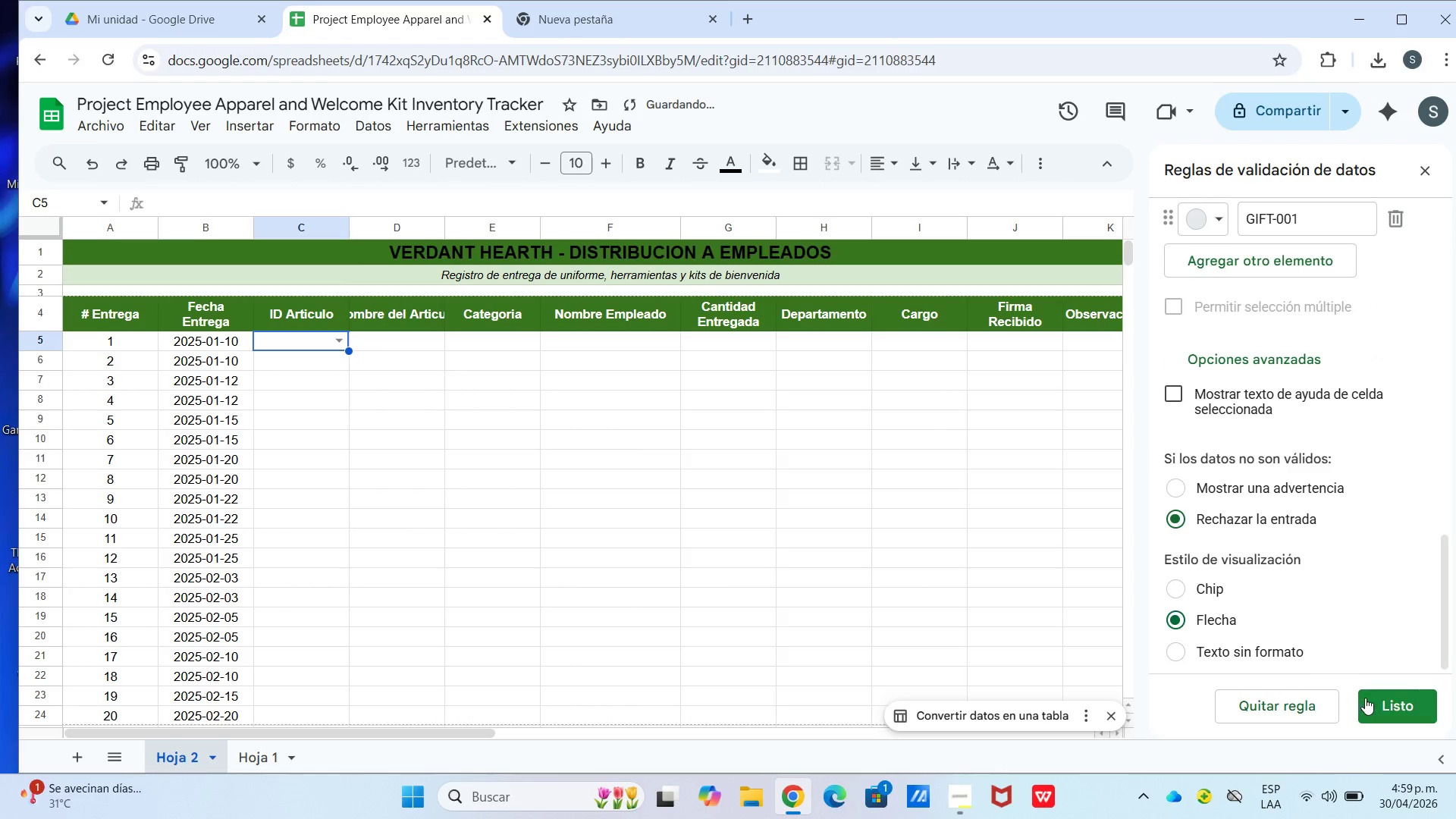 
left_click([1370, 700])
 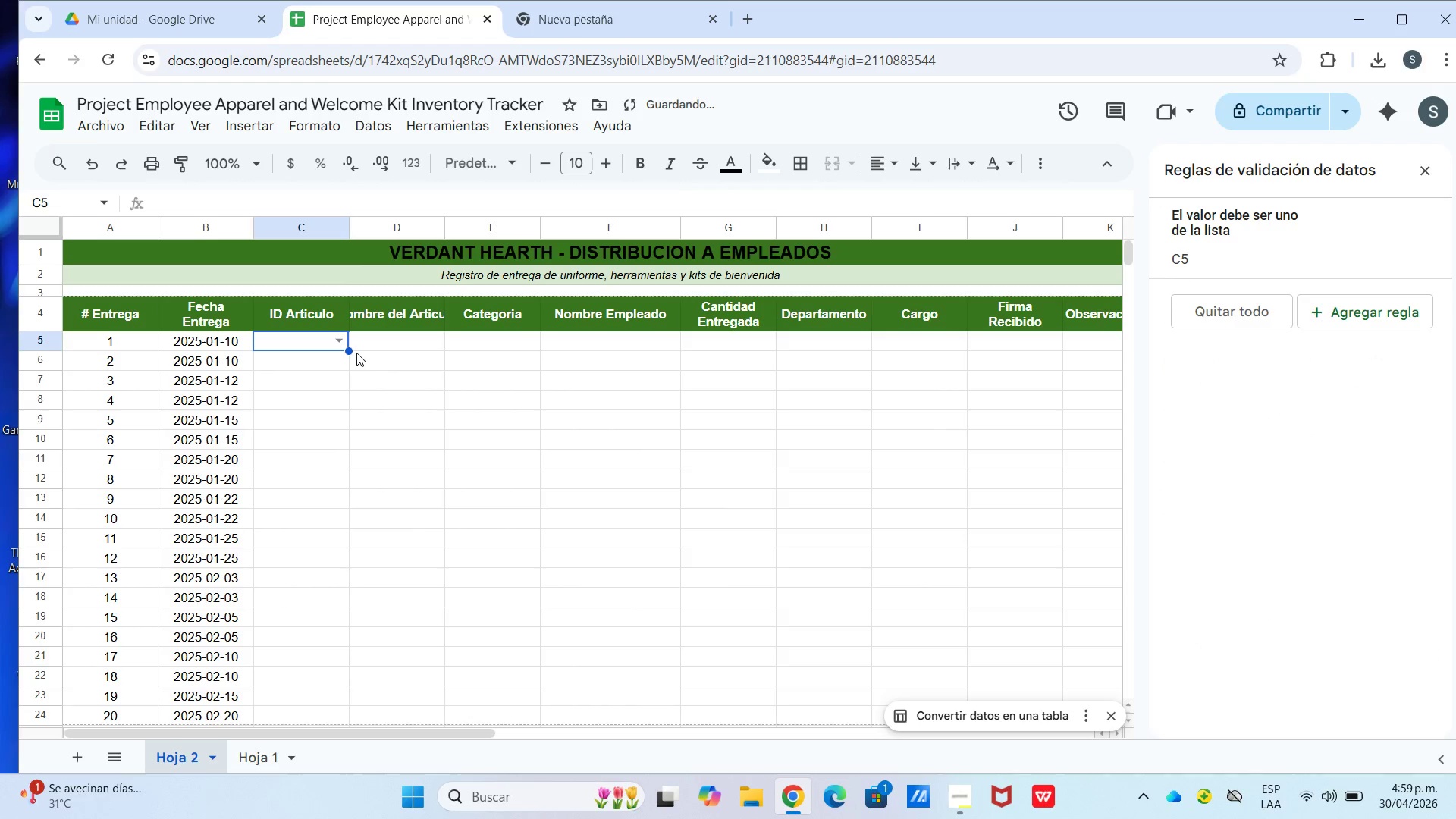 
left_click_drag(start_coordinate=[350, 350], to_coordinate=[318, 515])
 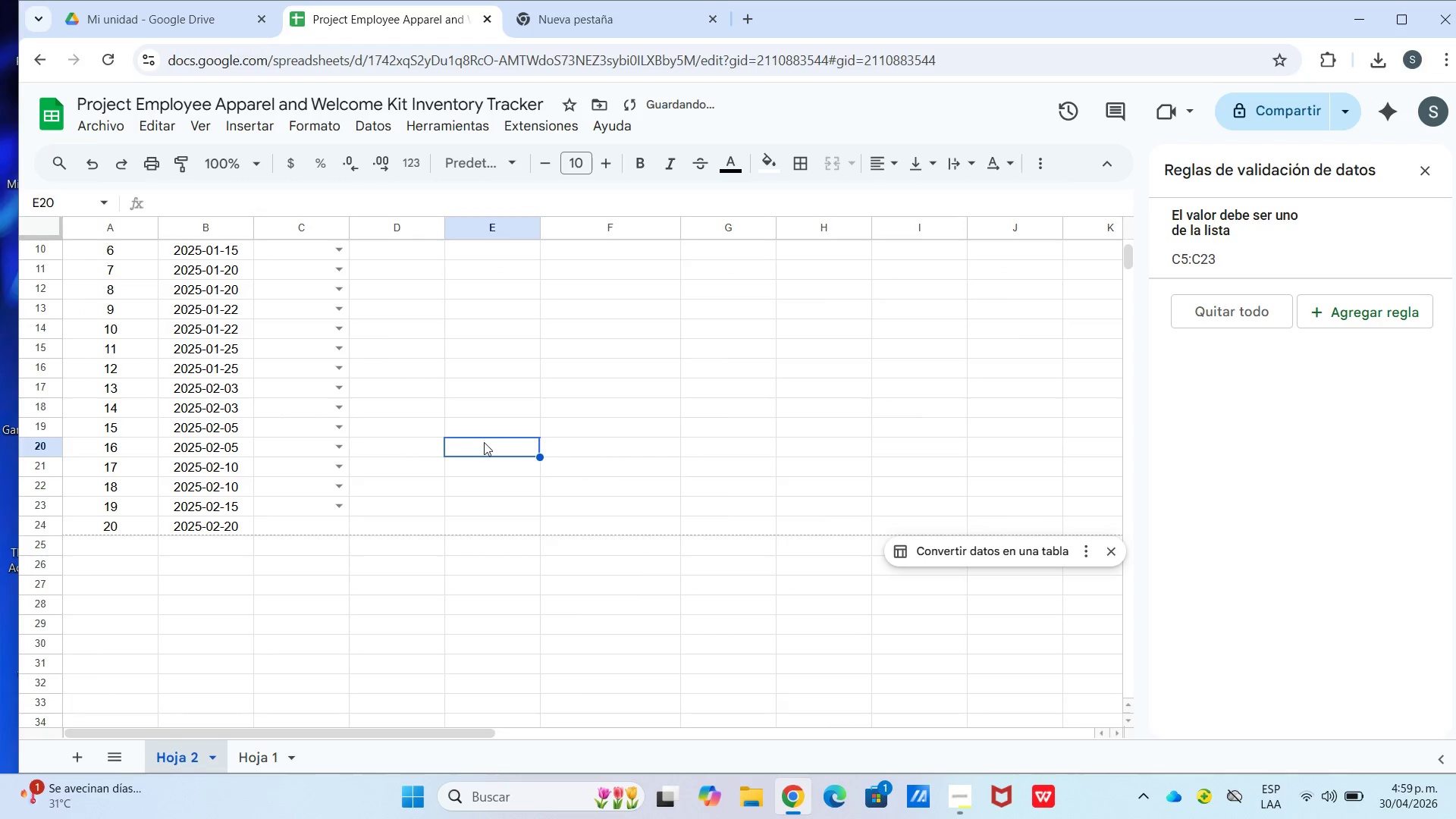 
scroll: coordinate [380, 468], scroll_direction: down, amount: 2.0
 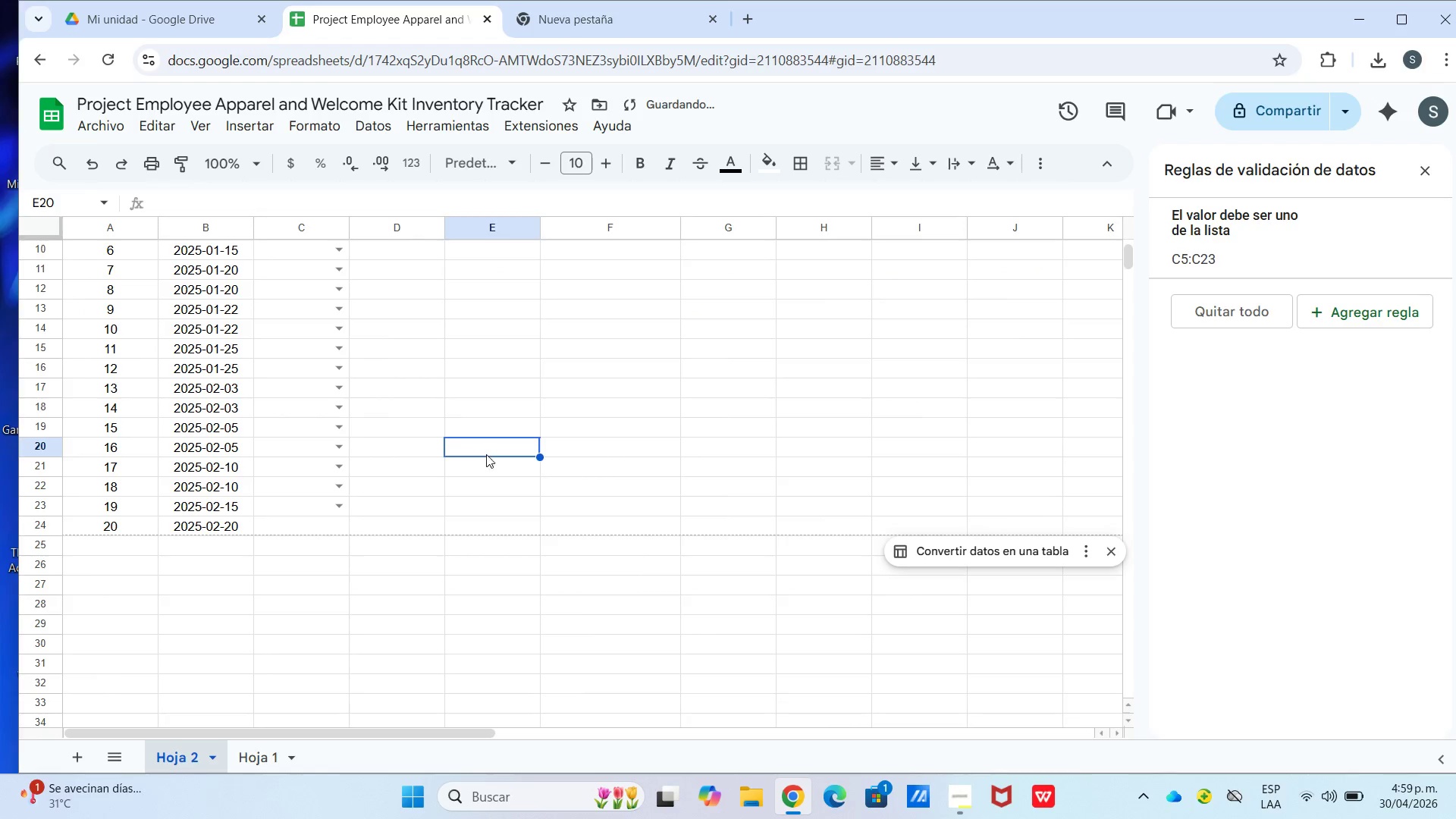 
scroll: coordinate [373, 334], scroll_direction: up, amount: 7.0
 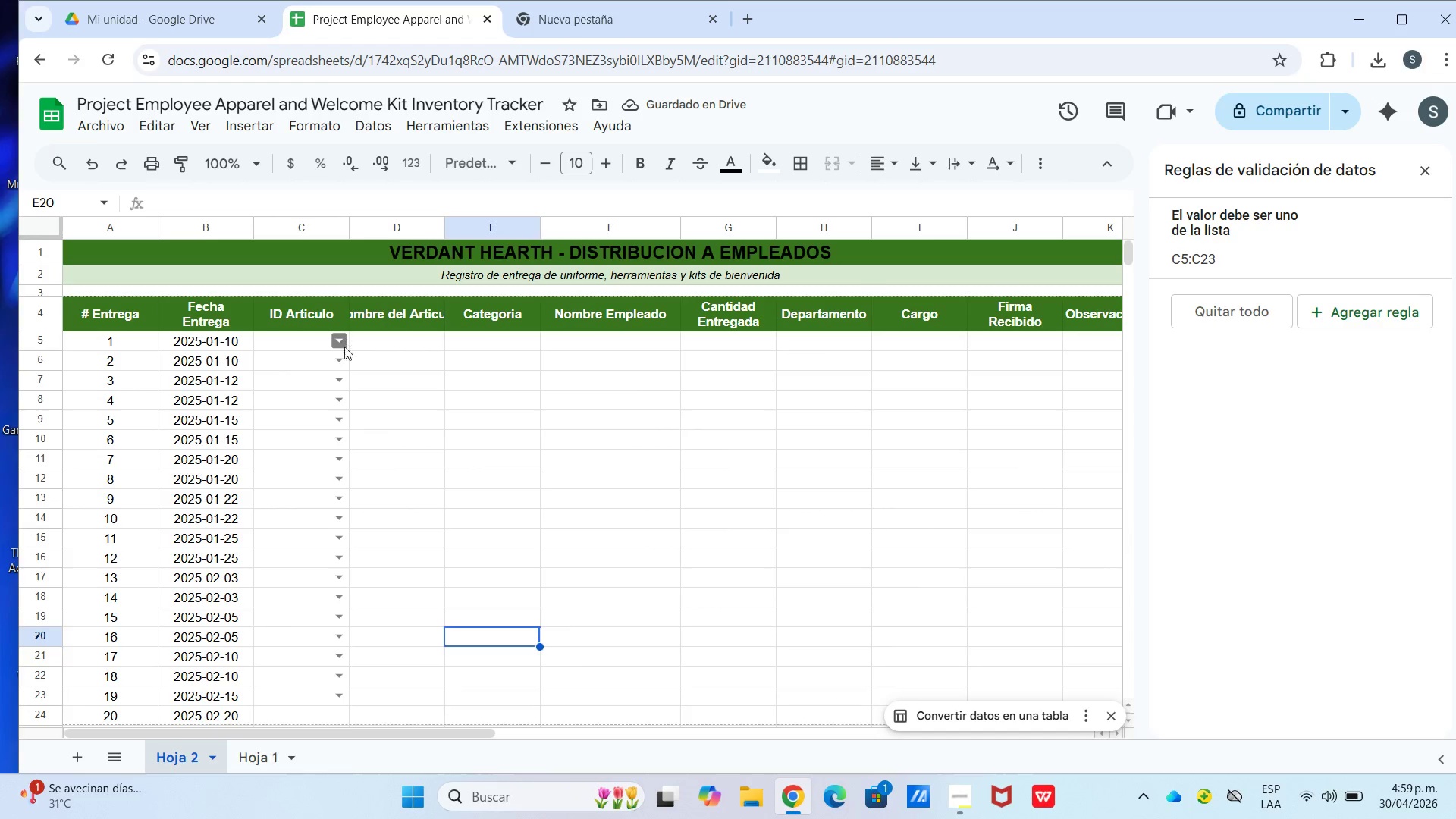 
left_click([344, 347])
 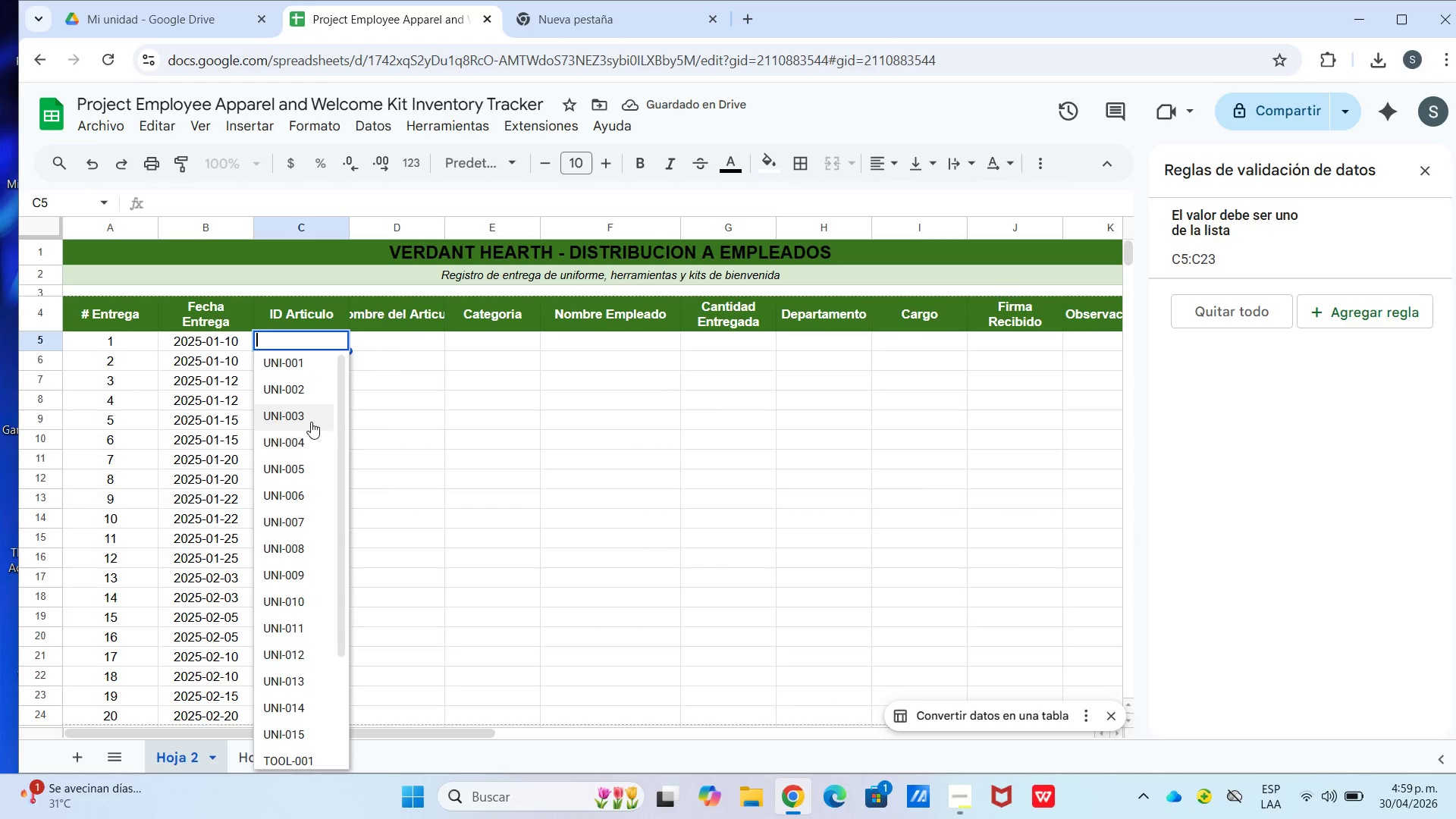 
left_click([311, 422])
 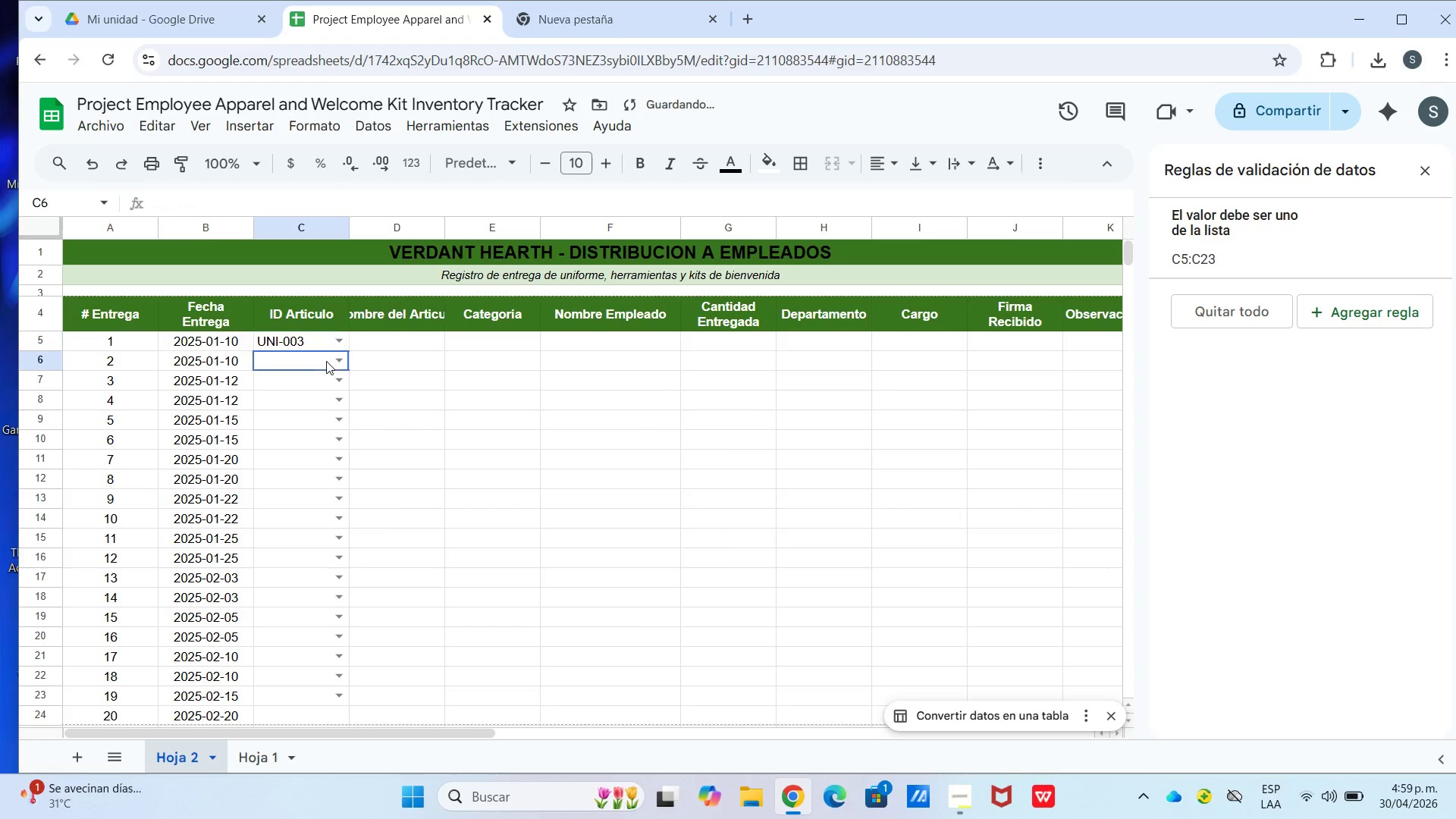 
double_click([334, 361])
 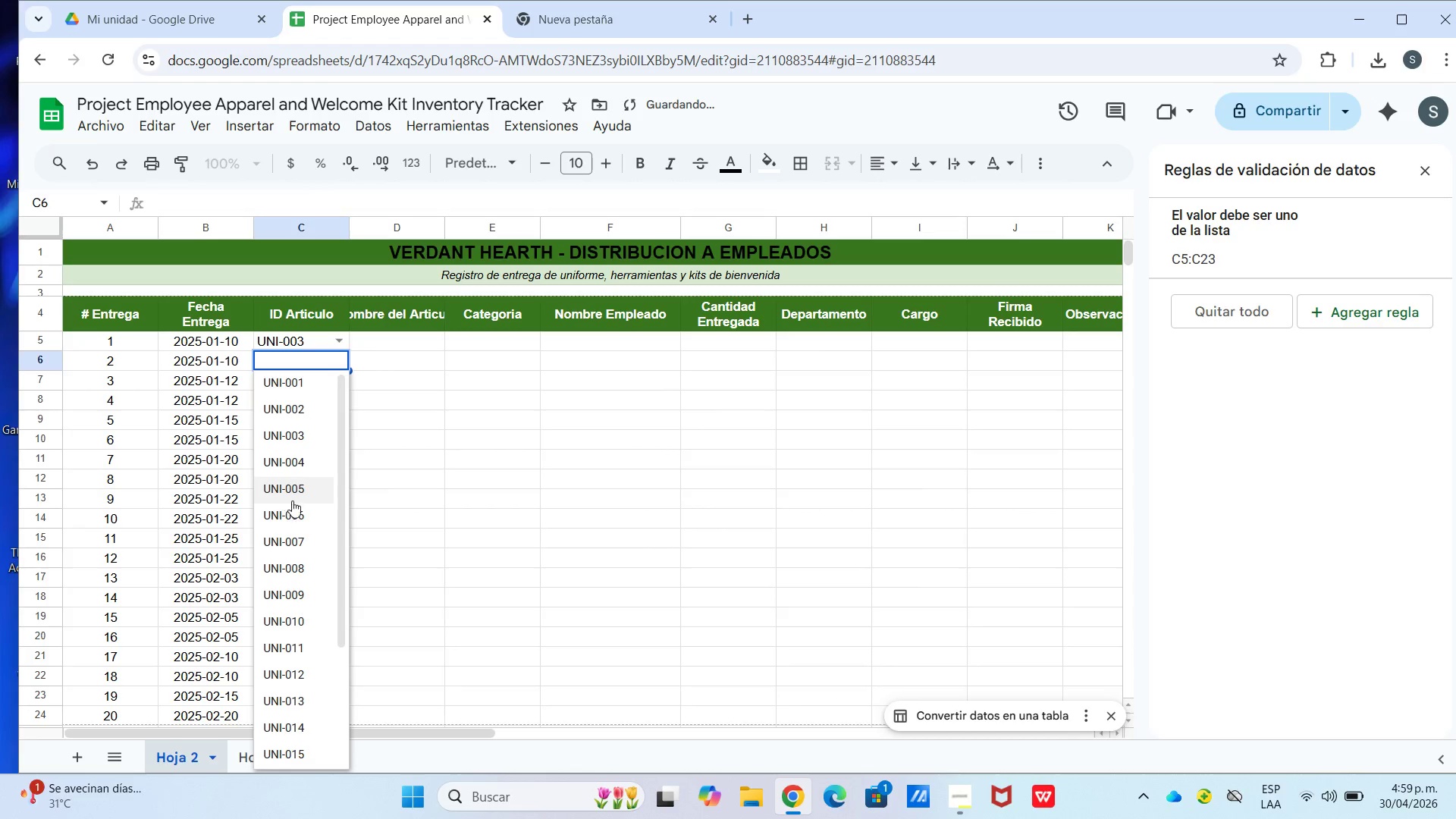 
left_click([297, 514])
 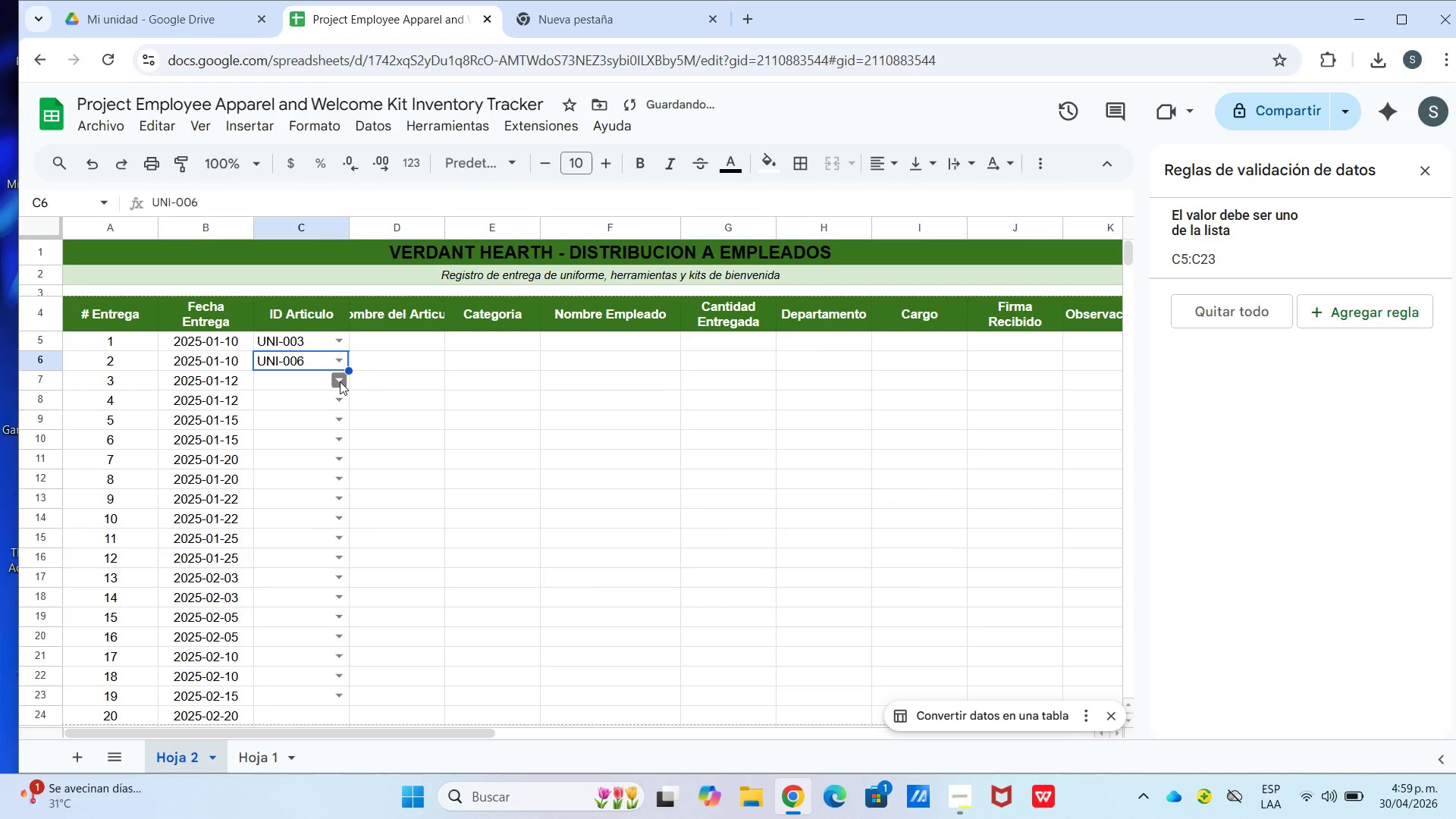 
left_click([340, 381])
 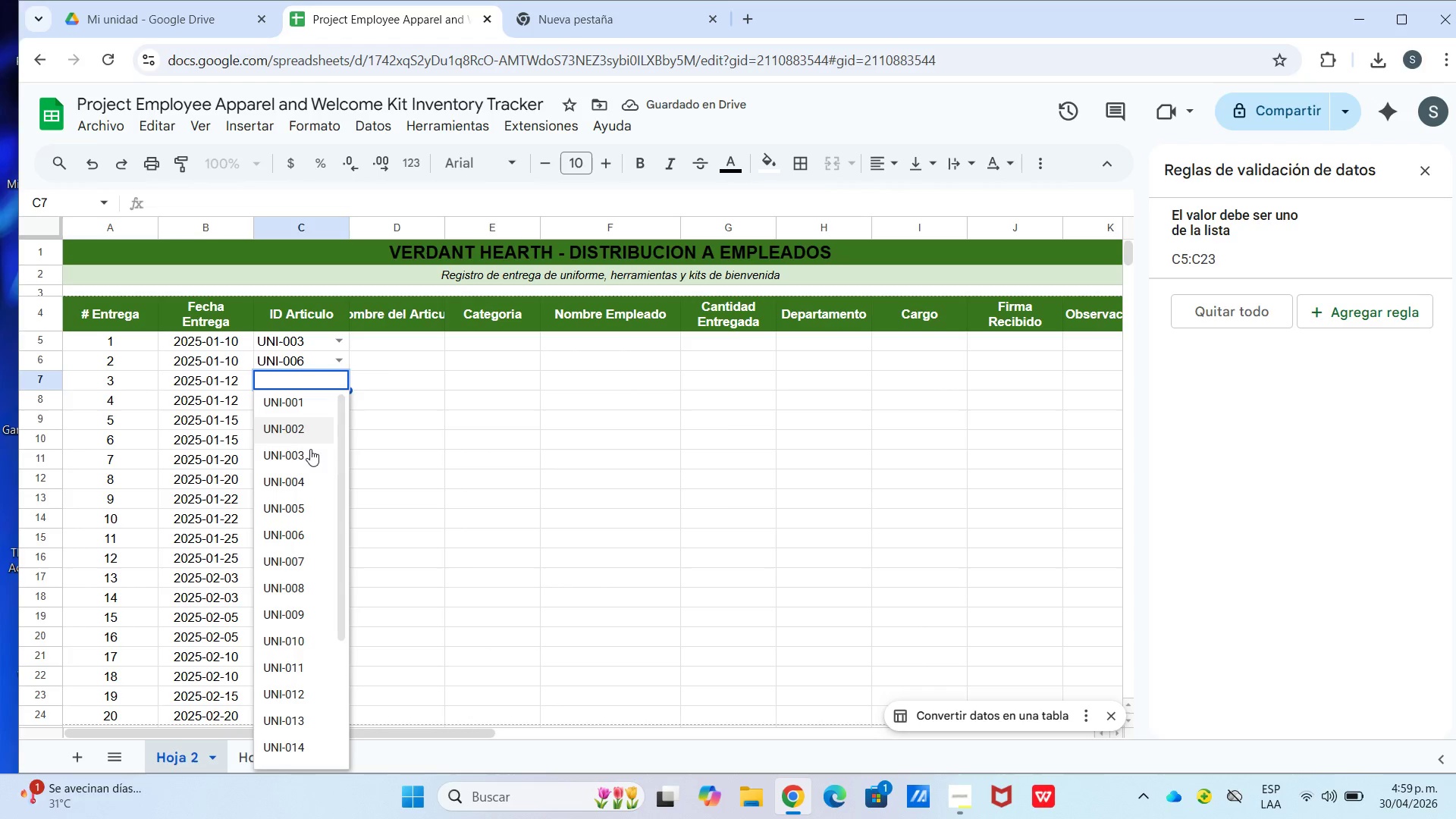 
left_click([313, 458])
 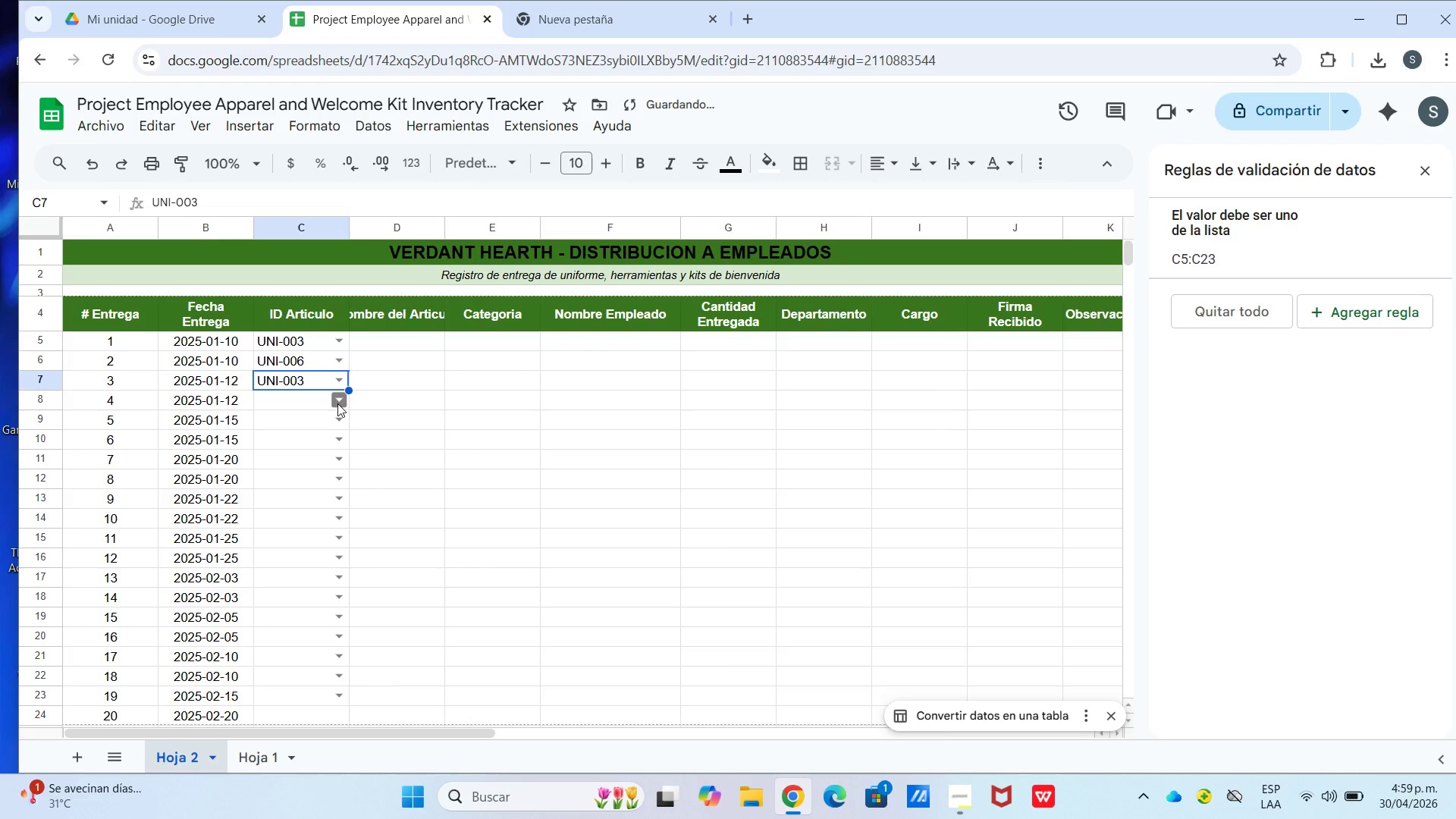 
left_click([337, 403])
 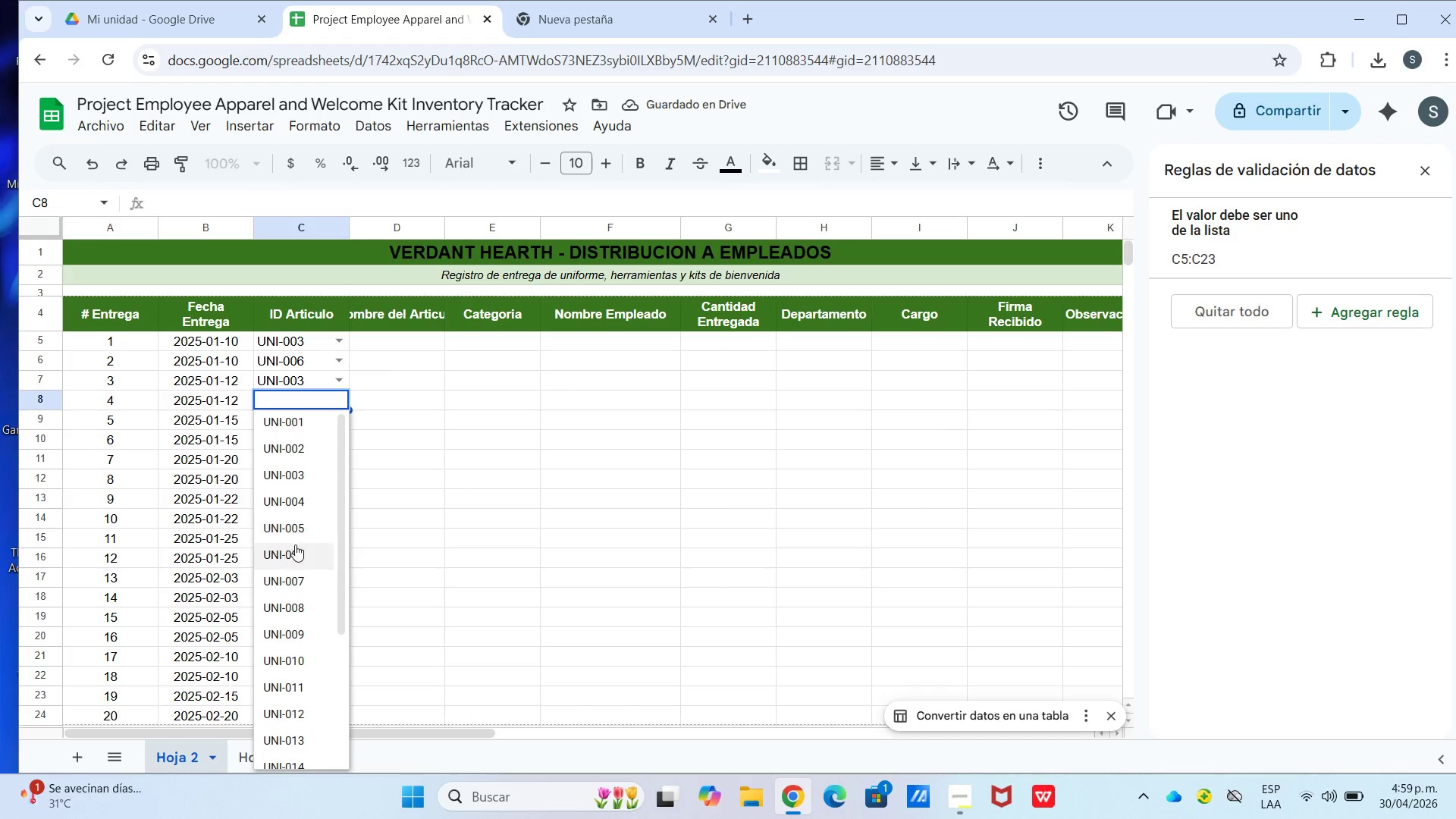 
left_click([291, 576])
 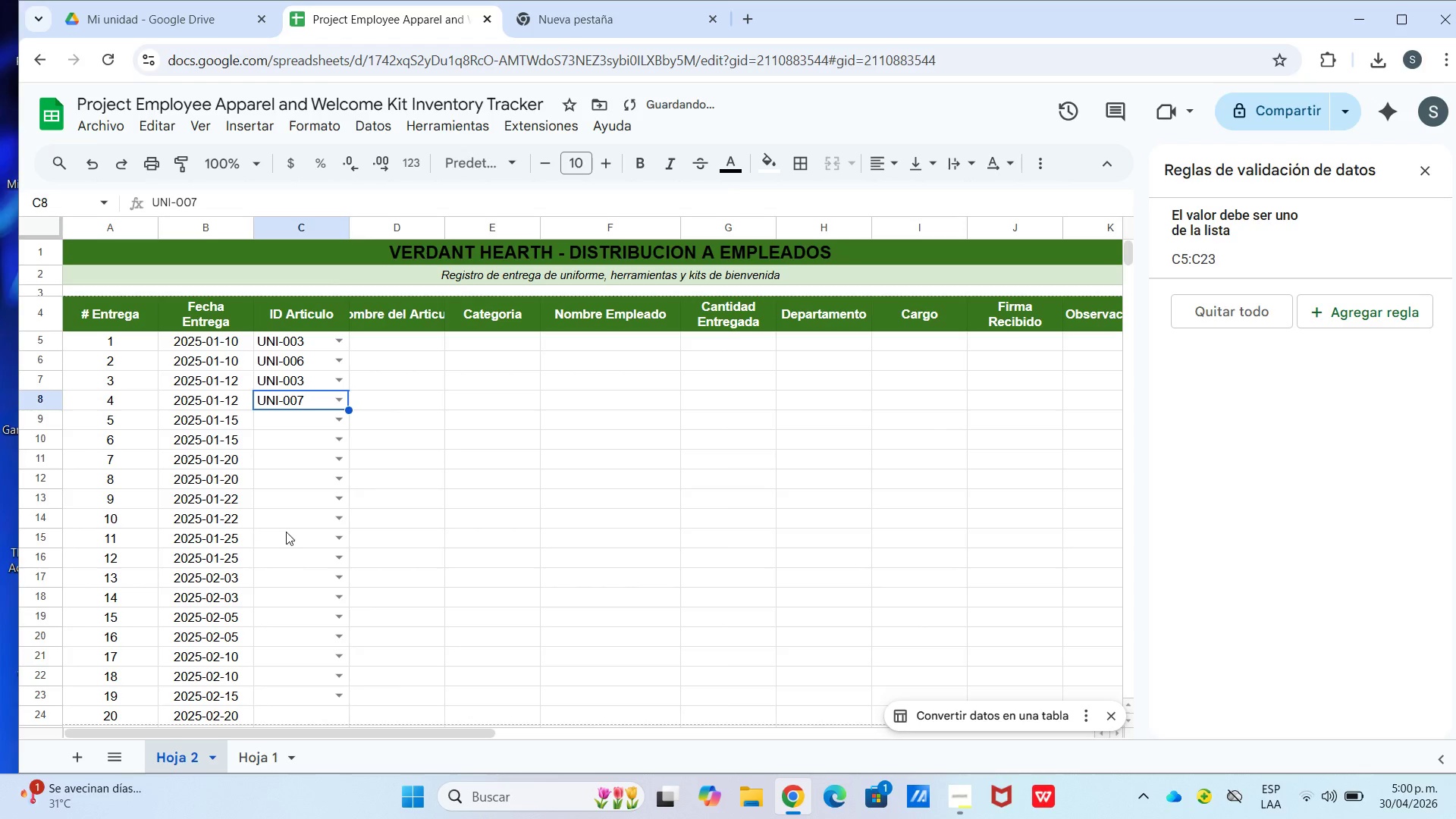 
left_click([334, 428])
 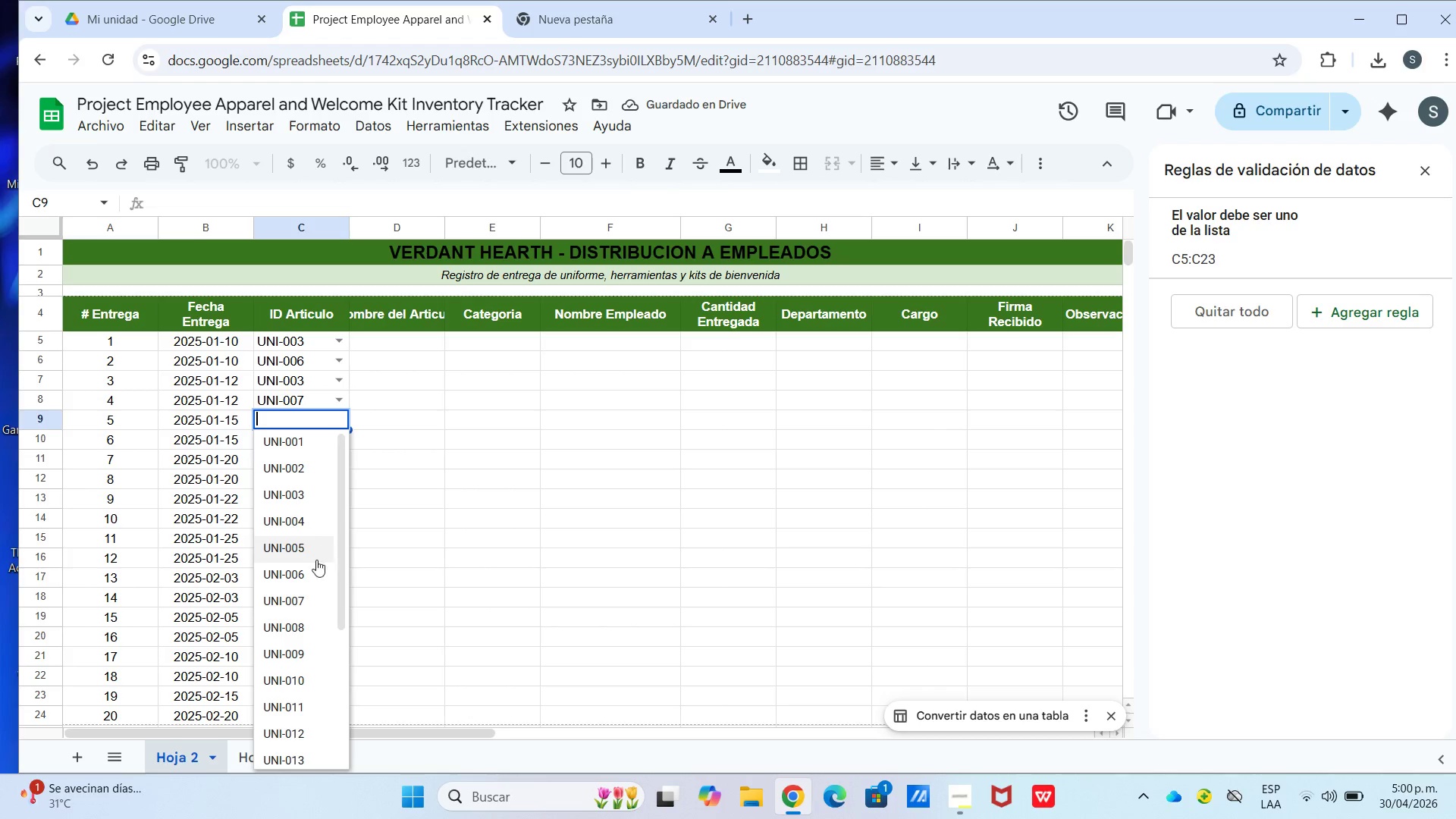 
scroll: coordinate [303, 654], scroll_direction: down, amount: 6.0
 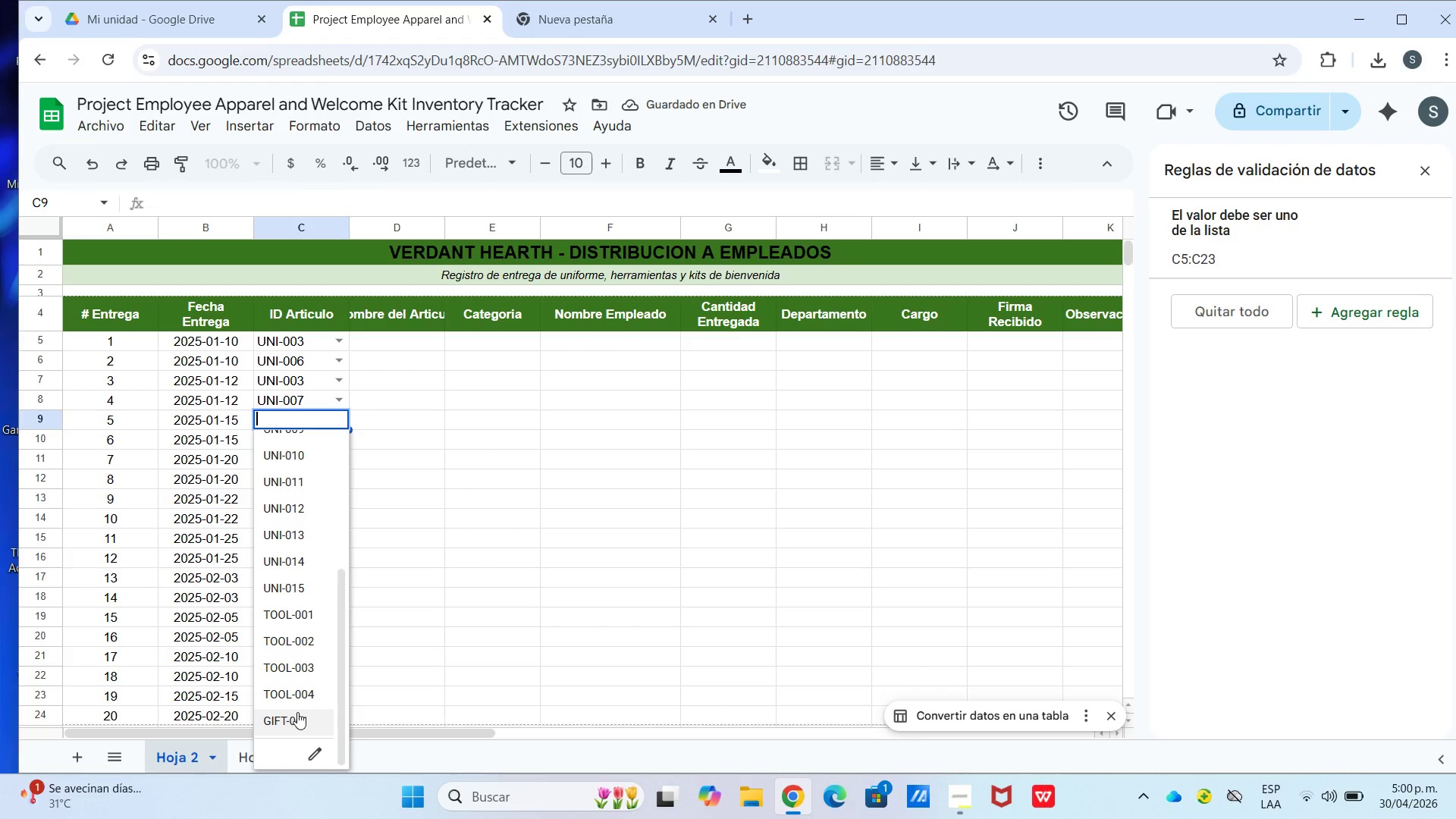 
left_click([297, 712])
 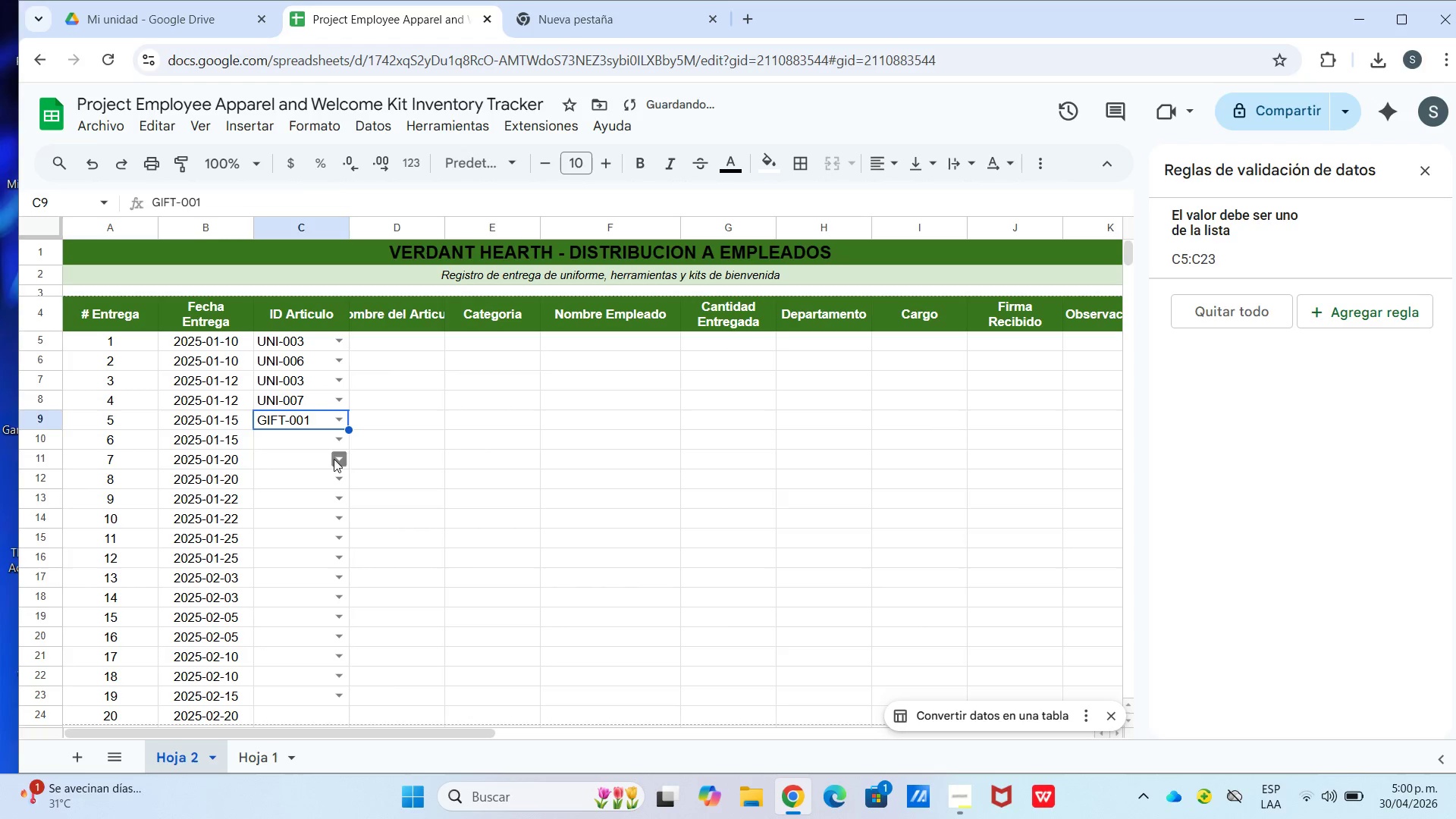 
left_click([343, 441])
 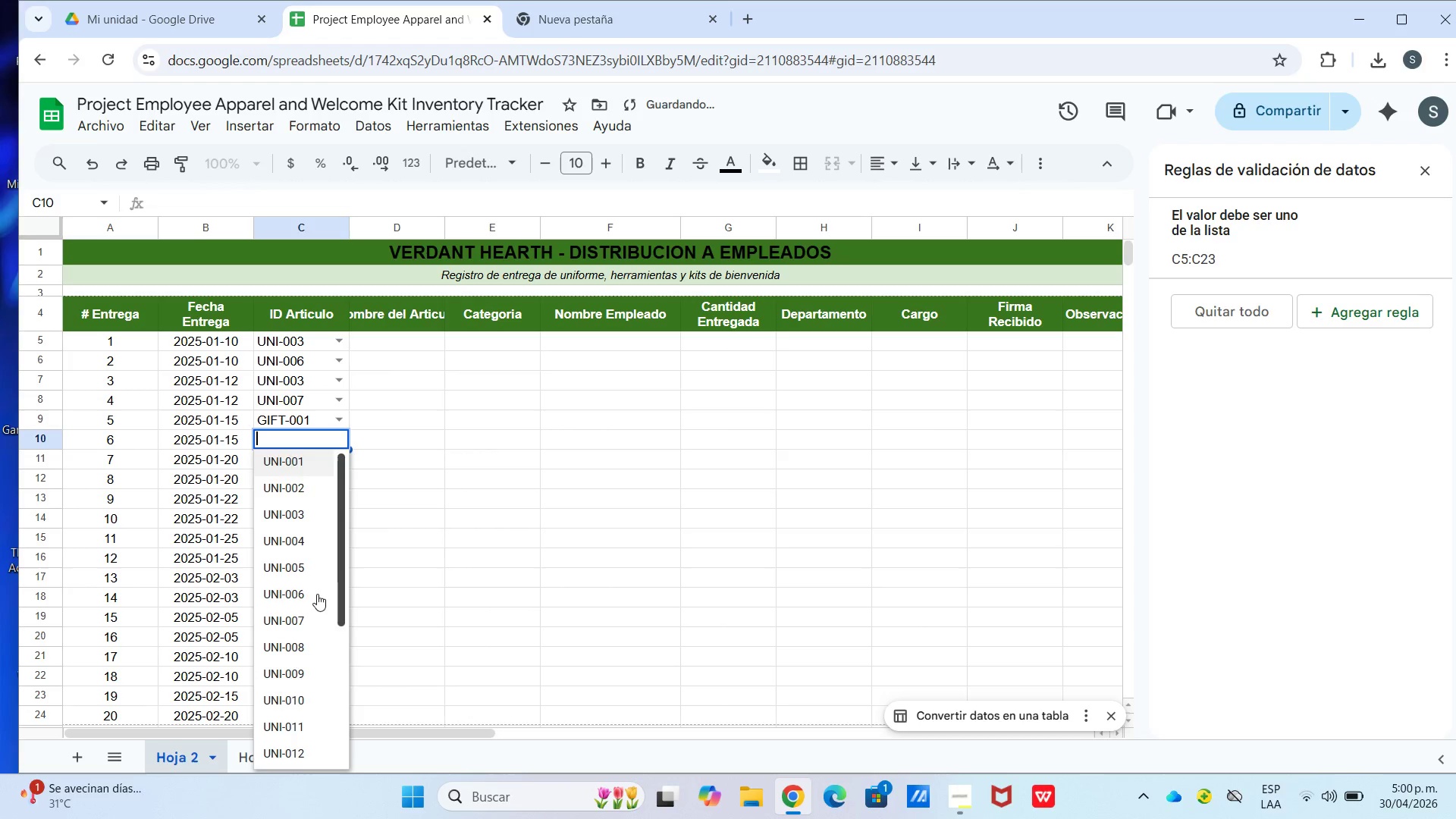 
scroll: coordinate [308, 626], scroll_direction: down, amount: 6.0
 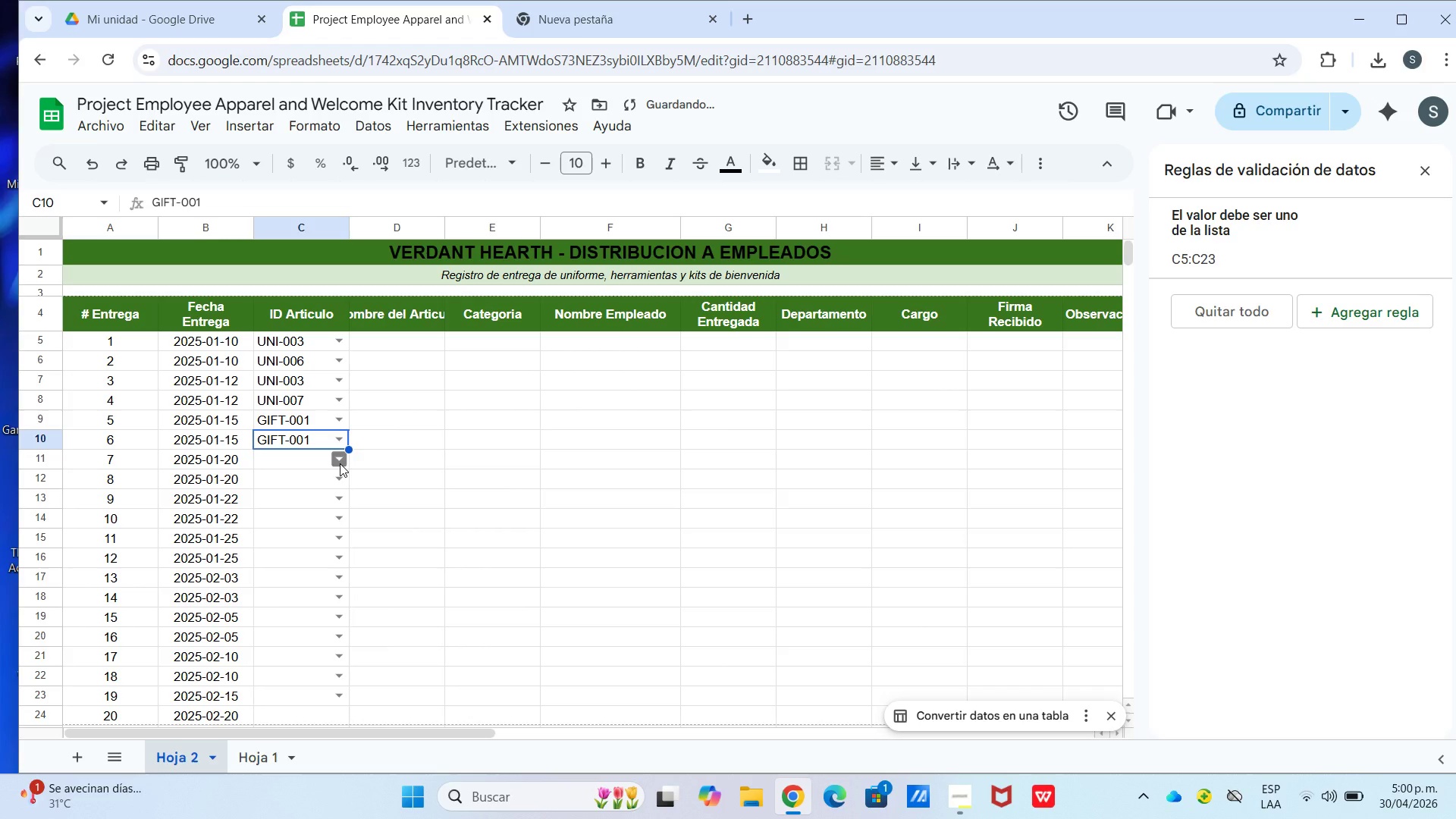 
left_click([340, 463])
 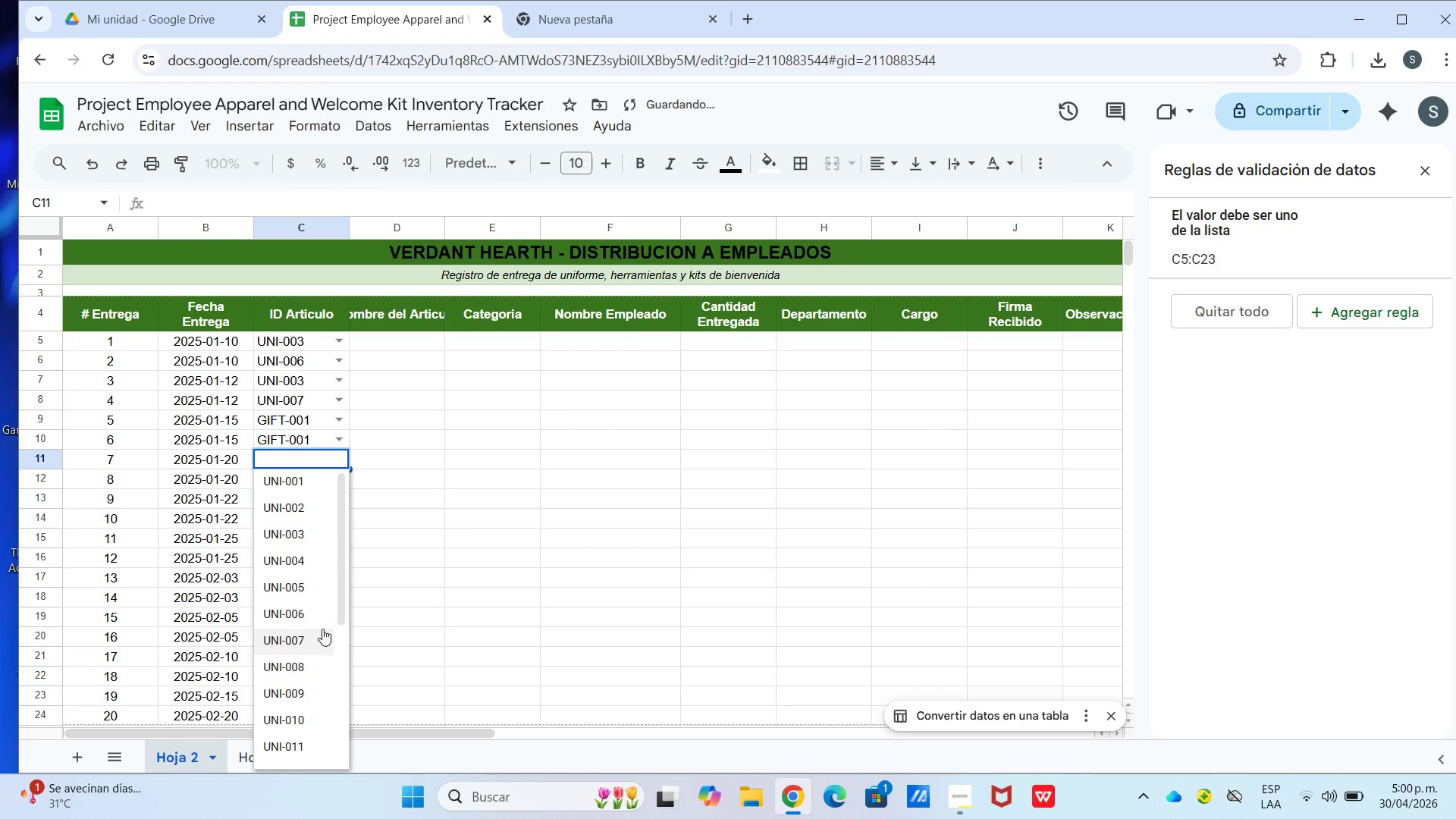 
scroll: coordinate [302, 645], scroll_direction: down, amount: 3.0
 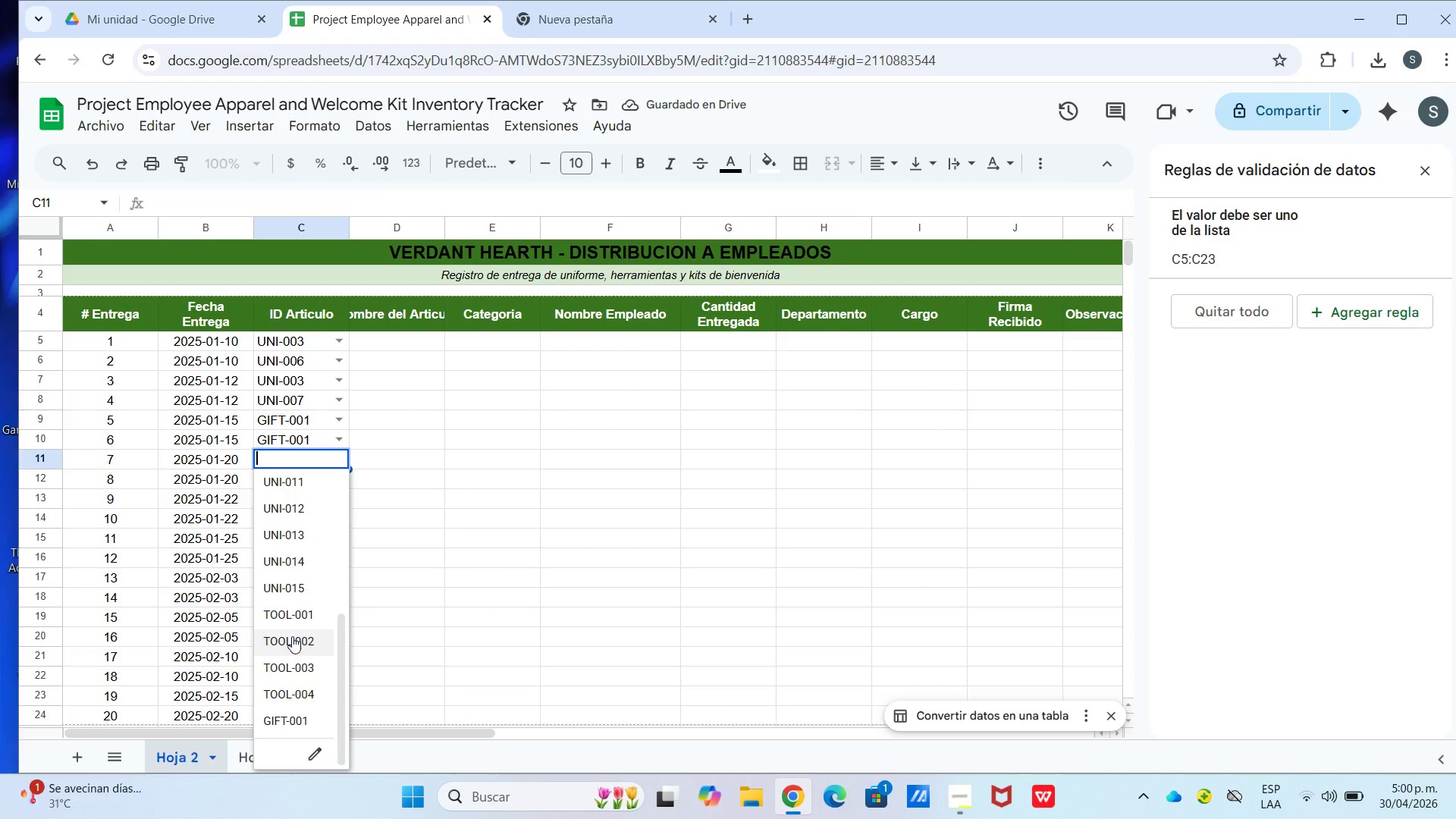 
left_click([291, 623])
 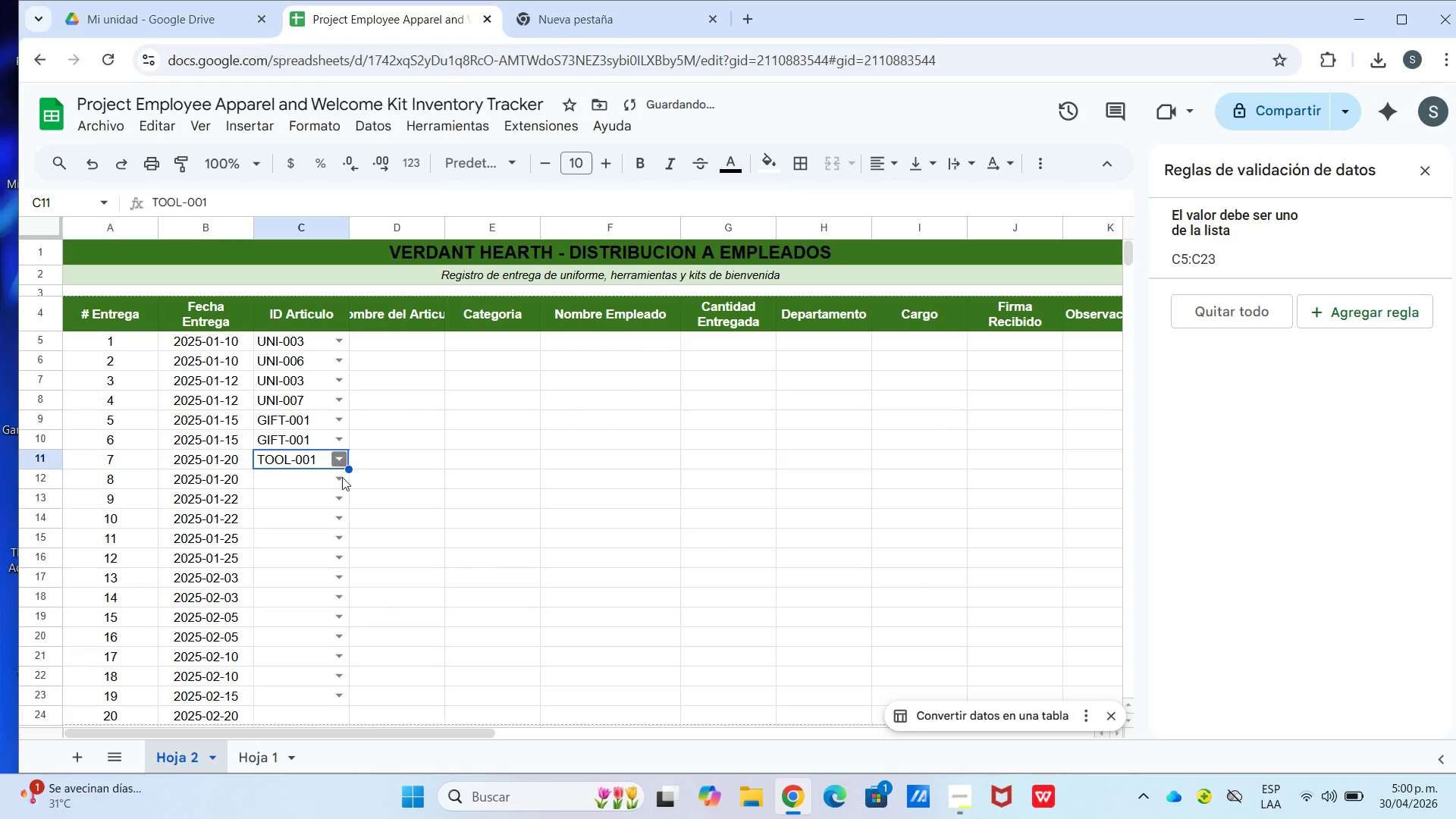 
left_click([342, 484])
 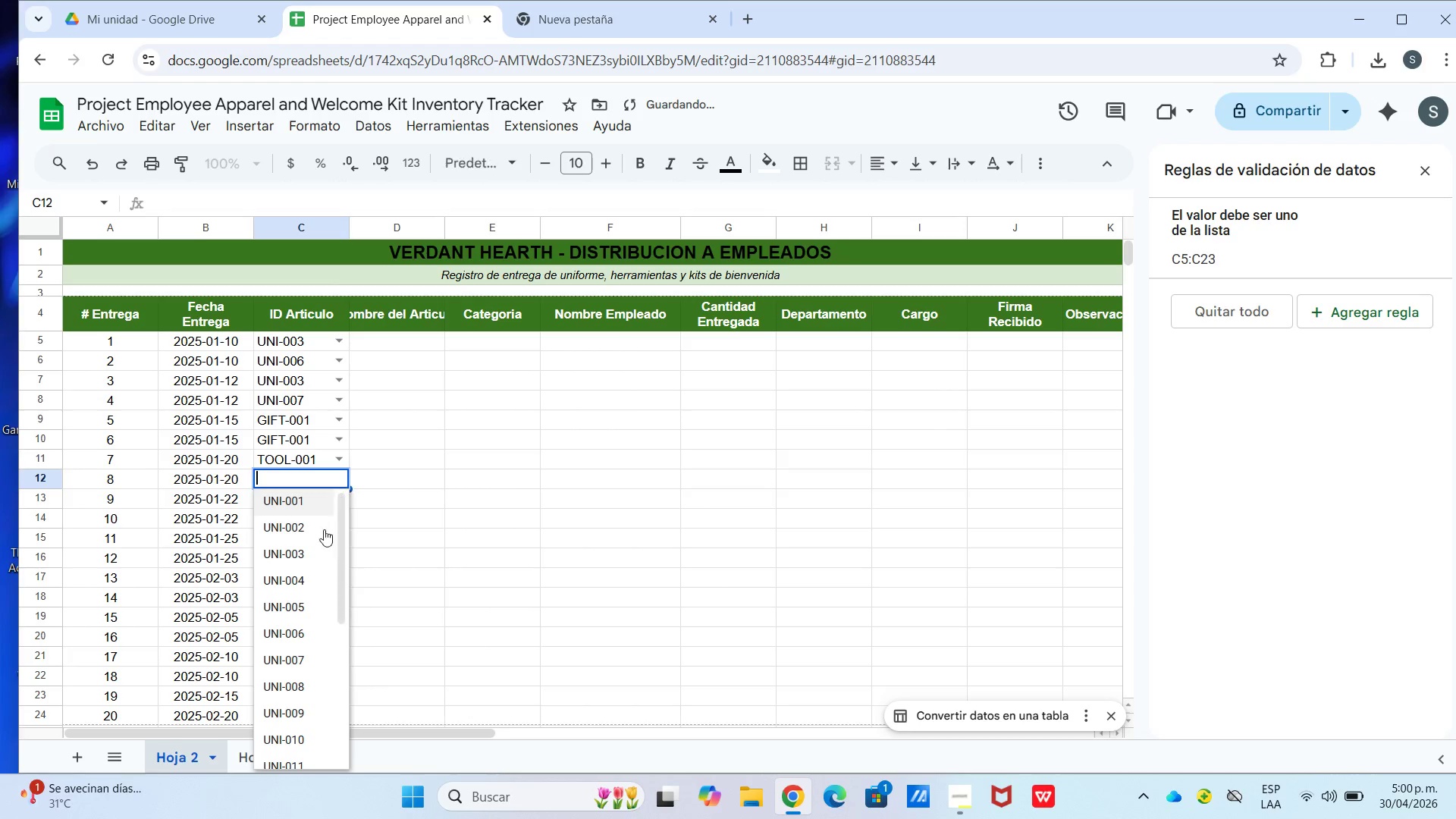 
scroll: coordinate [298, 557], scroll_direction: down, amount: 3.0
 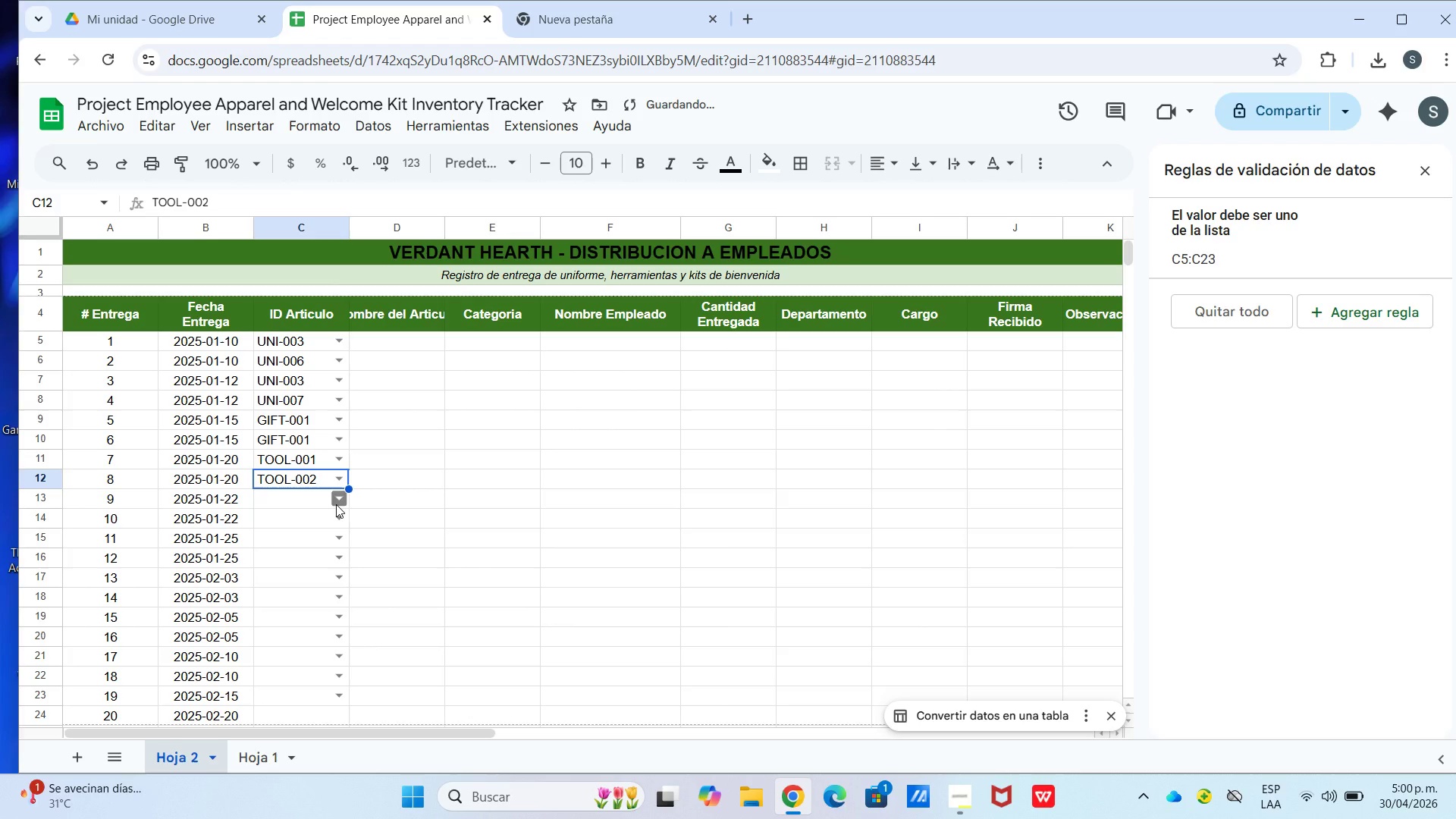 
left_click([336, 504])
 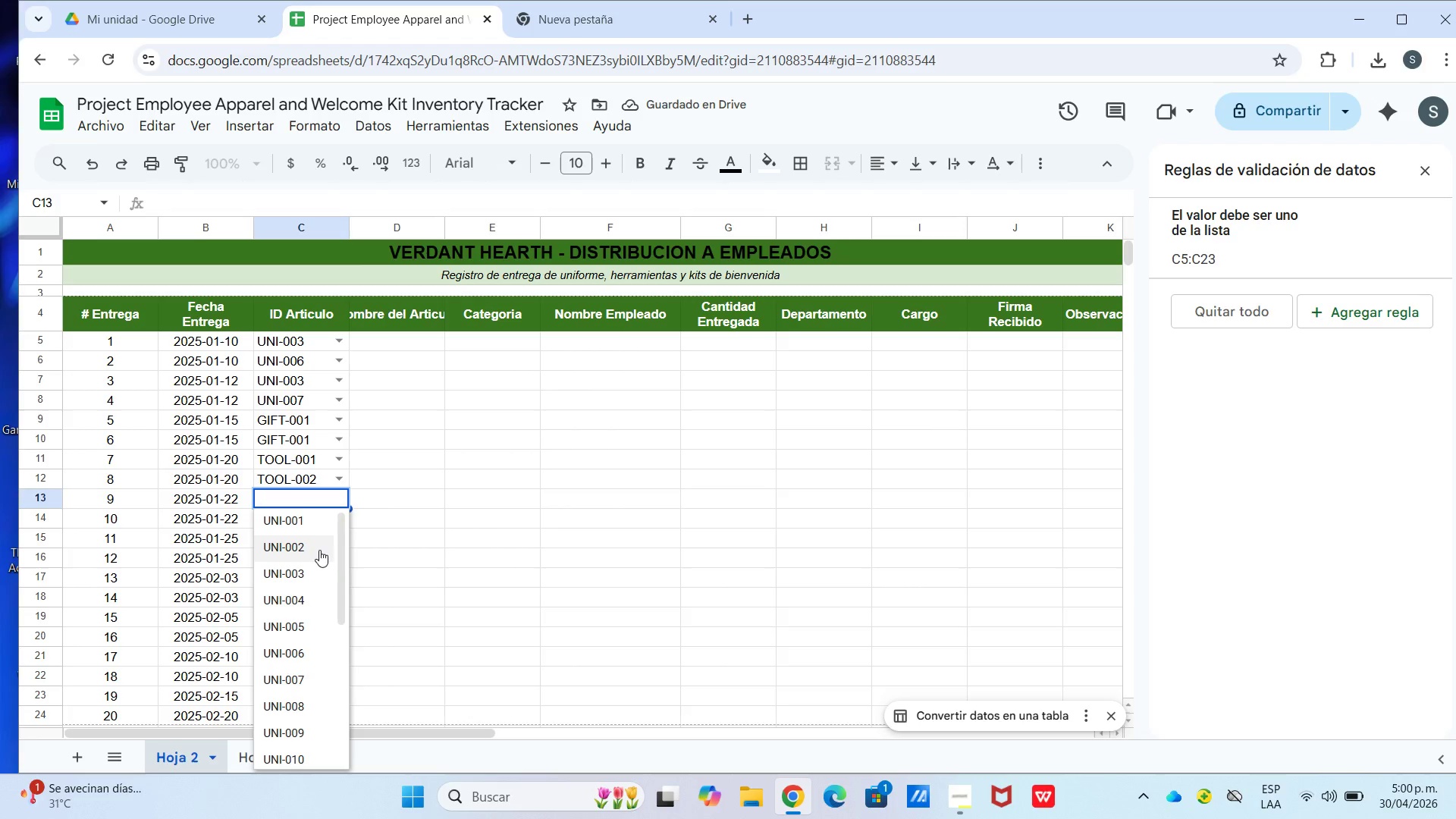 
left_click([319, 595])
 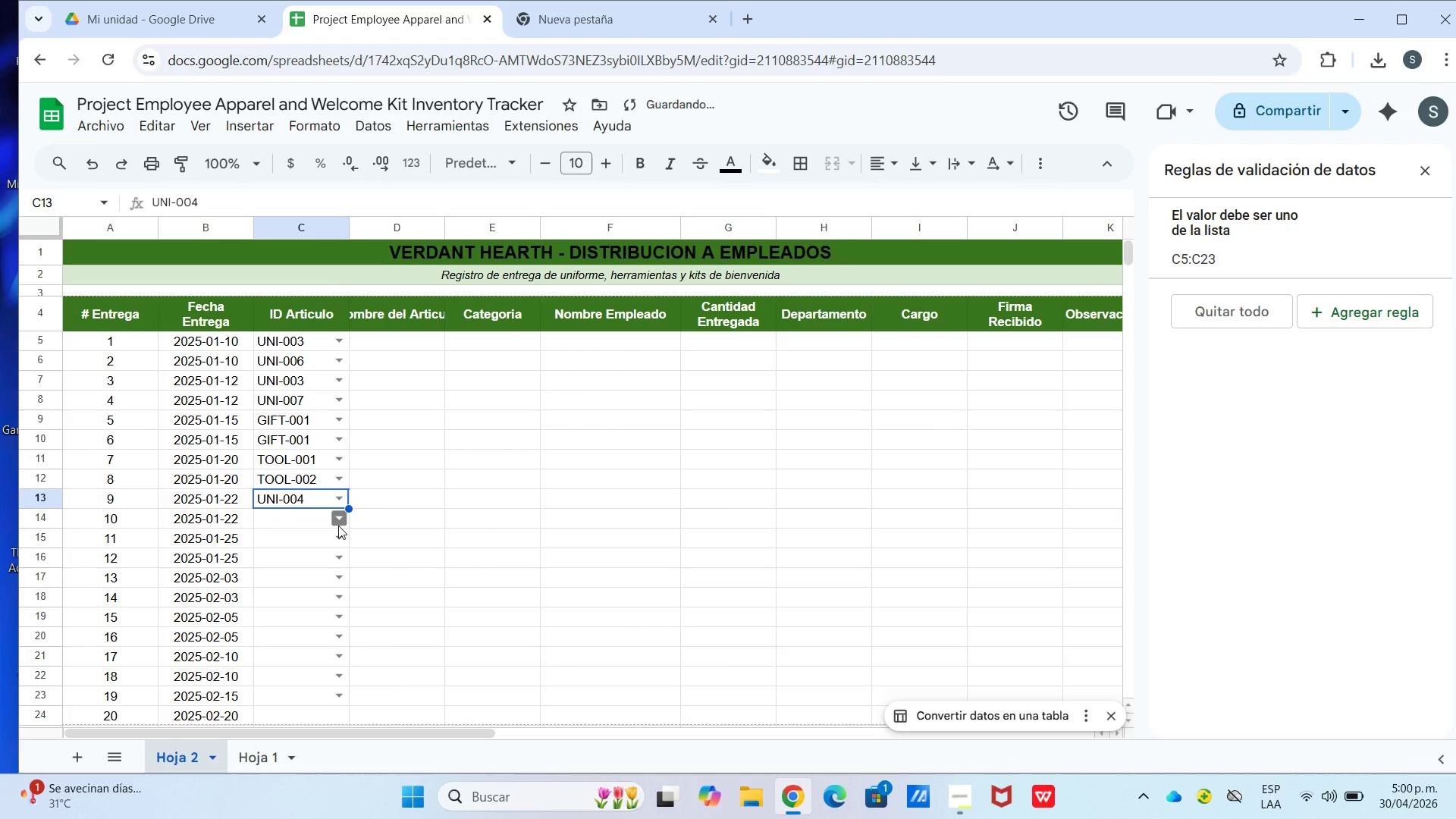 
left_click([338, 526])
 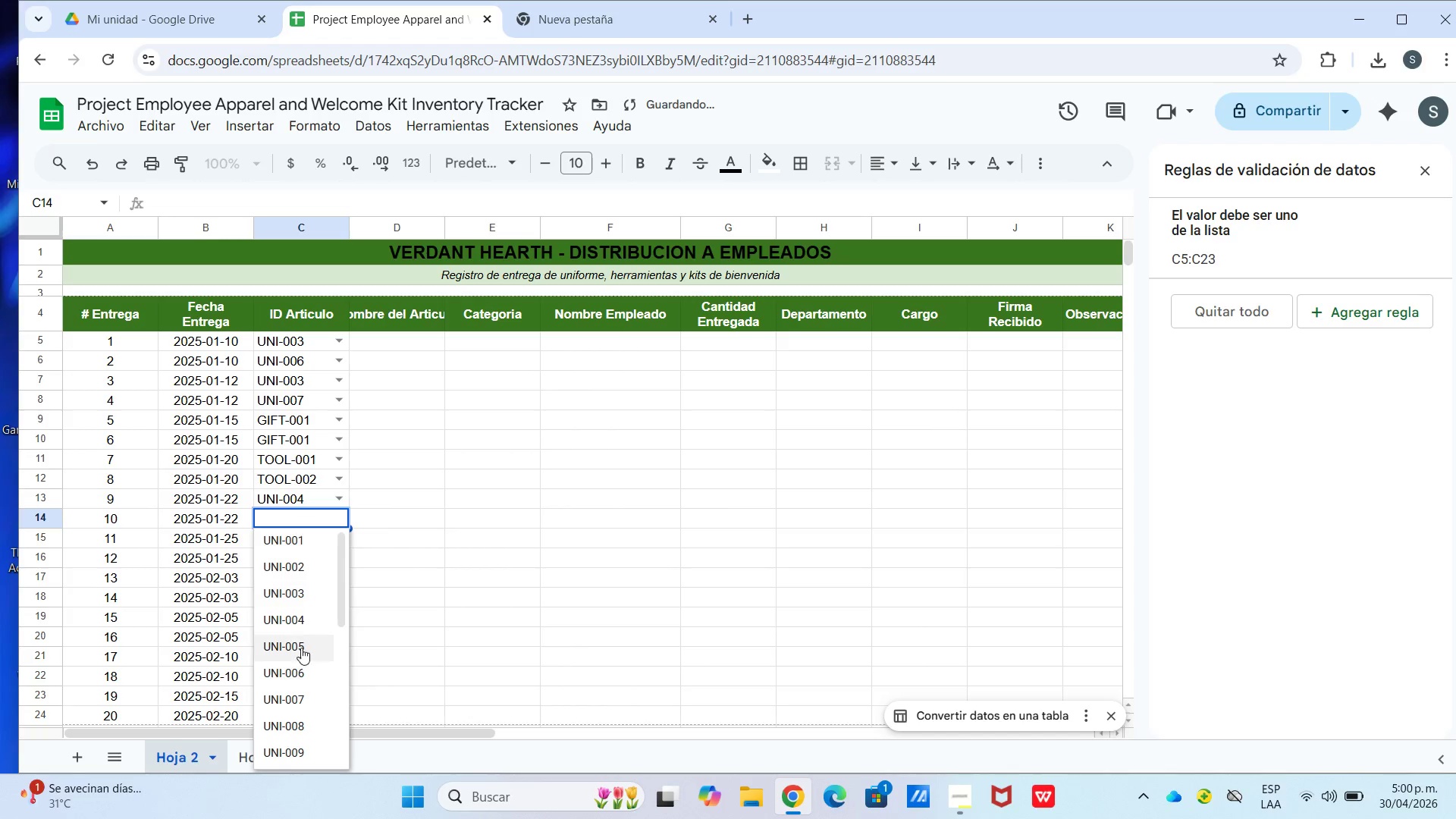 
left_click([301, 667])
 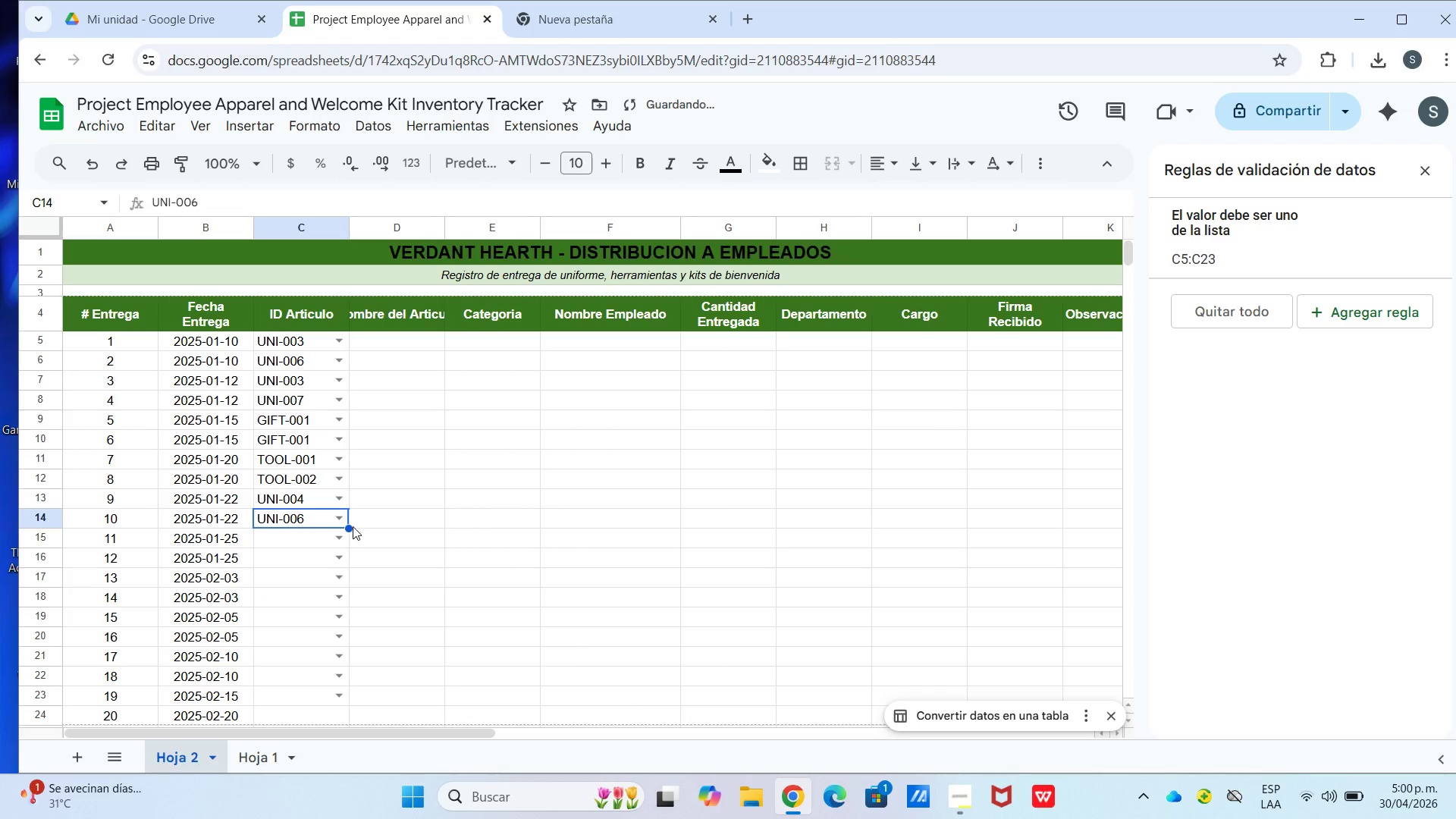 
double_click([340, 544])
 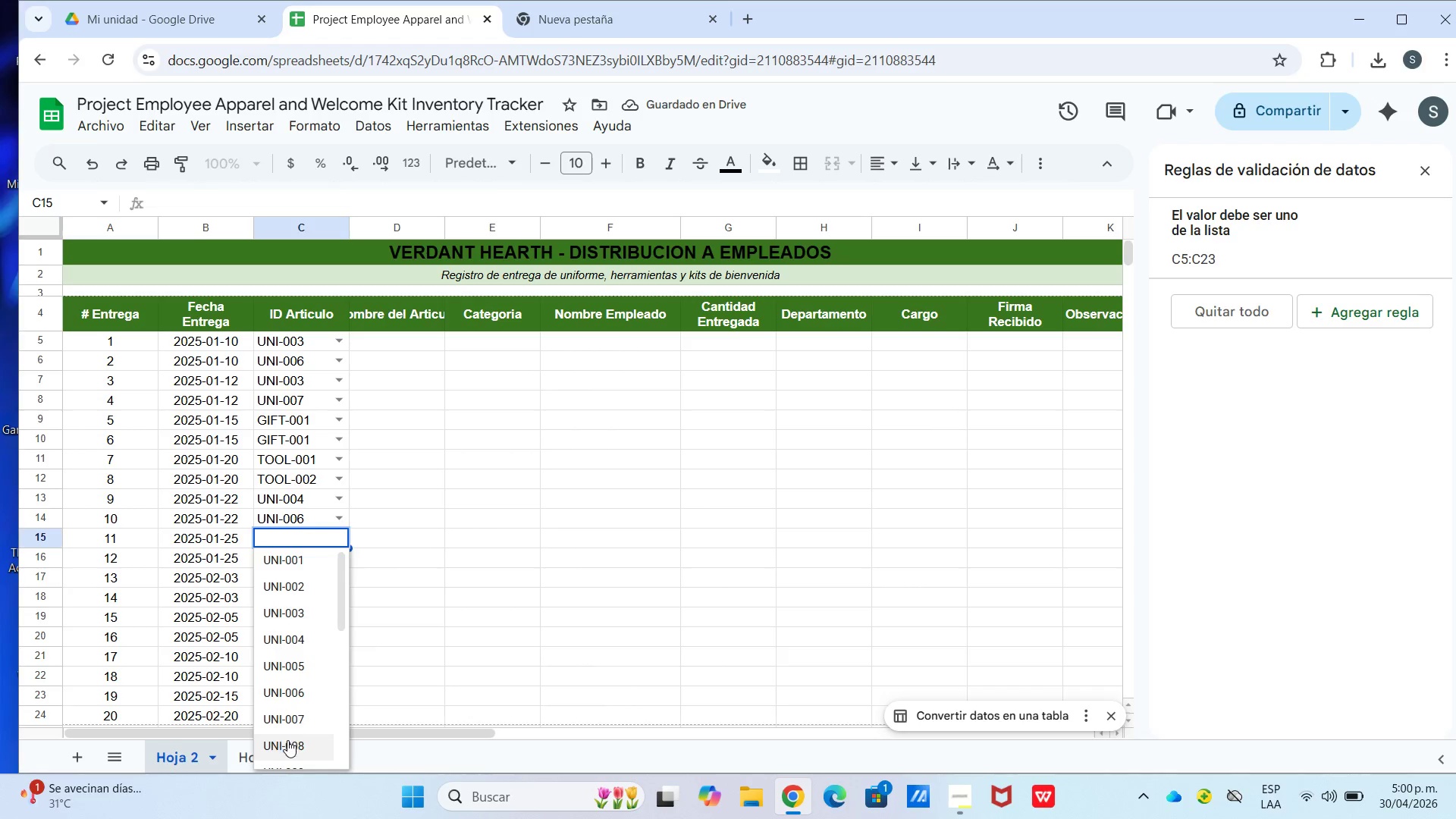 
scroll: coordinate [287, 739], scroll_direction: down, amount: 2.0
 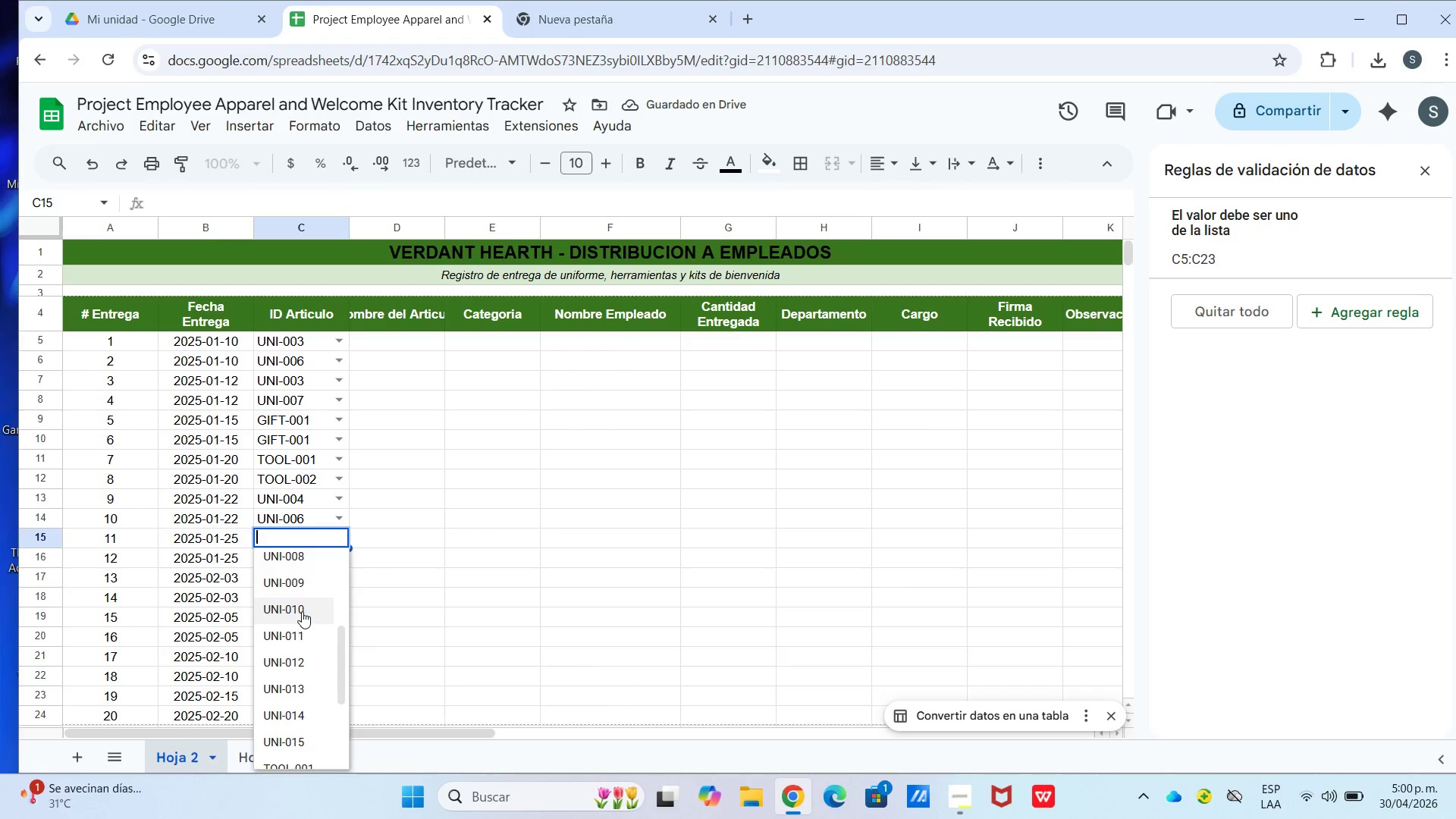 
left_click([296, 585])
 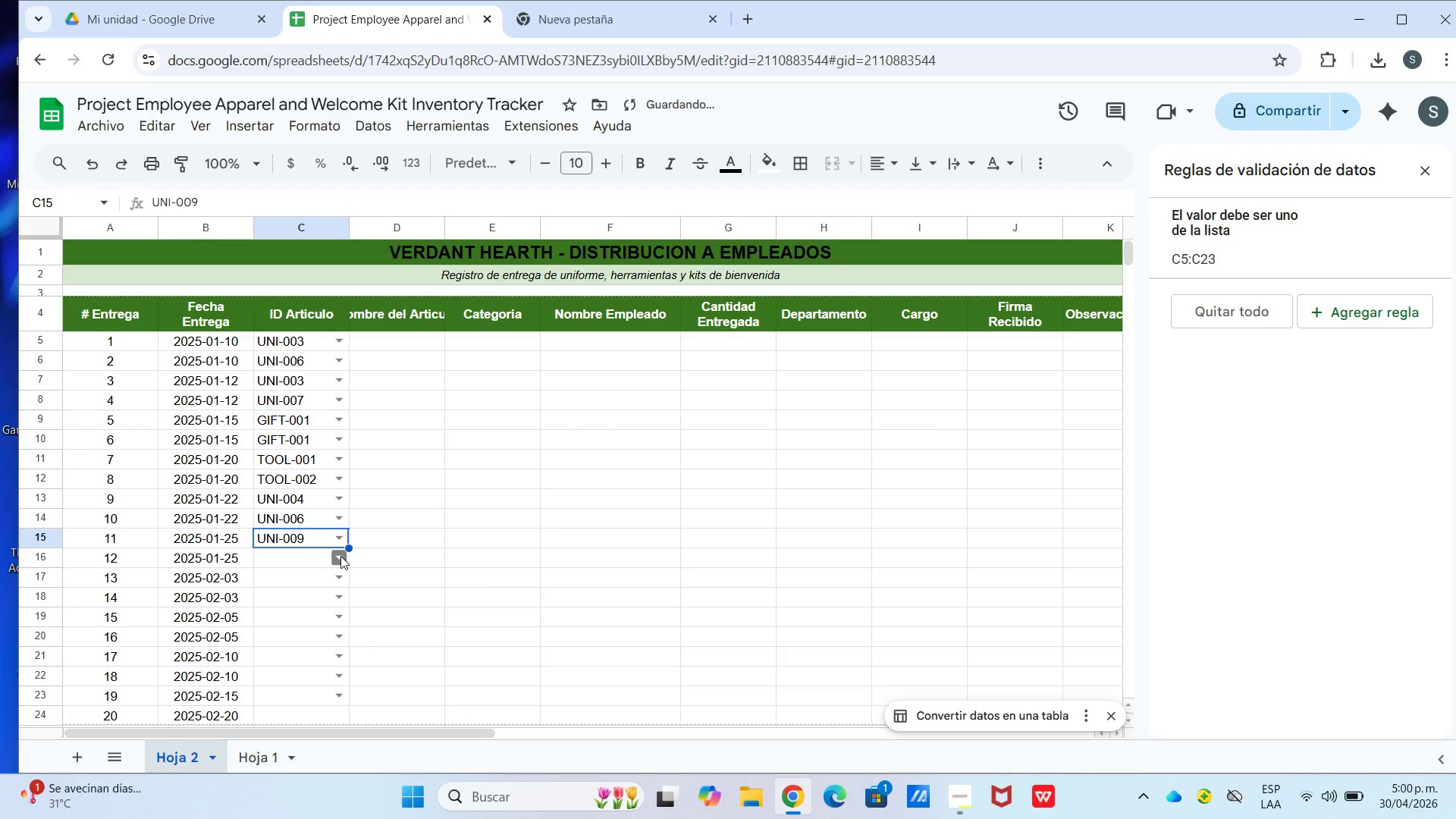 
left_click([337, 556])
 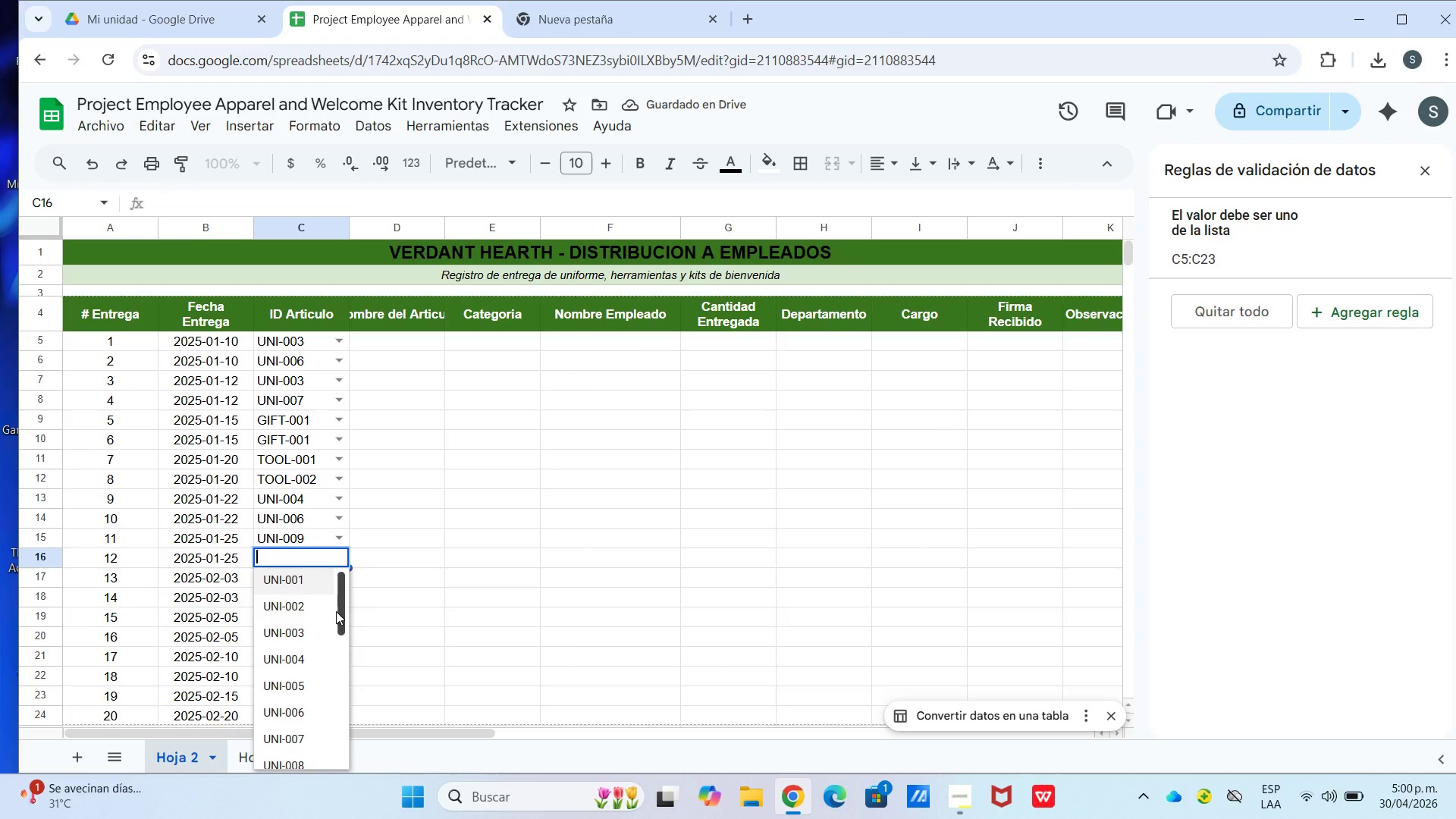 
scroll: coordinate [316, 671], scroll_direction: down, amount: 5.0
 